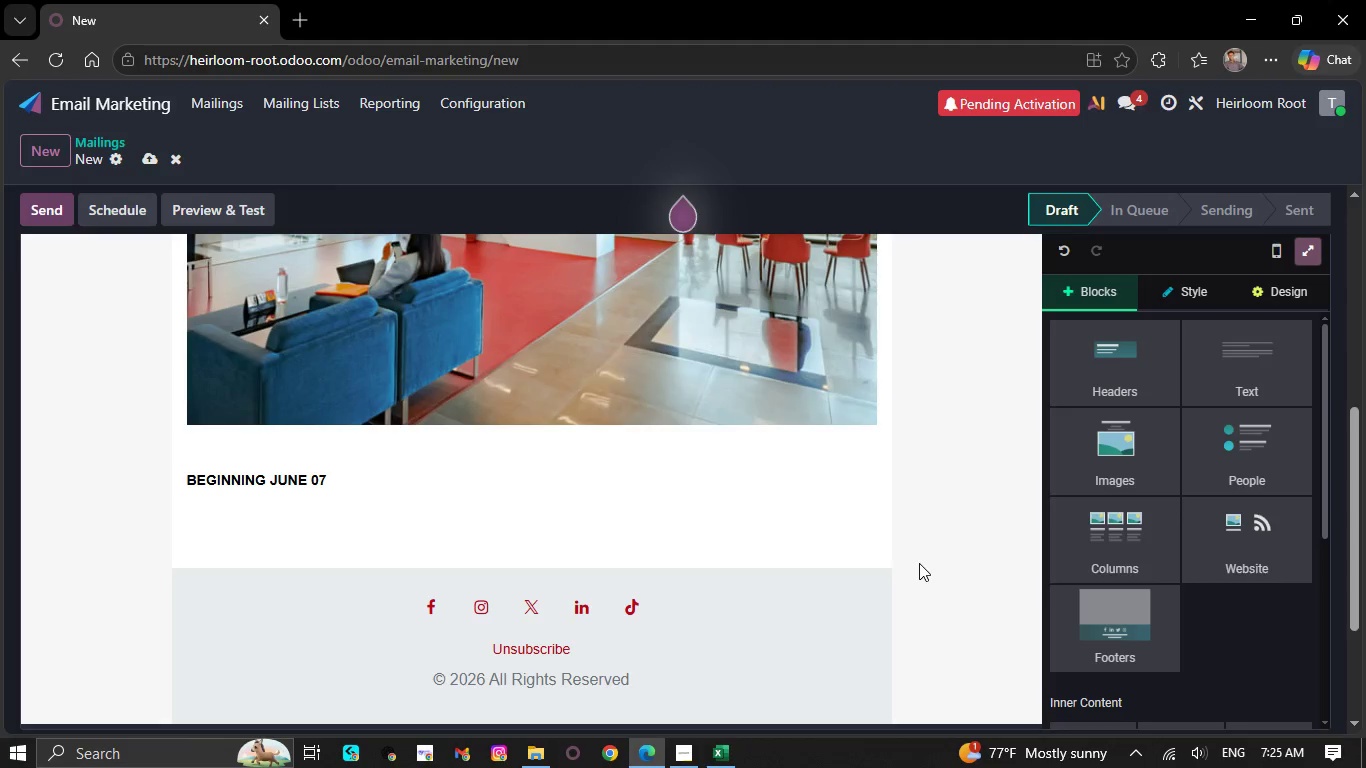 
wait(5.75)
 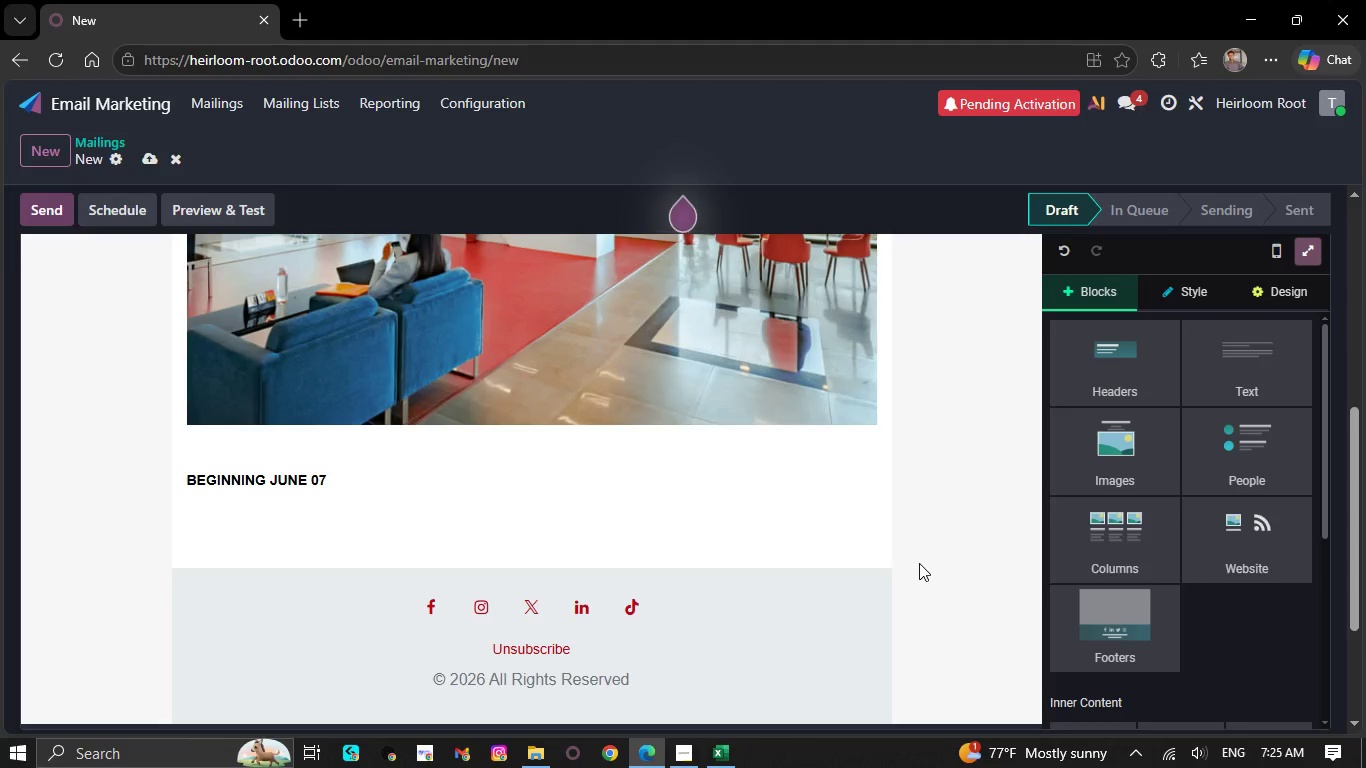 
scroll: coordinate [919, 563], scroll_direction: up, amount: 4.0
 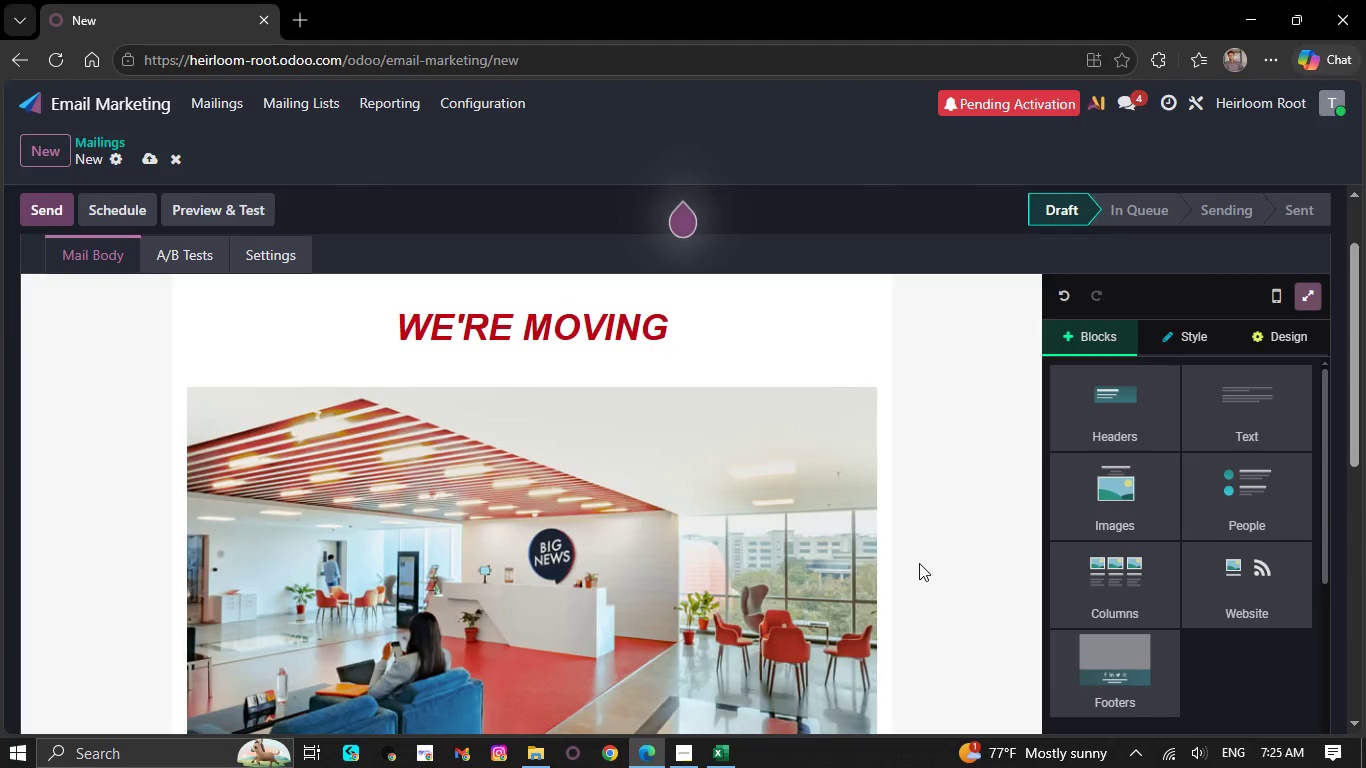 
left_click([960, 474])
 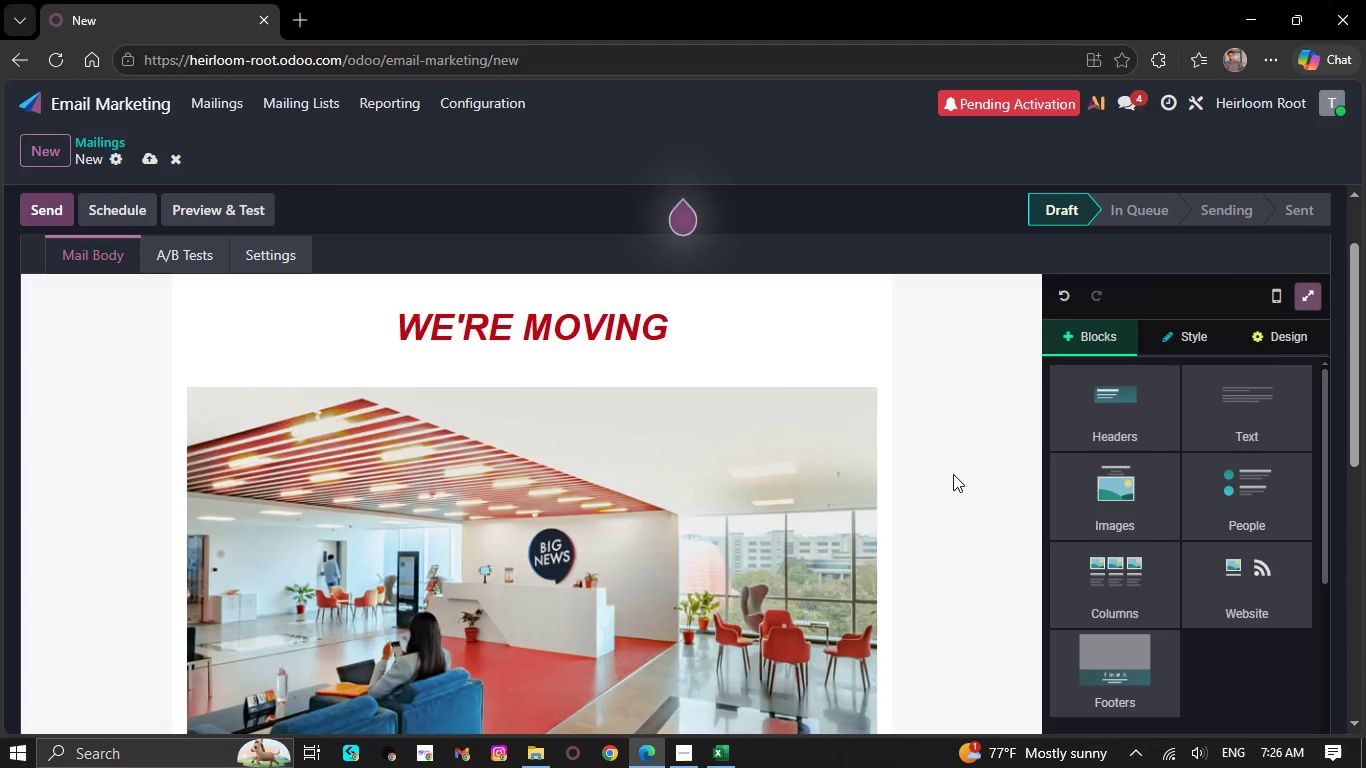 
scroll: coordinate [949, 479], scroll_direction: down, amount: 4.0
 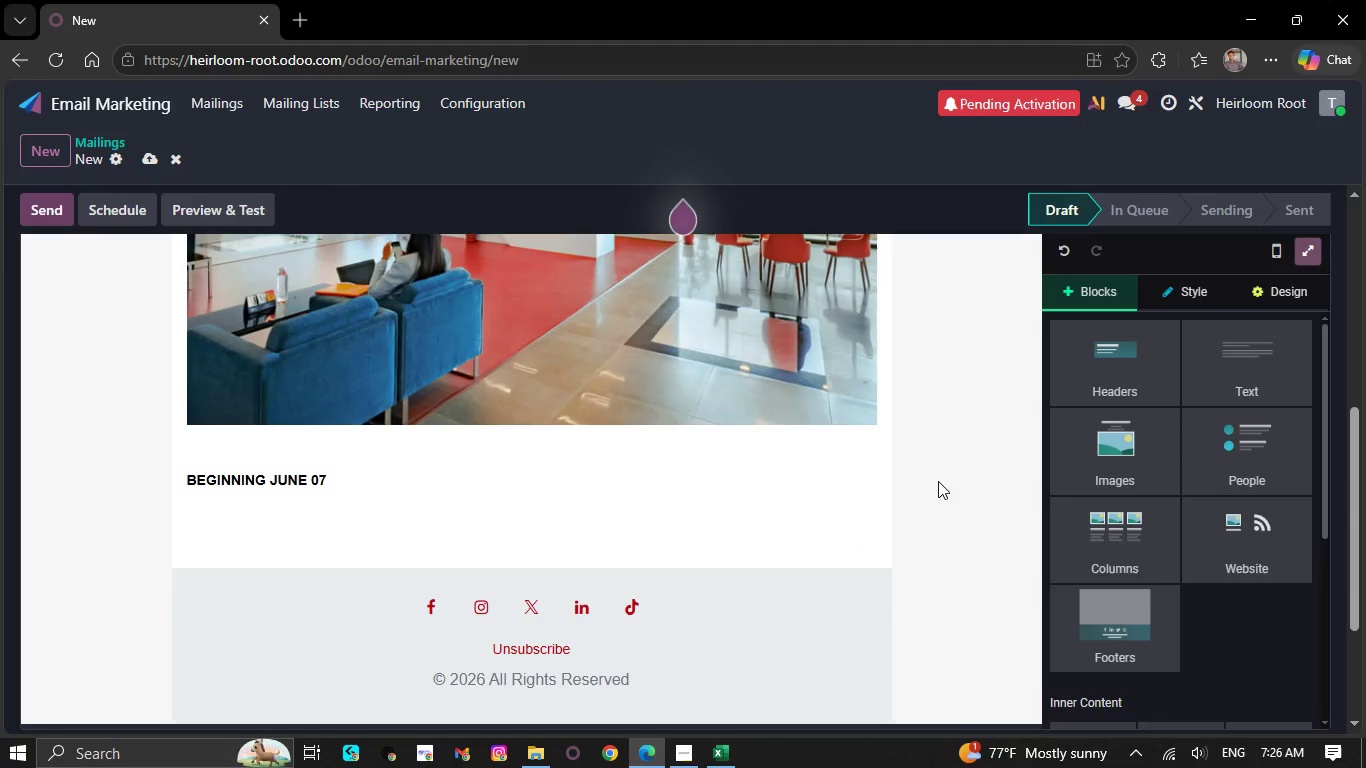 
wait(11.1)
 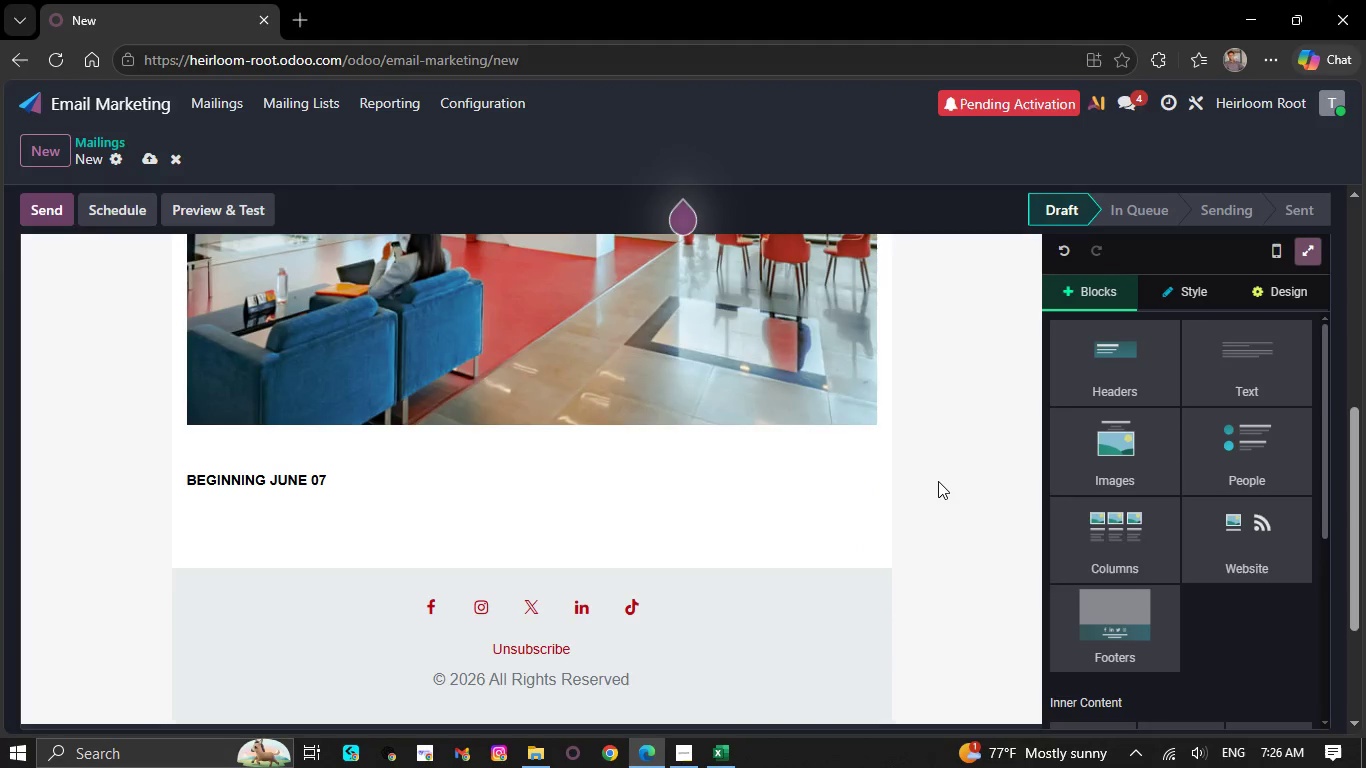 
scroll: coordinate [937, 482], scroll_direction: down, amount: 3.0
 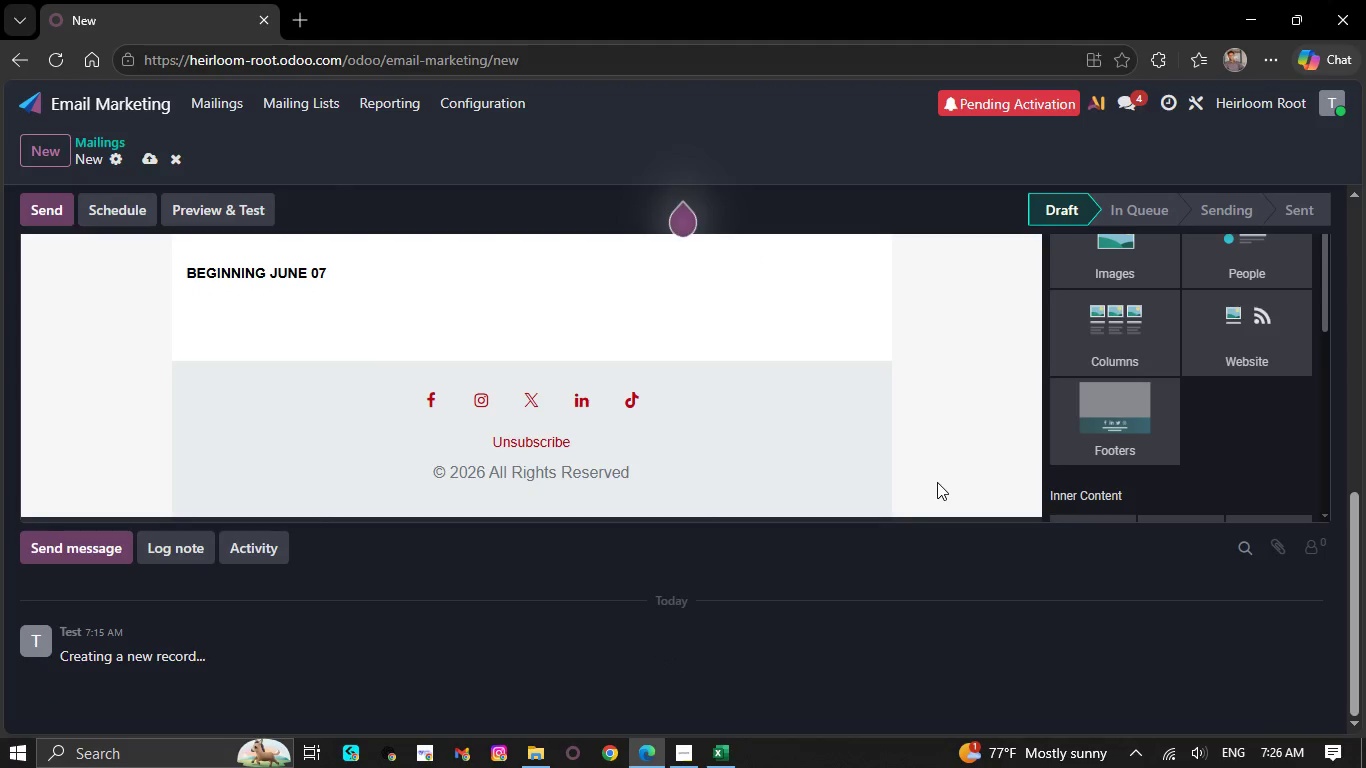 
scroll: coordinate [936, 483], scroll_direction: up, amount: 4.0
 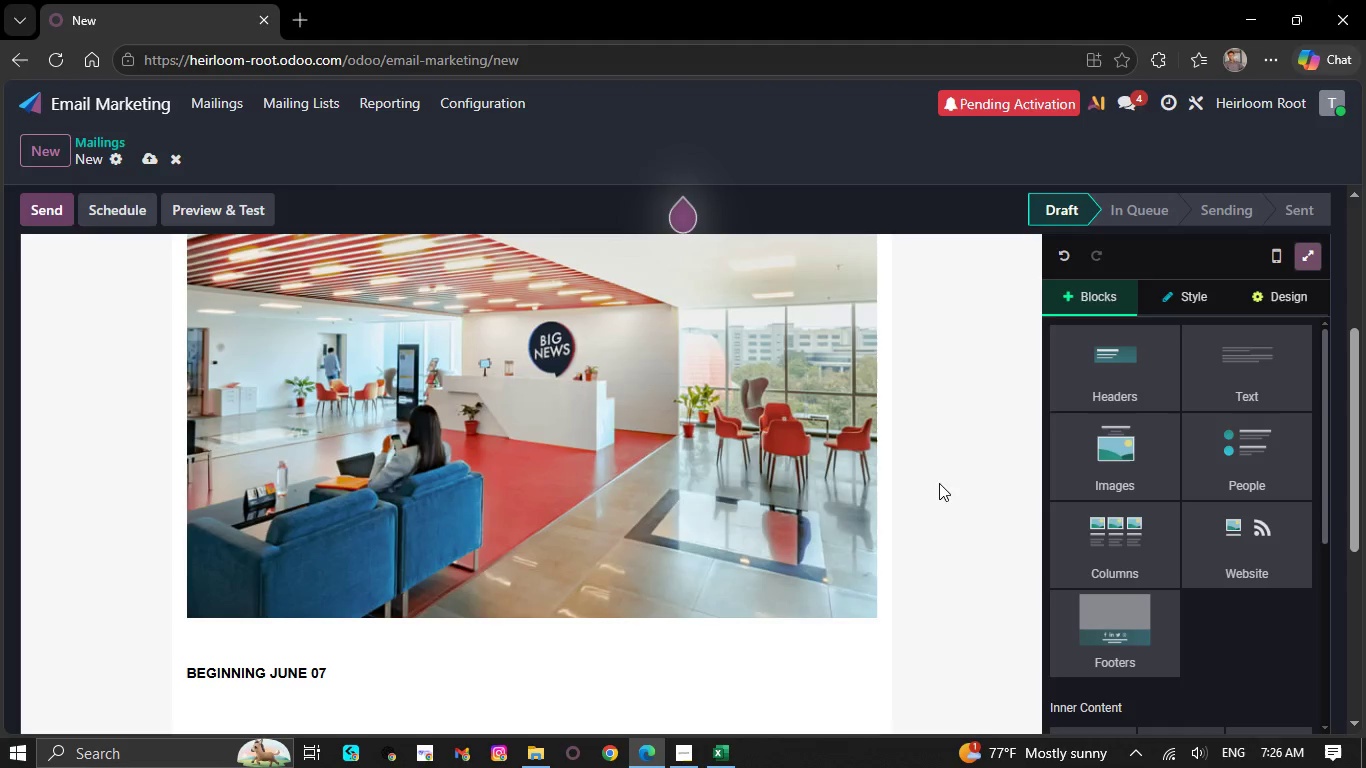 
wait(8.47)
 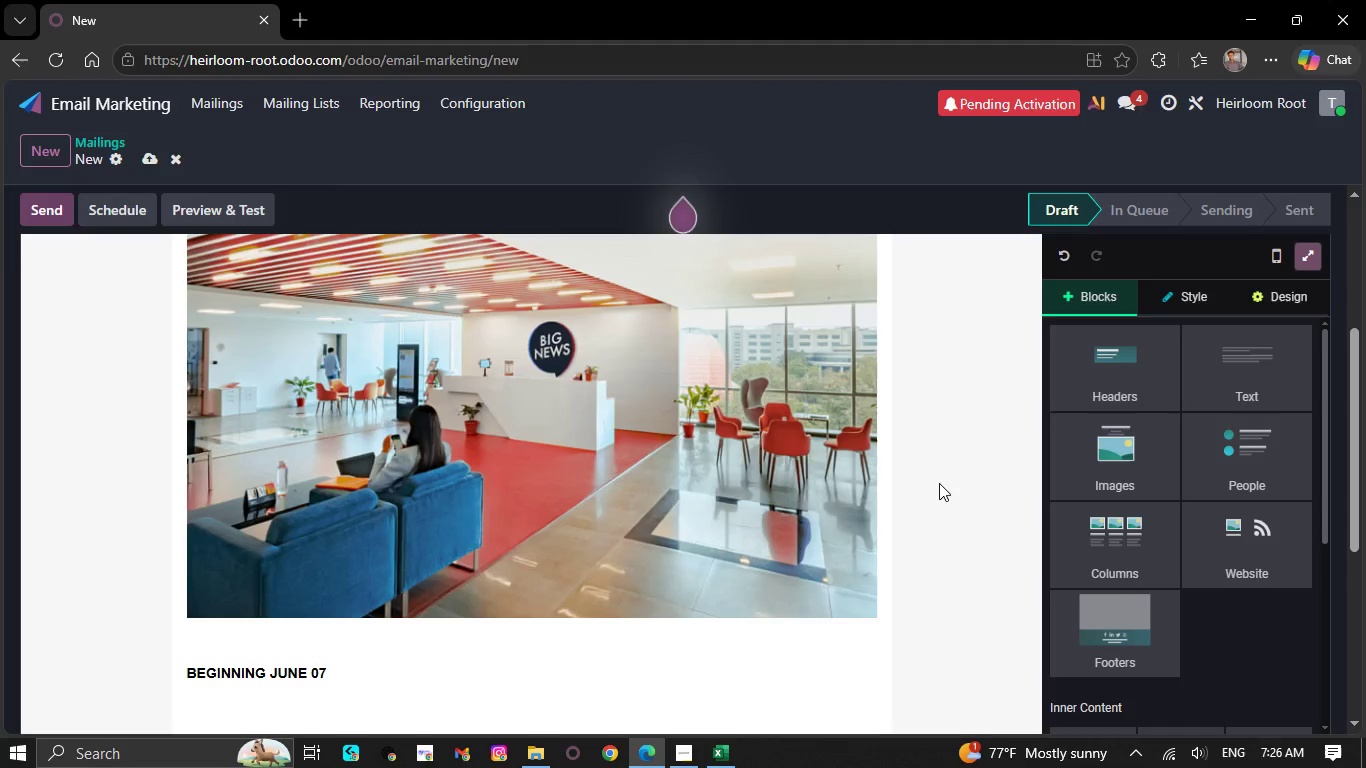 
left_click_drag(start_coordinate=[910, 458], to_coordinate=[922, 460])
 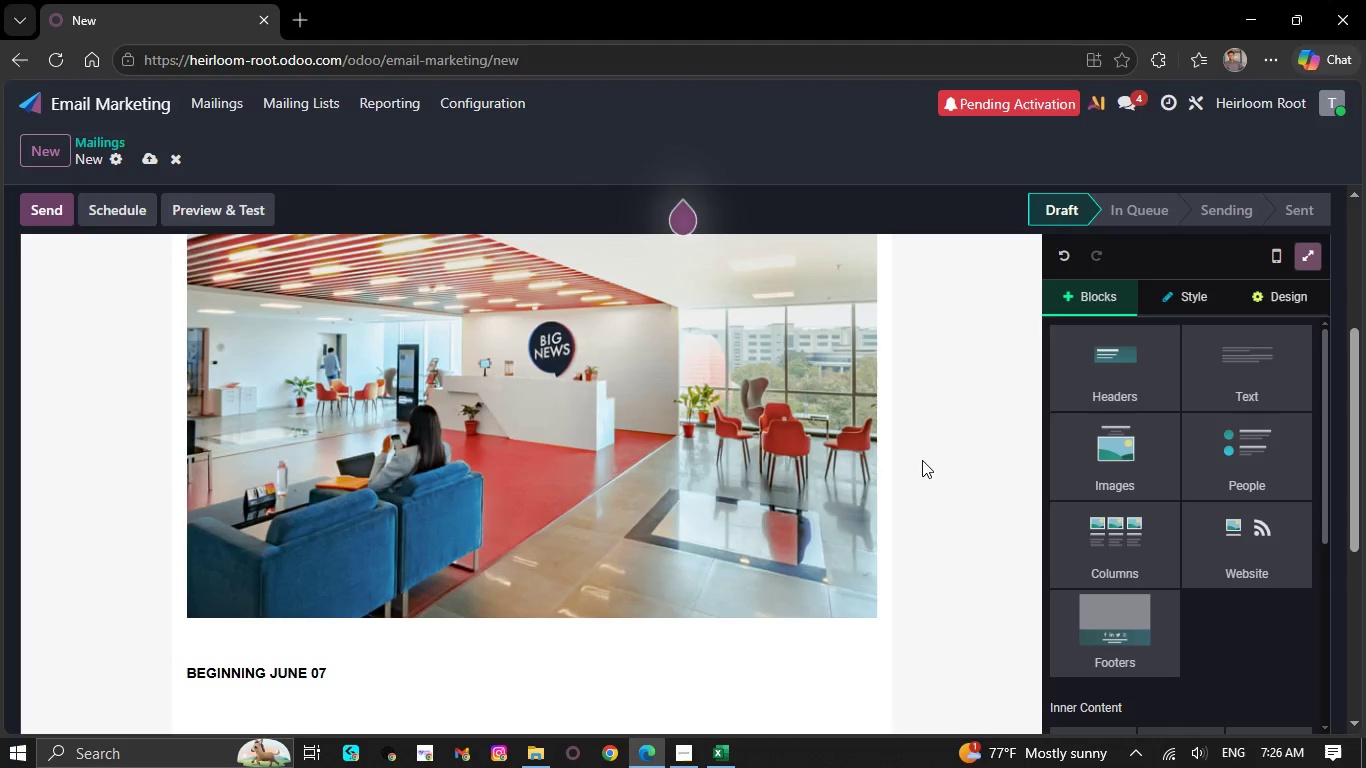 
scroll: coordinate [599, 459], scroll_direction: up, amount: 11.0
 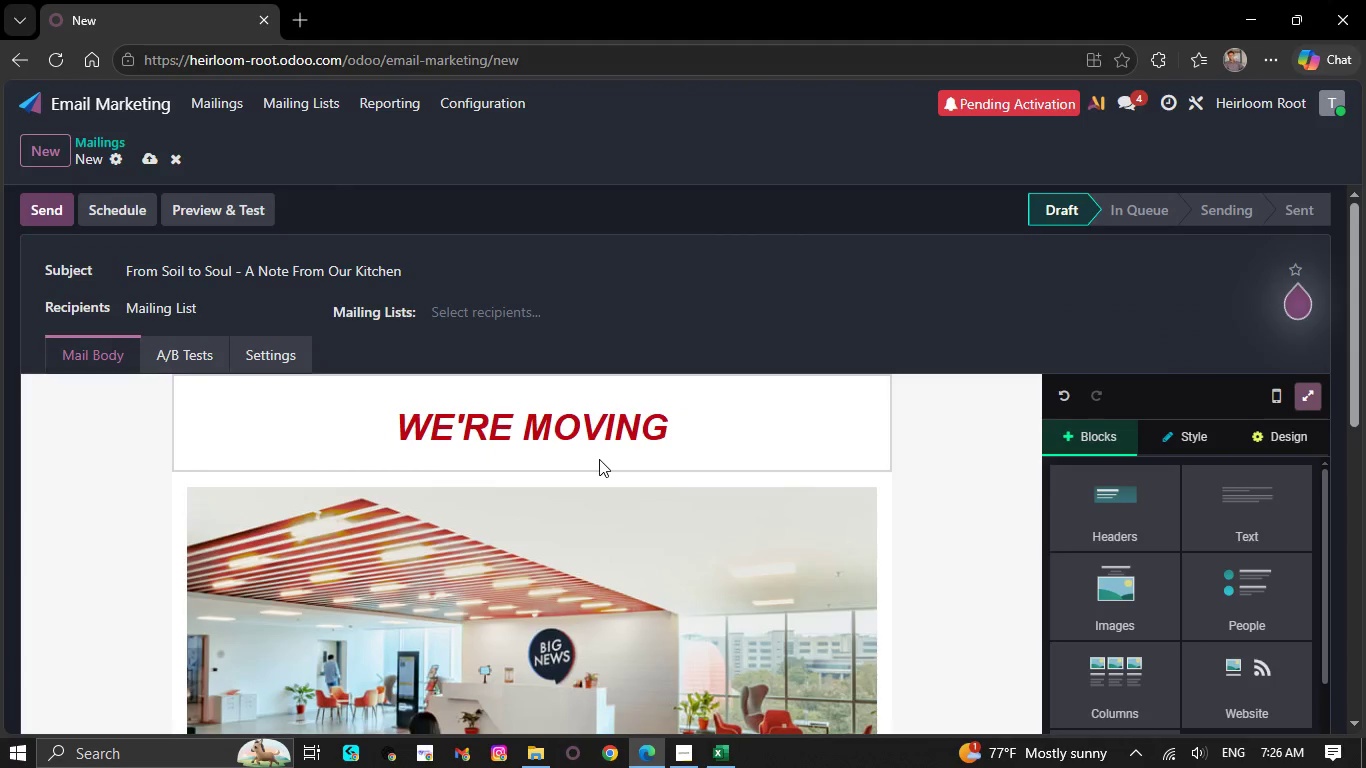 
scroll: coordinate [598, 460], scroll_direction: down, amount: 1.0
 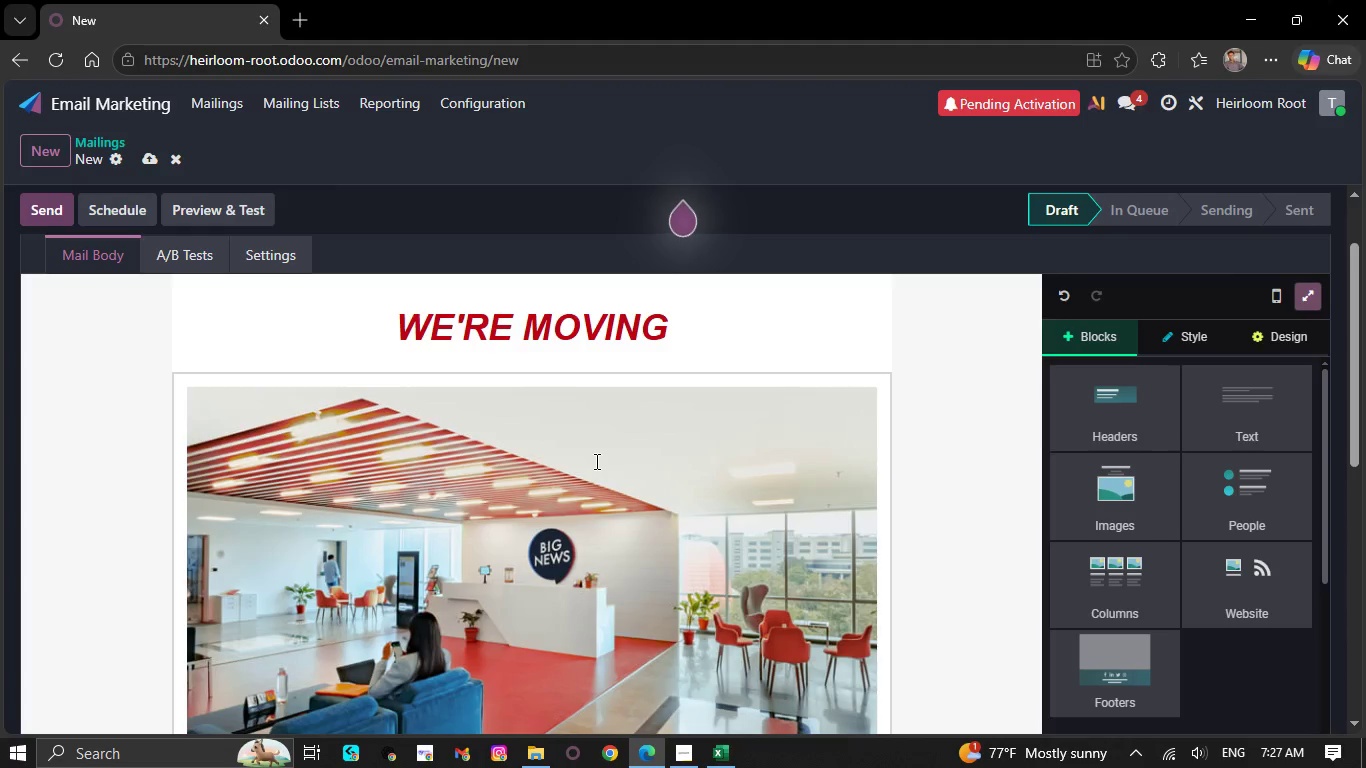 
wait(23.54)
 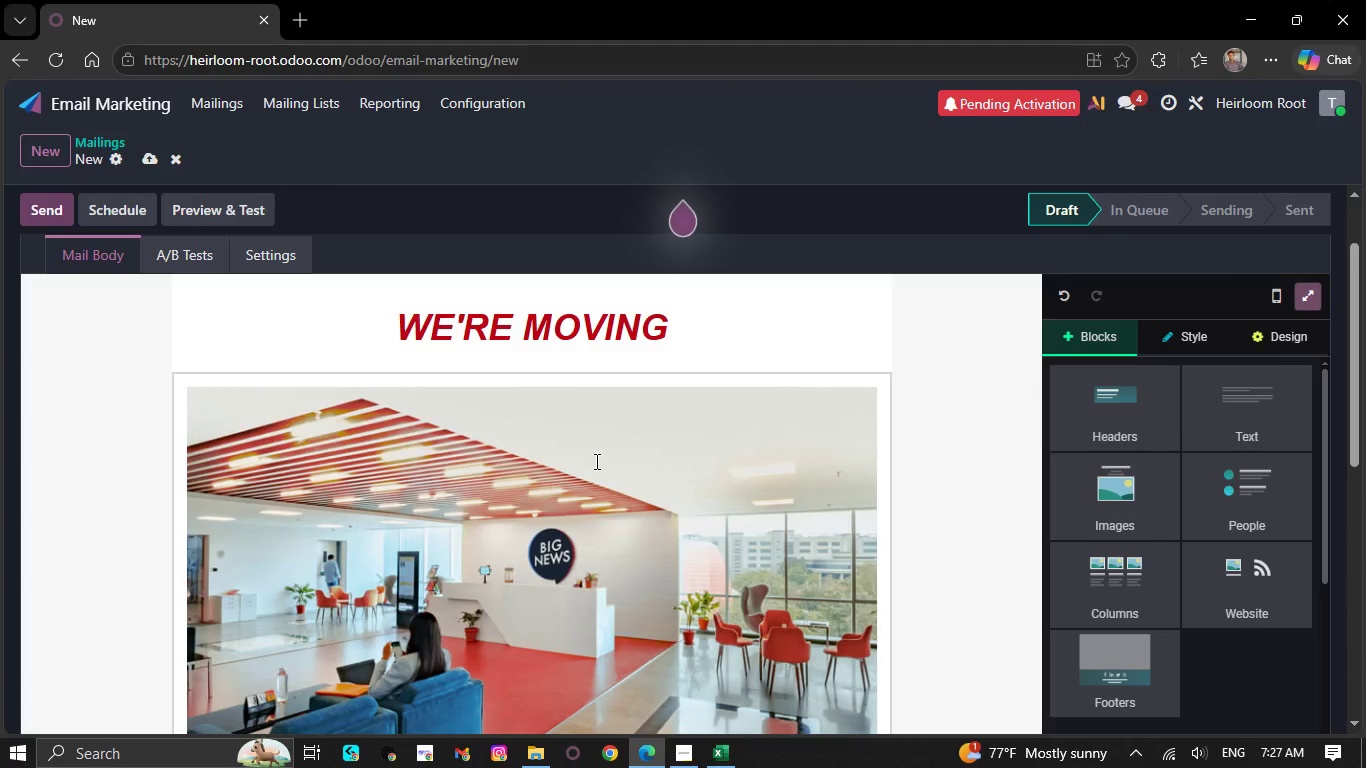 
left_click([956, 378])
 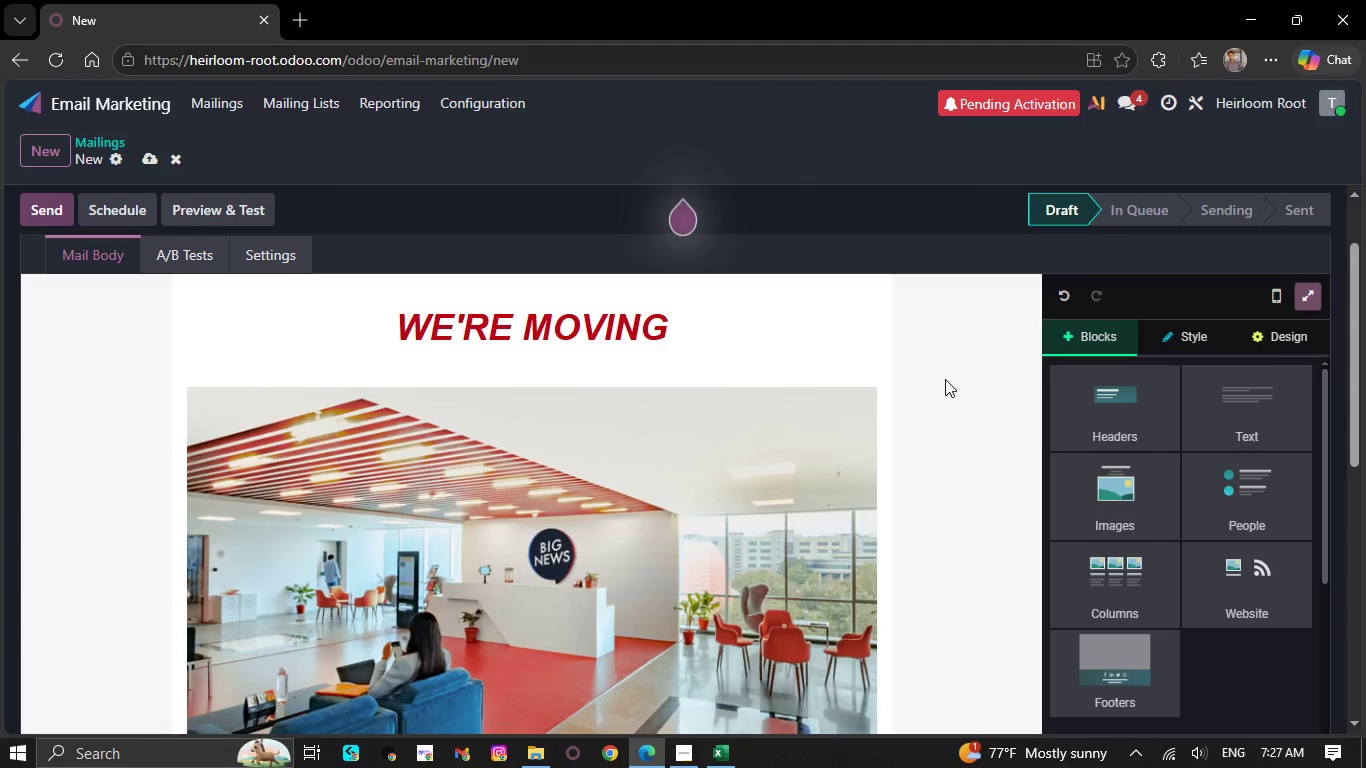 
scroll: coordinate [939, 387], scroll_direction: down, amount: 5.0
 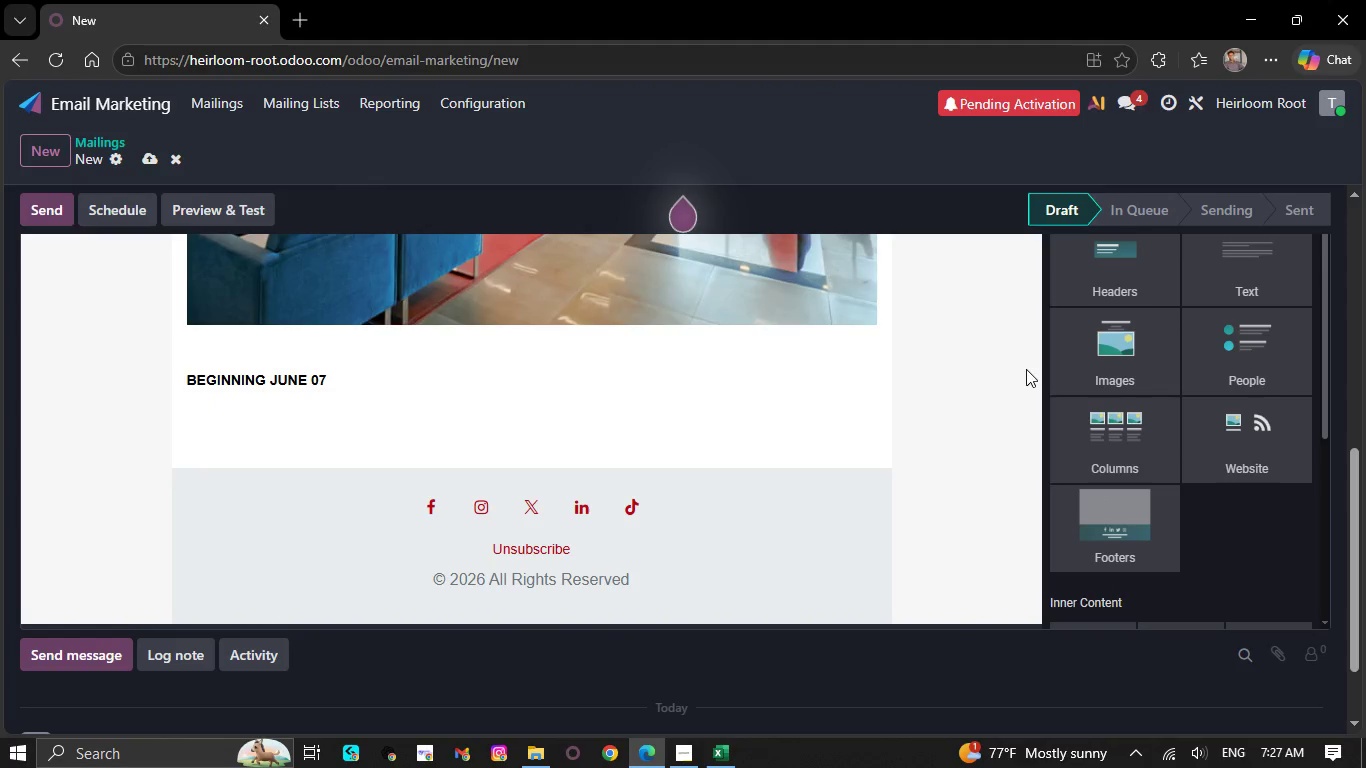 
wait(5.76)
 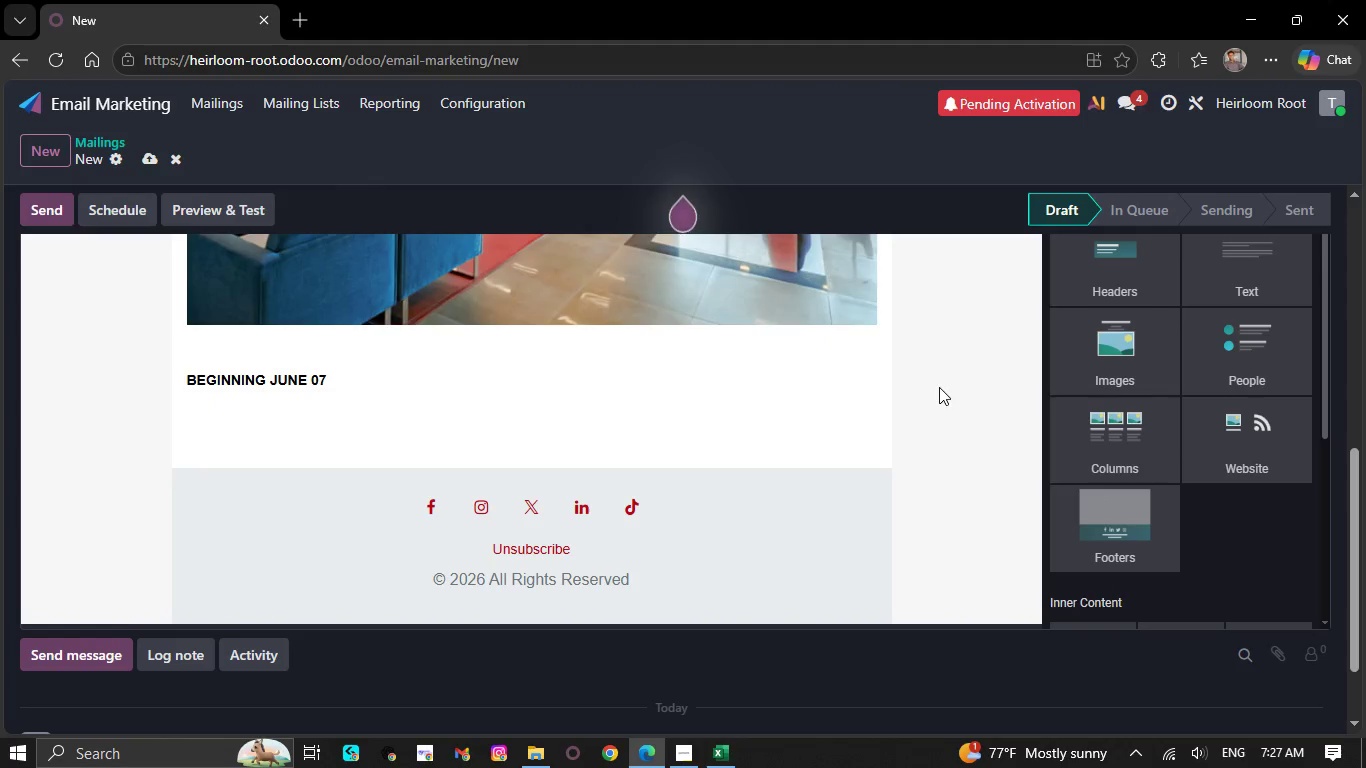 
left_click([987, 435])
 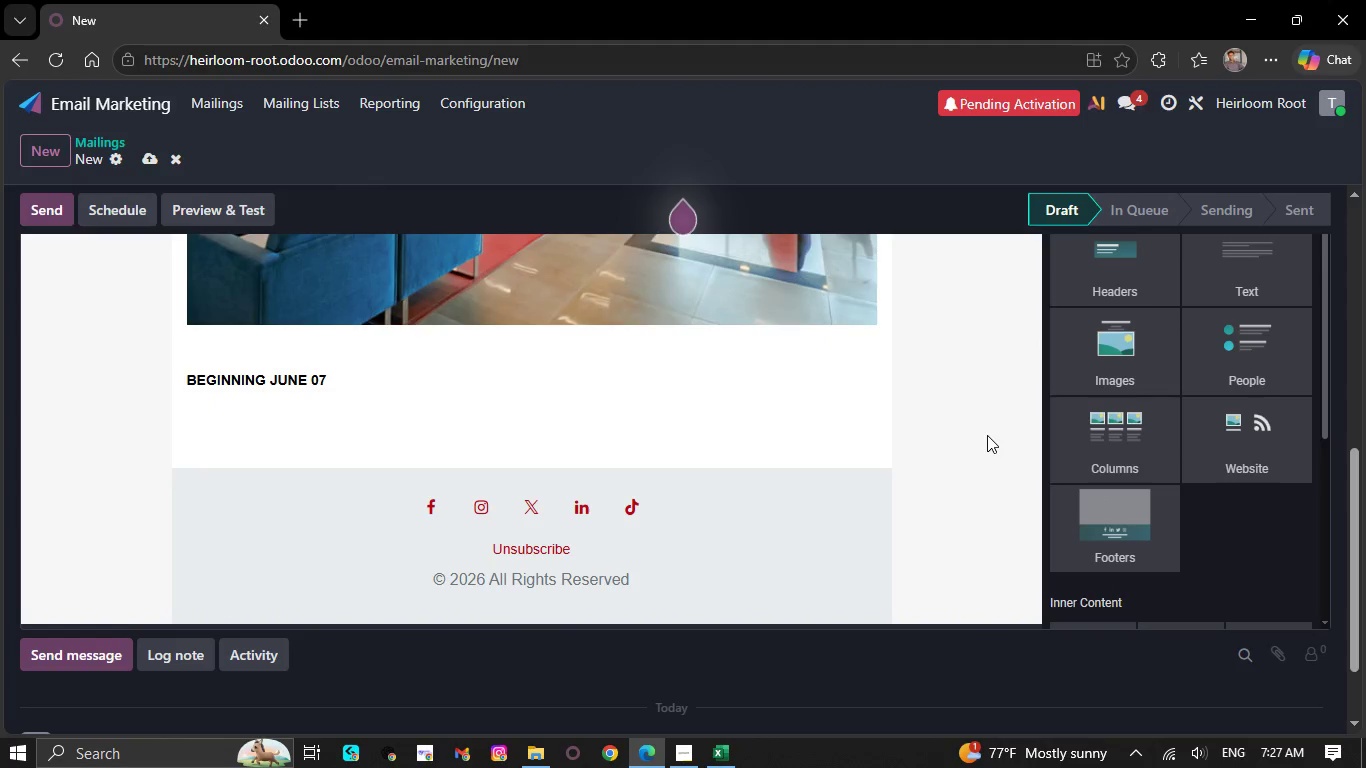 
scroll: coordinate [987, 440], scroll_direction: up, amount: 8.0
 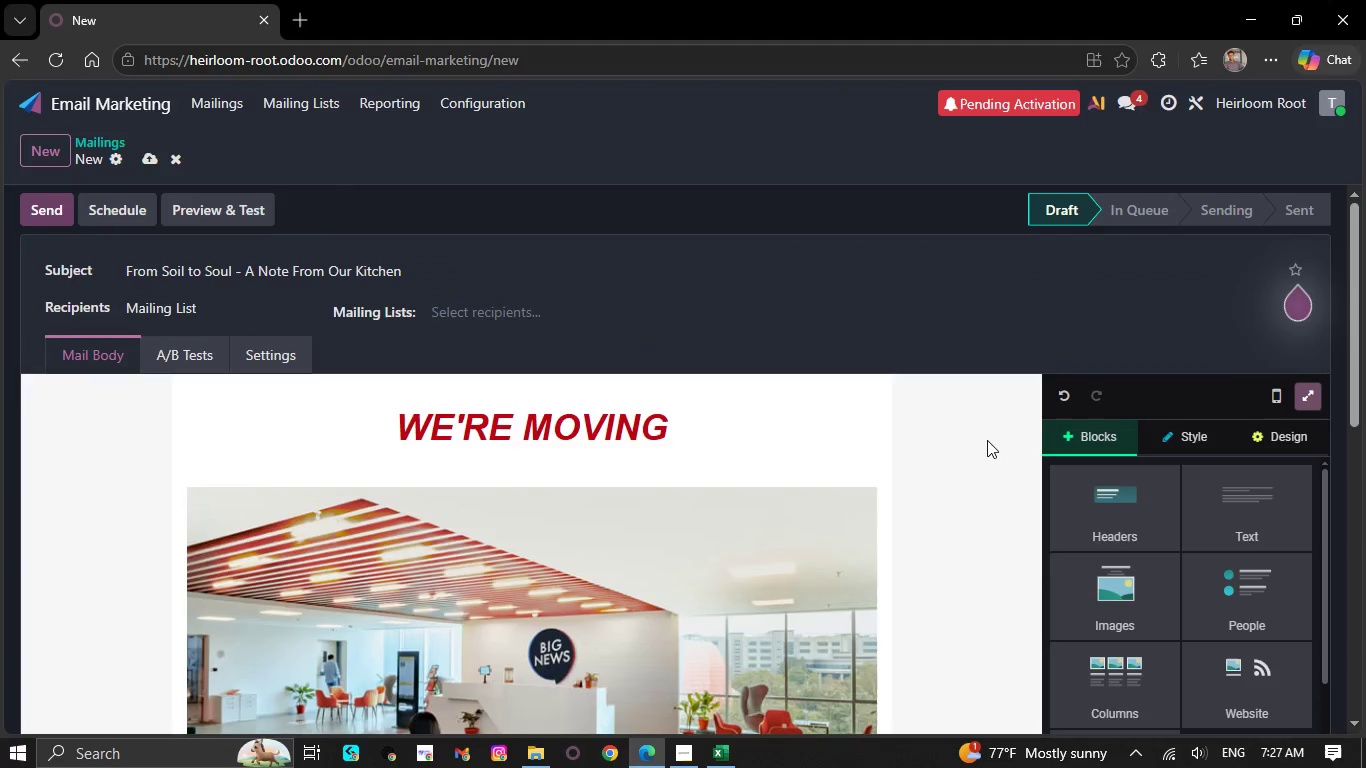 
scroll: coordinate [985, 442], scroll_direction: down, amount: 2.0
 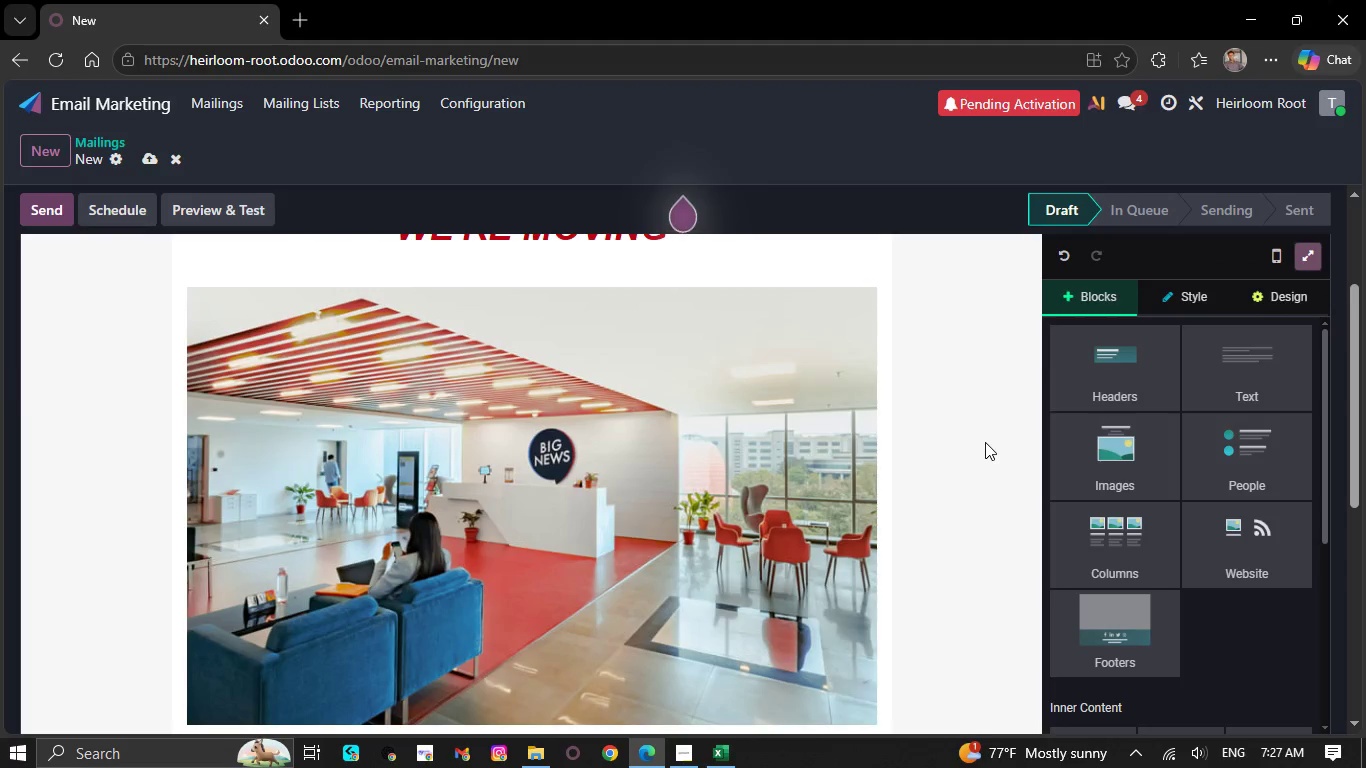 
wait(6.66)
 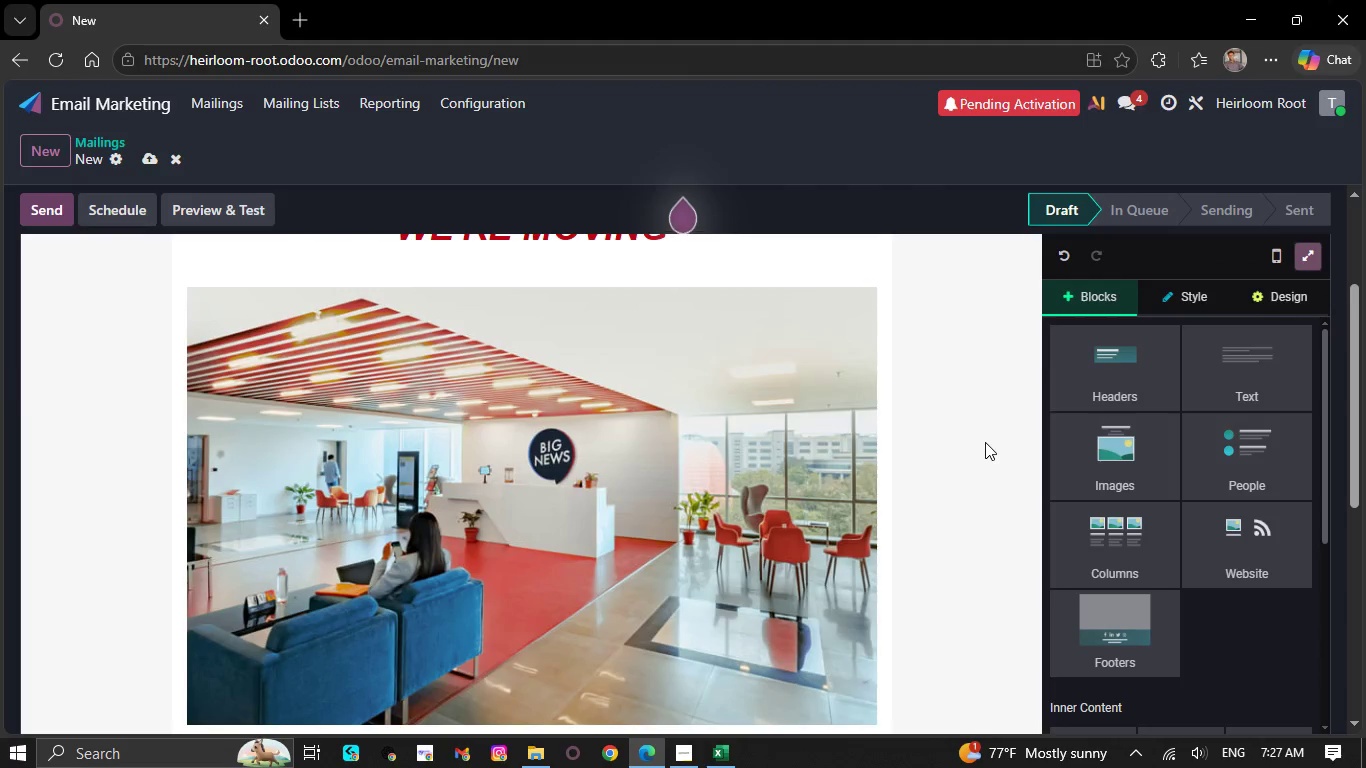 
scroll: coordinate [980, 447], scroll_direction: up, amount: 1.0
 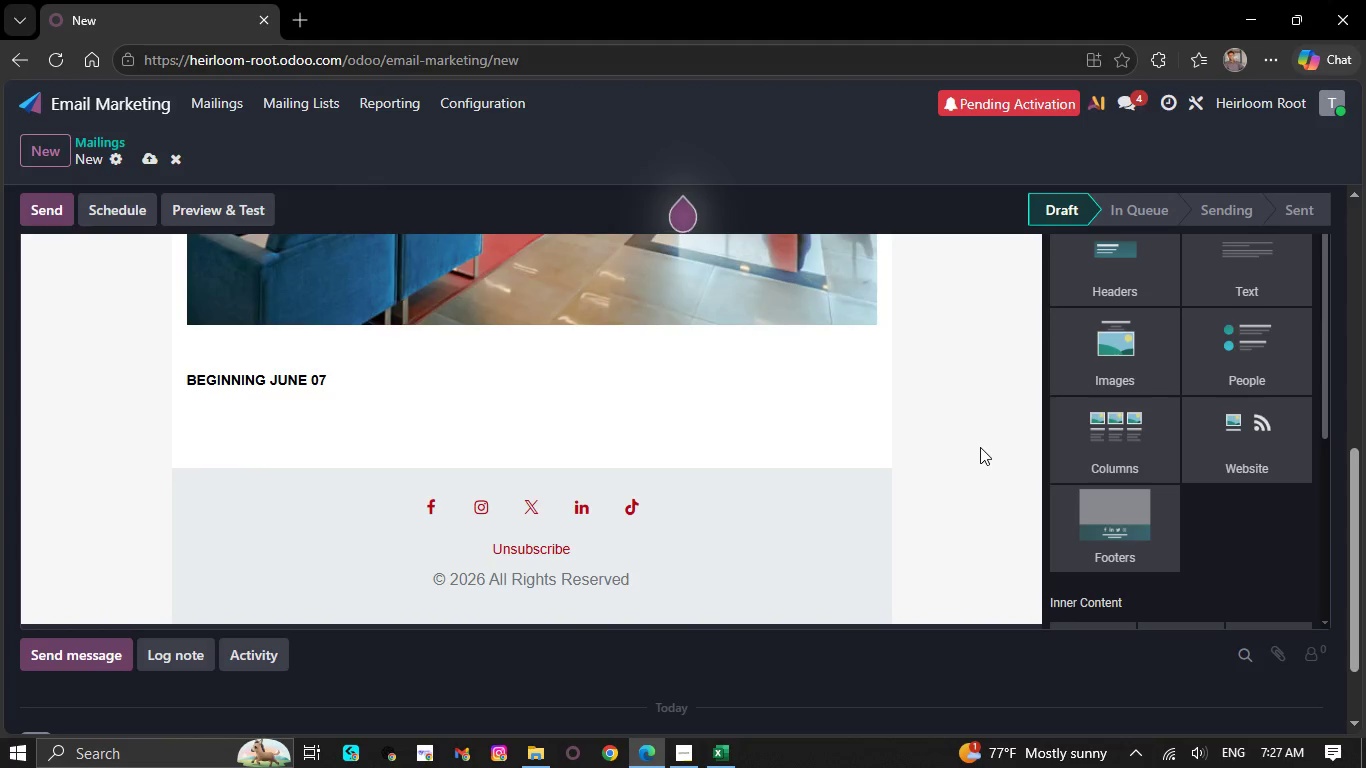 
wait(6.27)
 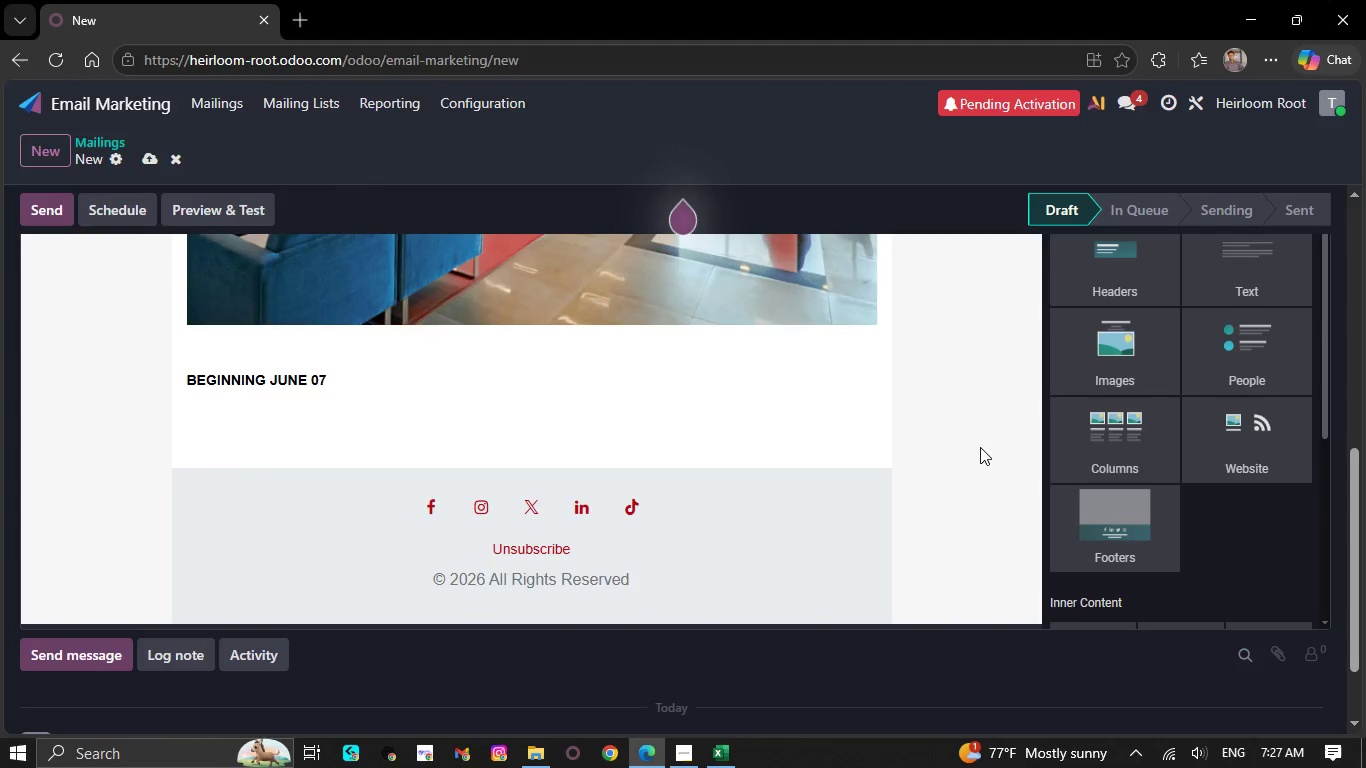 
scroll: coordinate [980, 447], scroll_direction: up, amount: 1.0
 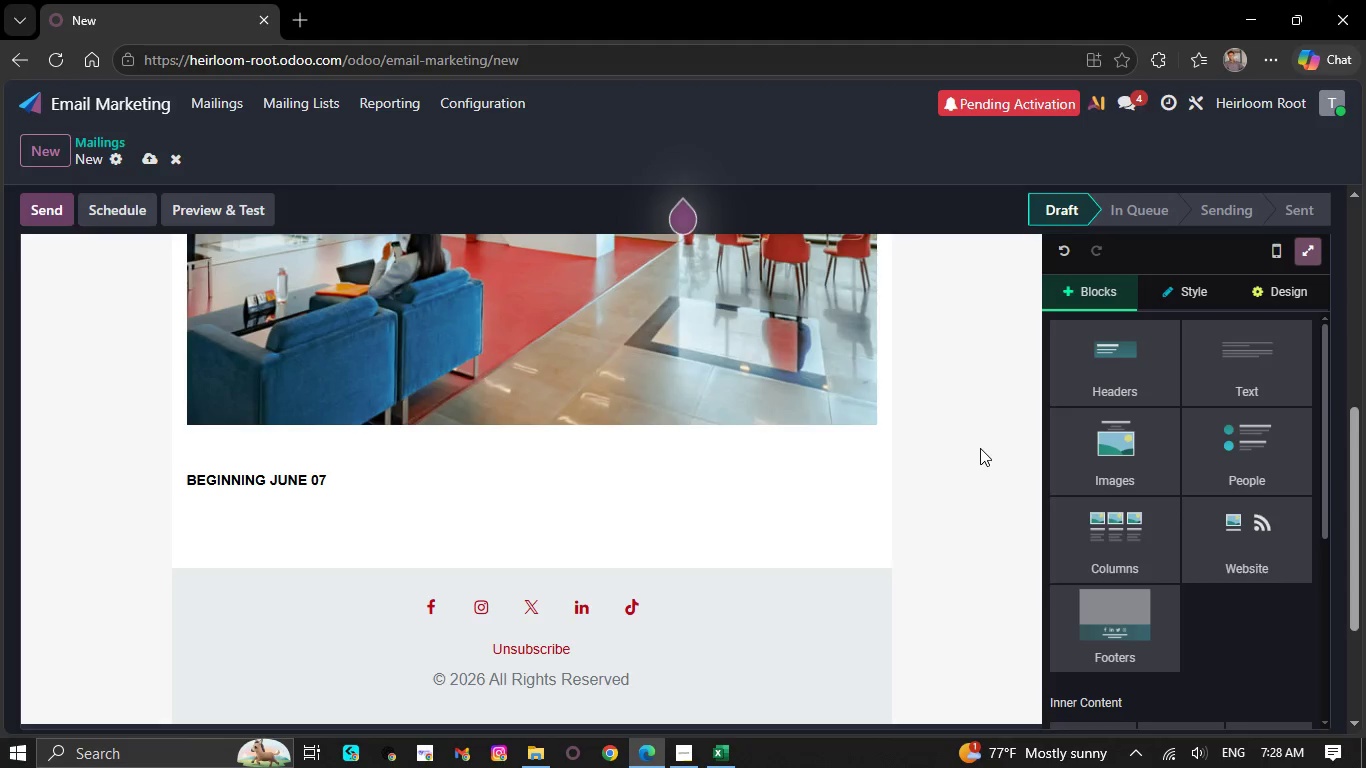 
wait(18.52)
 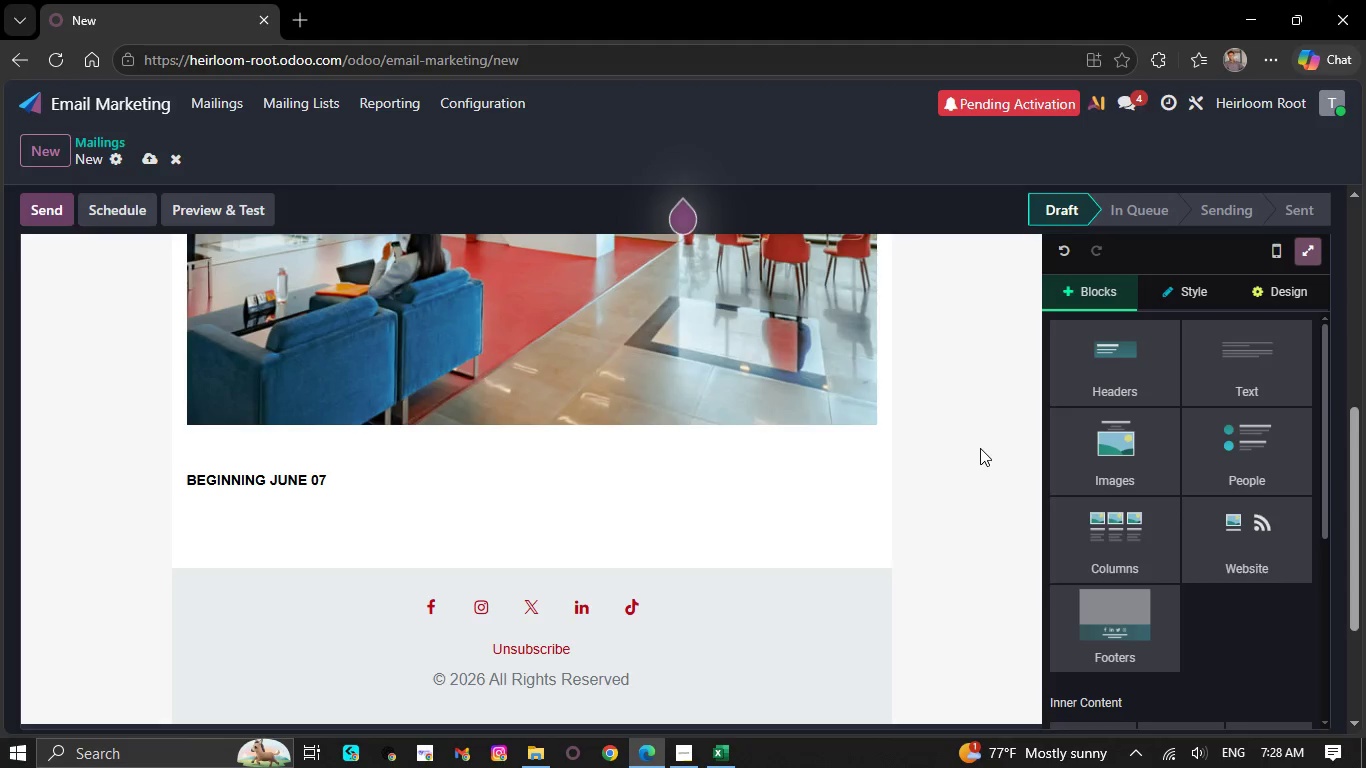 
scroll: coordinate [977, 456], scroll_direction: up, amount: 5.0
 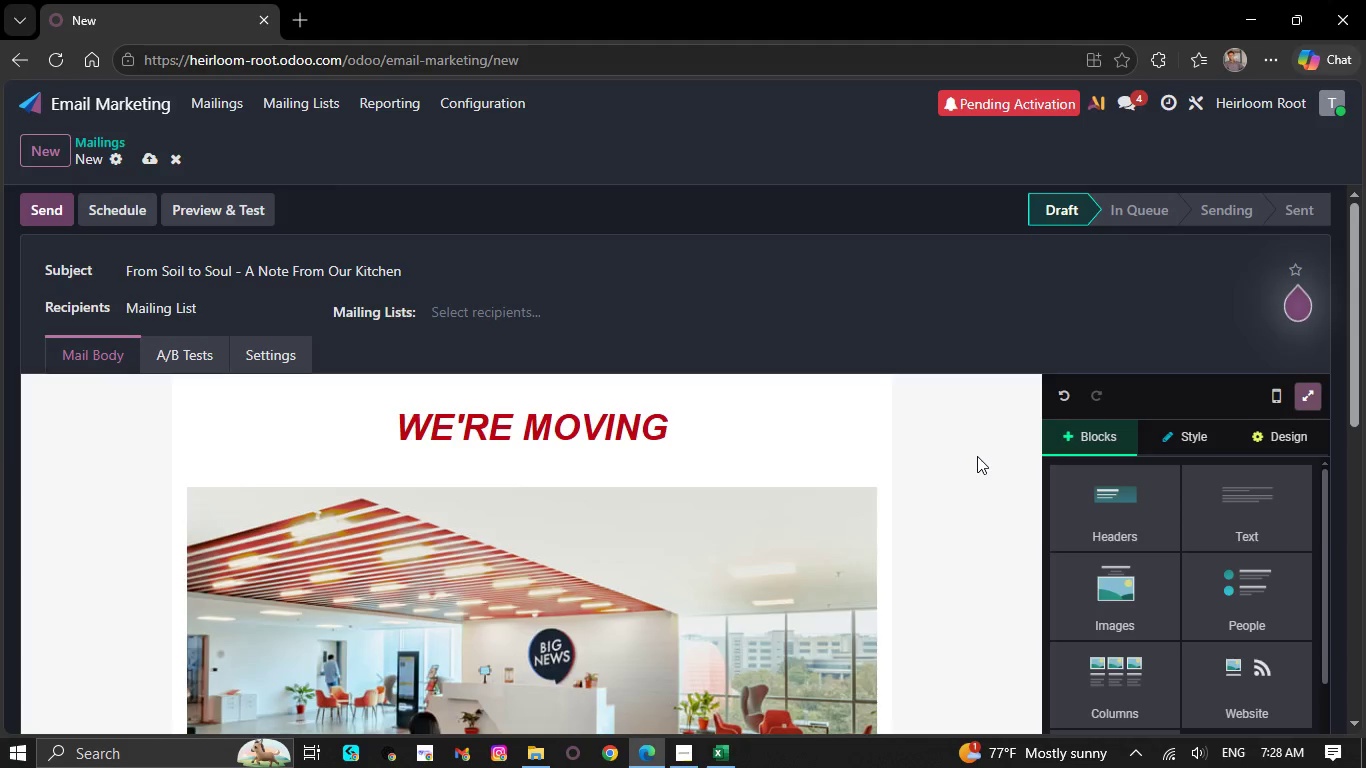 
wait(19.97)
 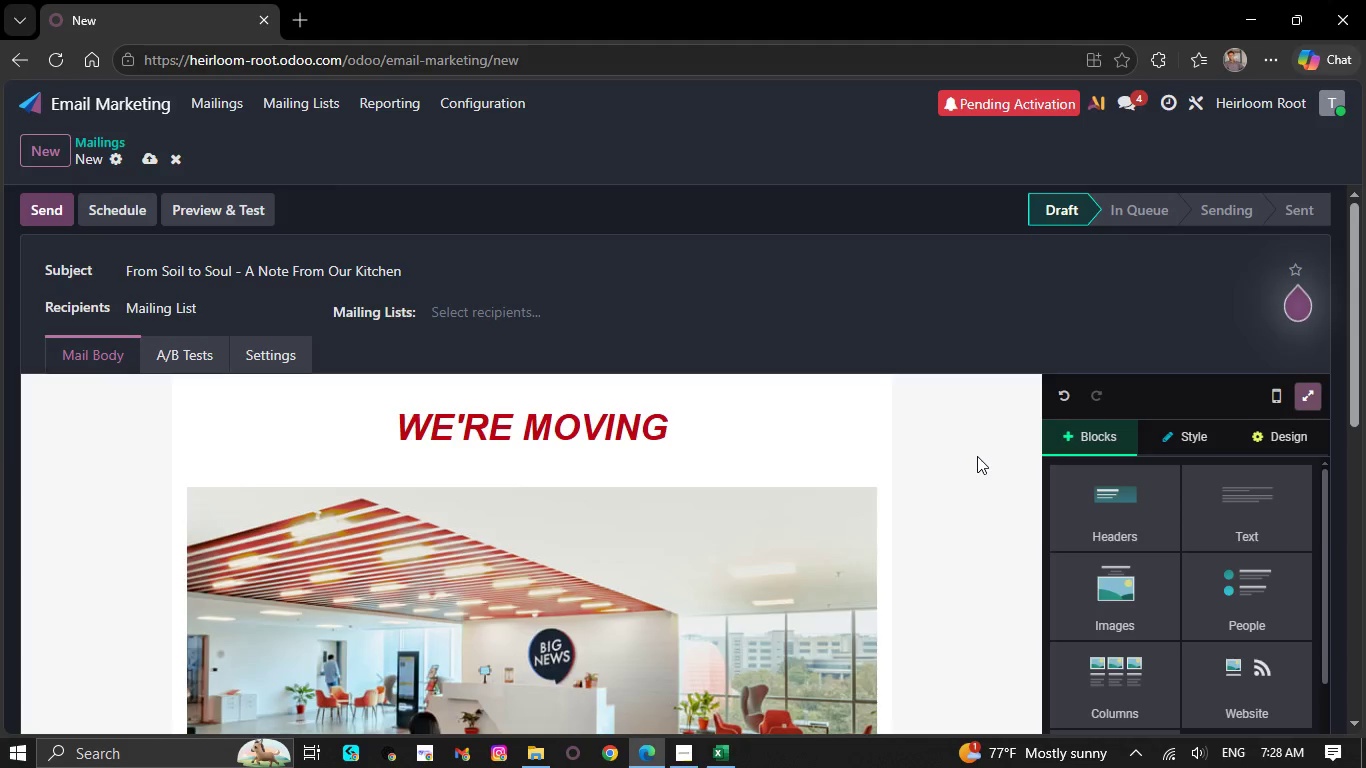 
scroll: coordinate [977, 456], scroll_direction: up, amount: 3.0
 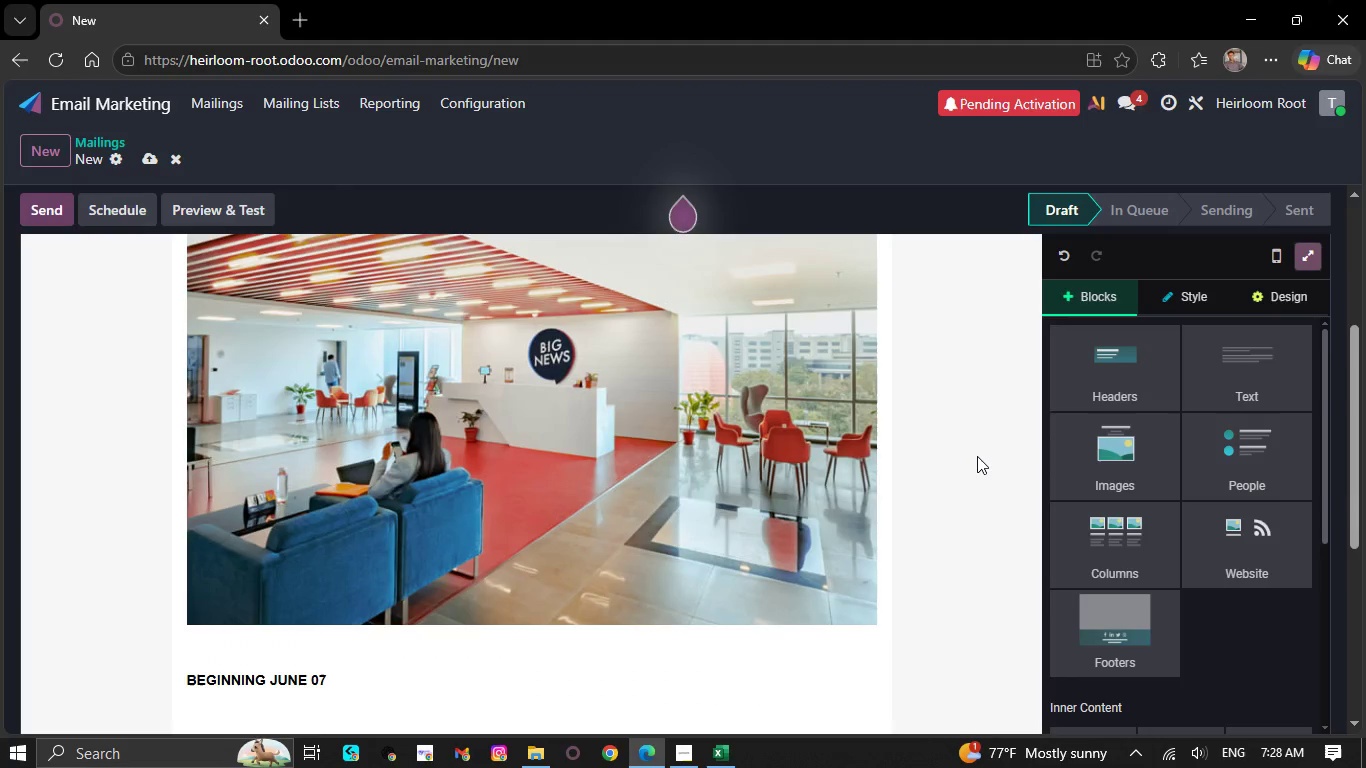 
scroll: coordinate [976, 456], scroll_direction: down, amount: 3.0
 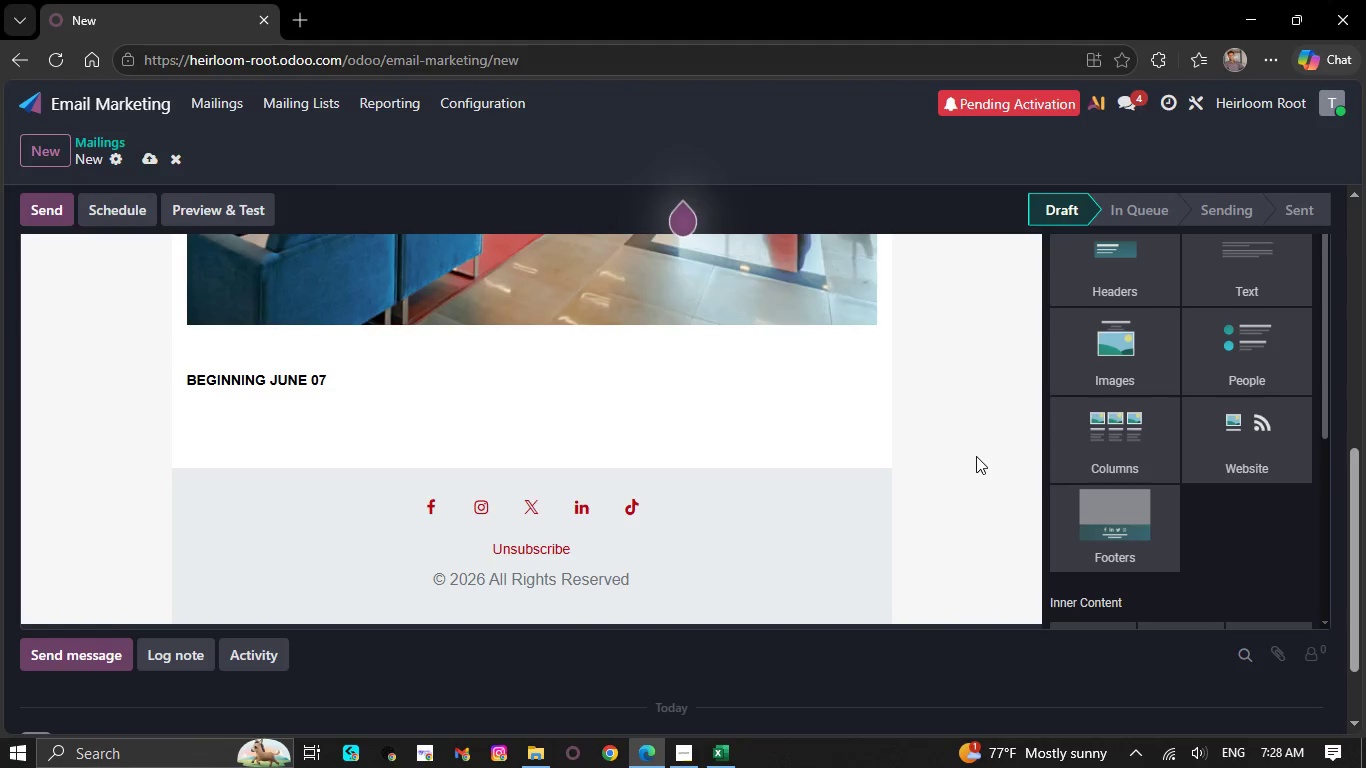 
wait(31.7)
 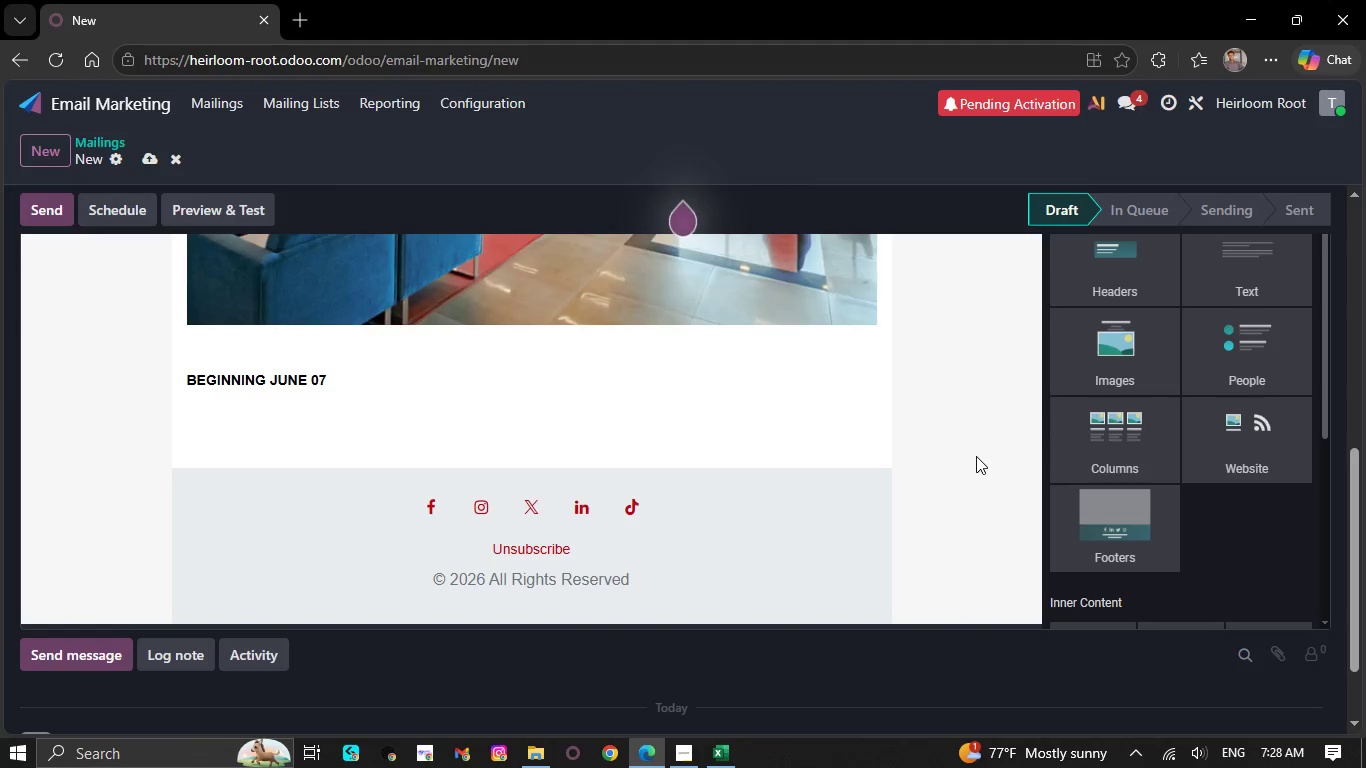 
left_click([126, 110])
 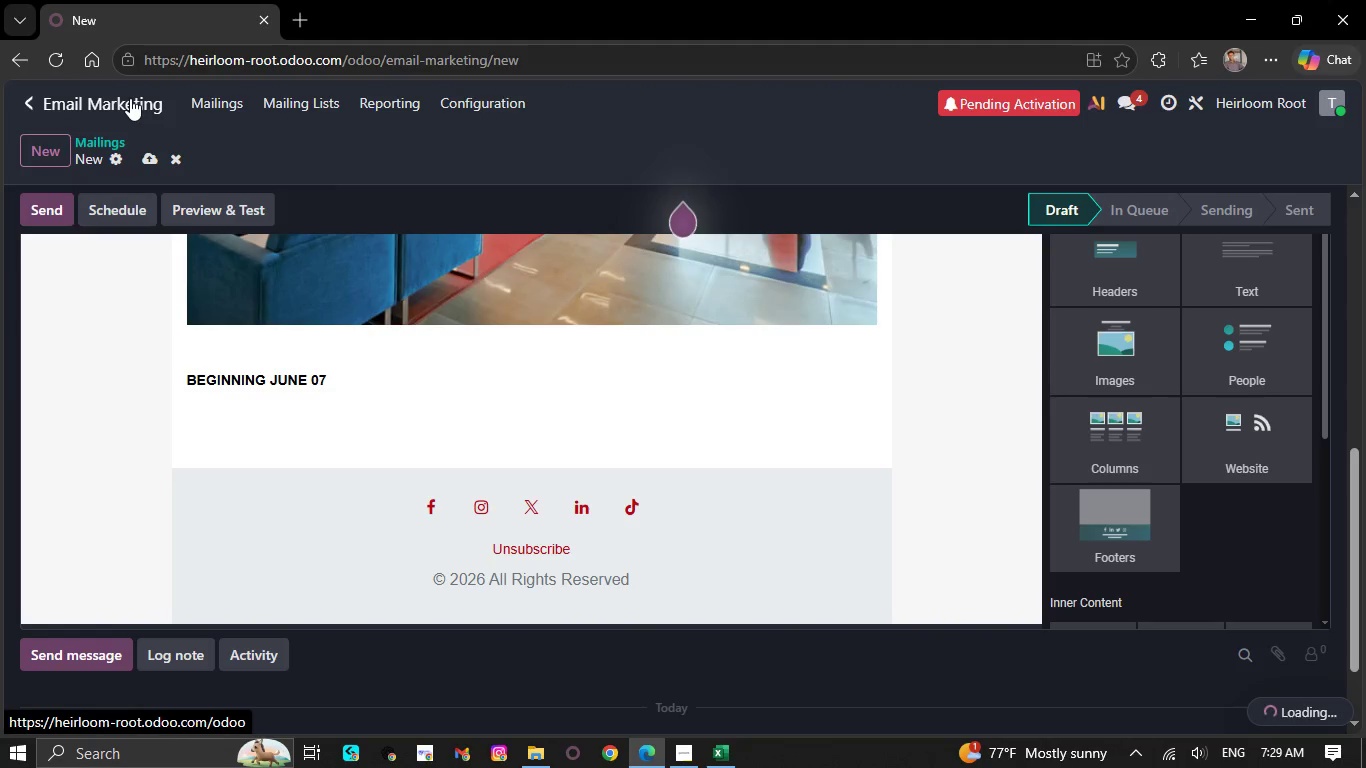 
scroll: coordinate [325, 270], scroll_direction: up, amount: 8.0
 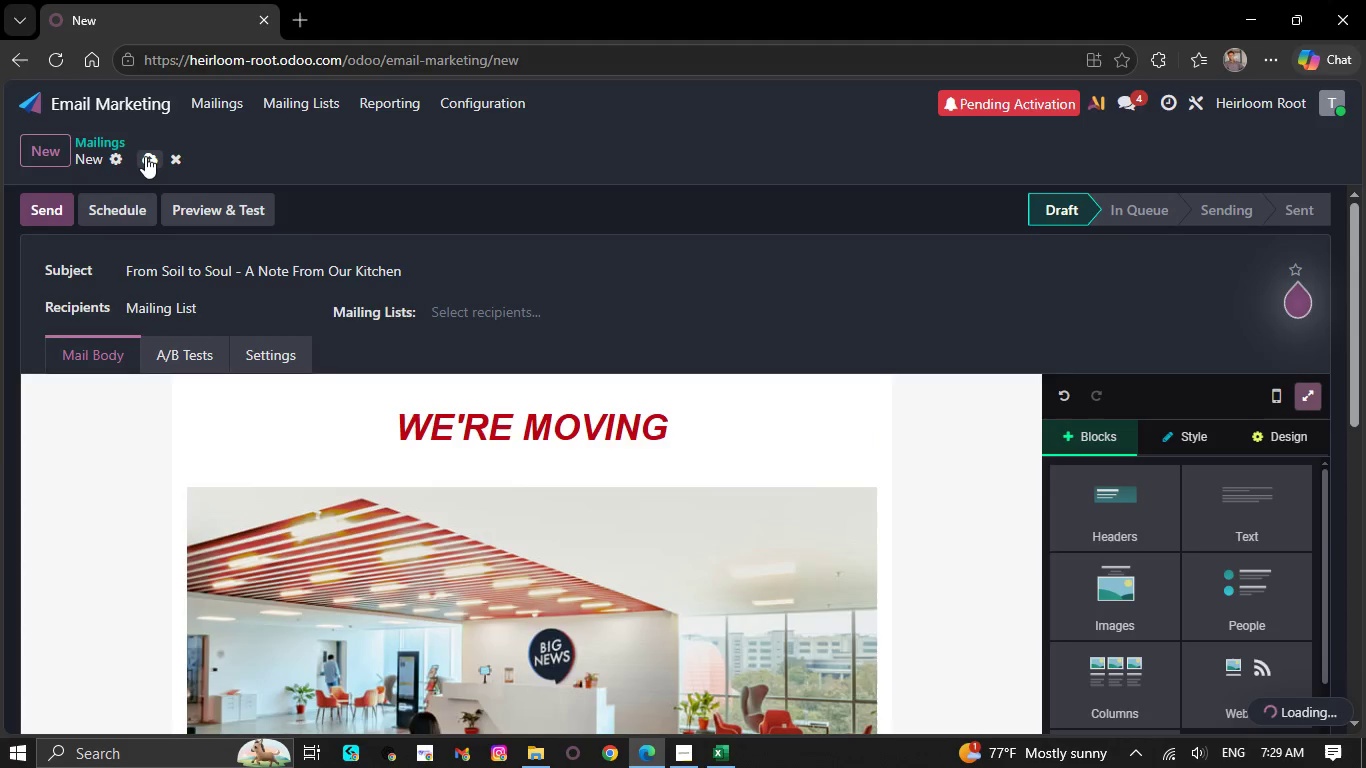 
left_click([144, 156])
 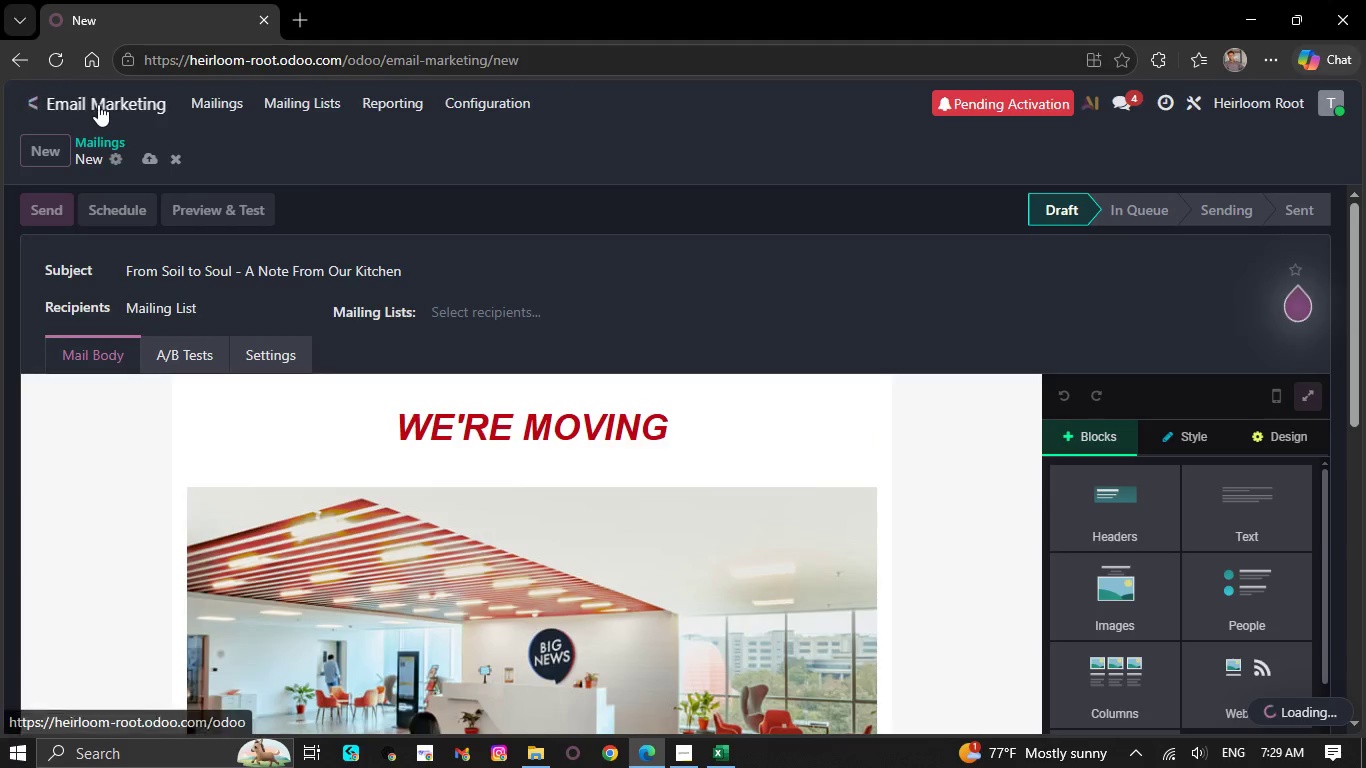 
left_click([98, 96])
 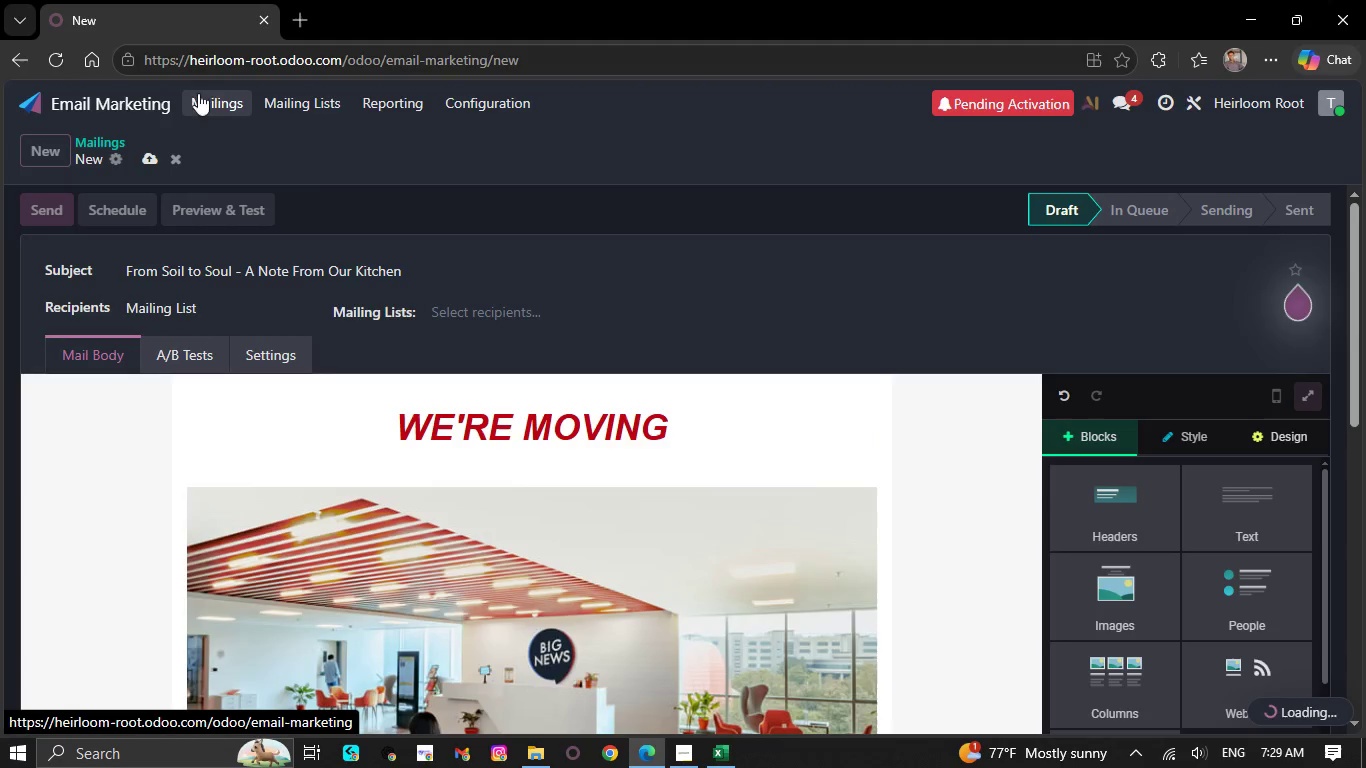 
left_click([328, 100])
 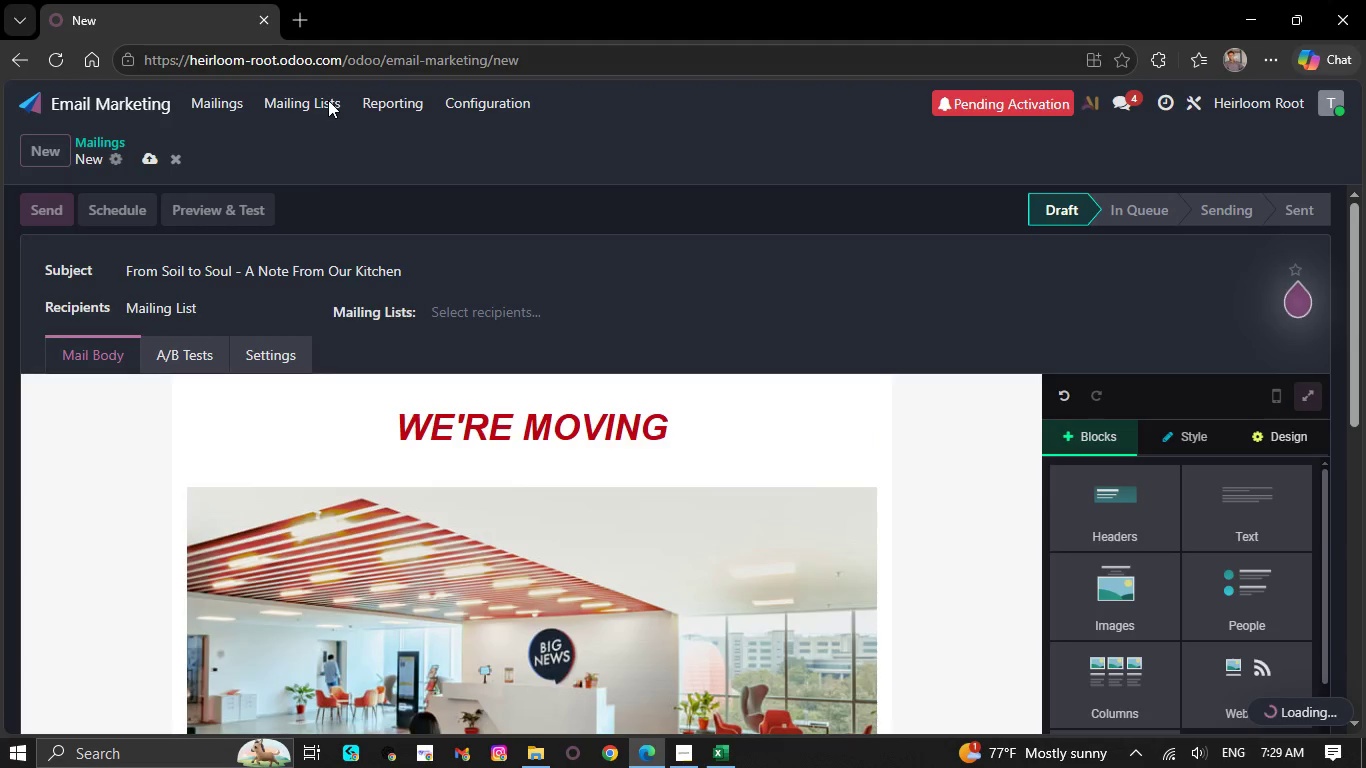 
double_click([327, 100])
 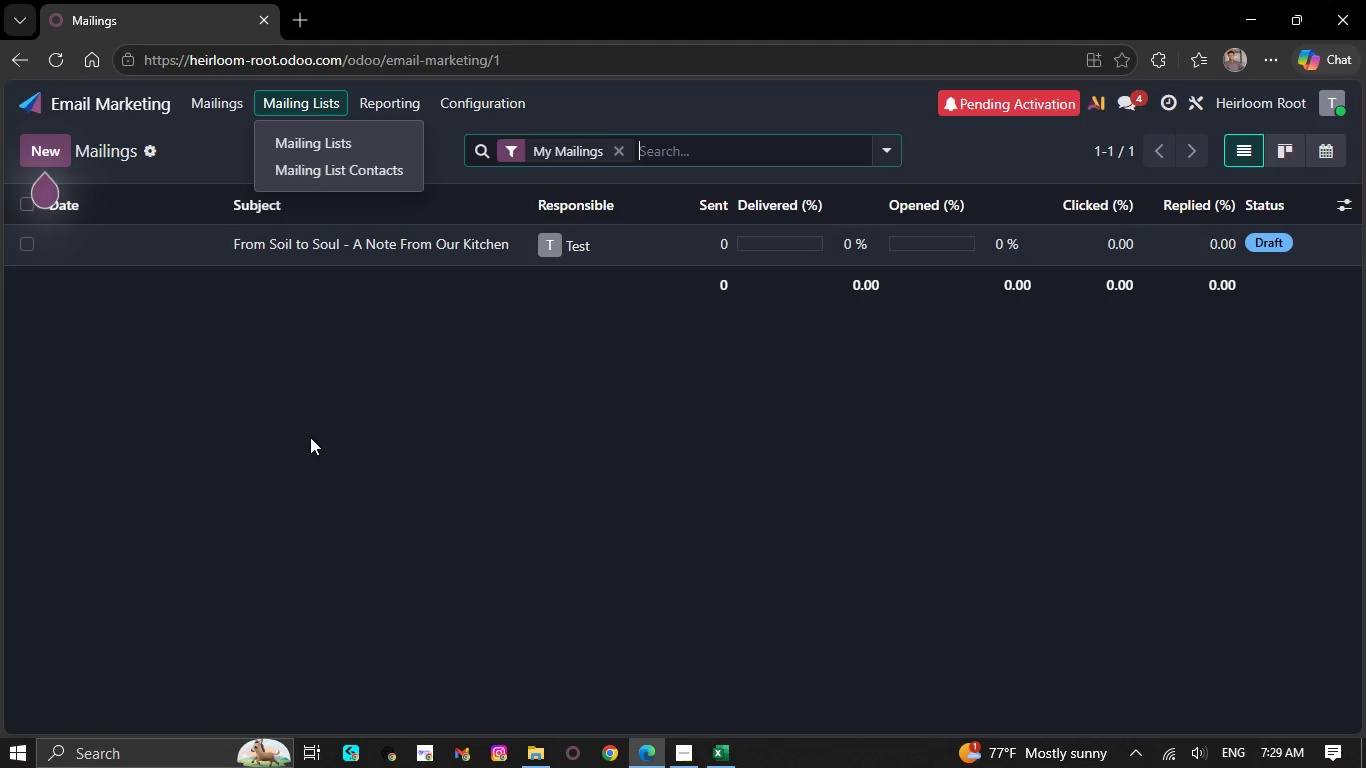 
scroll: coordinate [346, 492], scroll_direction: down, amount: 4.0
 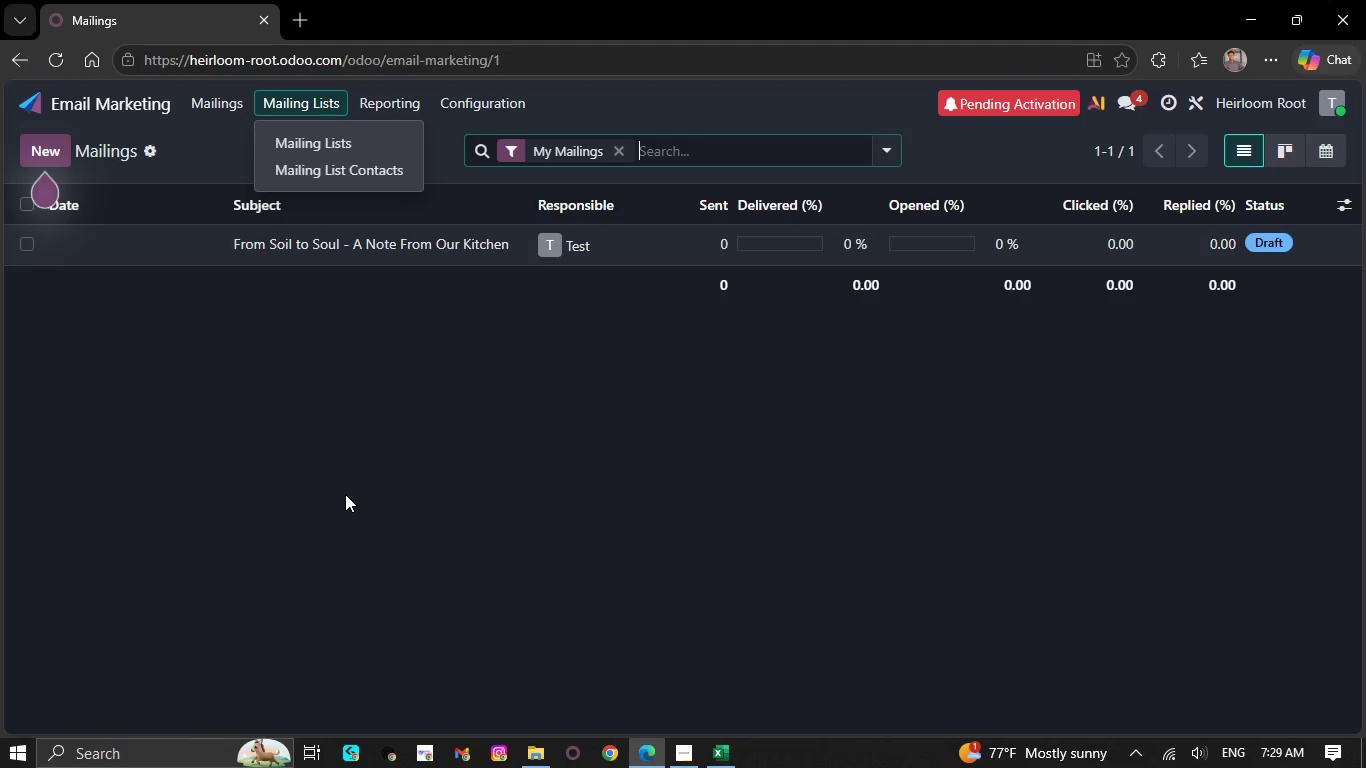 
scroll: coordinate [345, 494], scroll_direction: up, amount: 4.0
 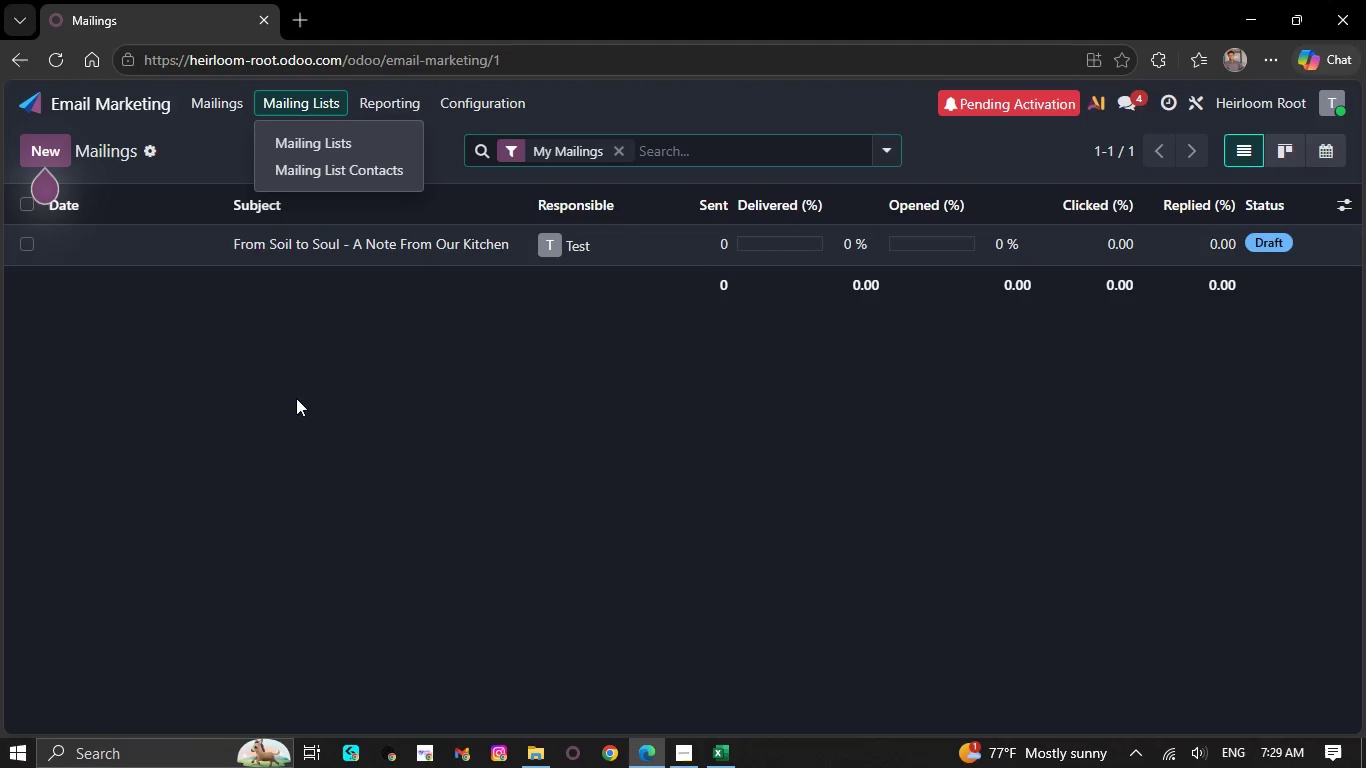 
wait(20.91)
 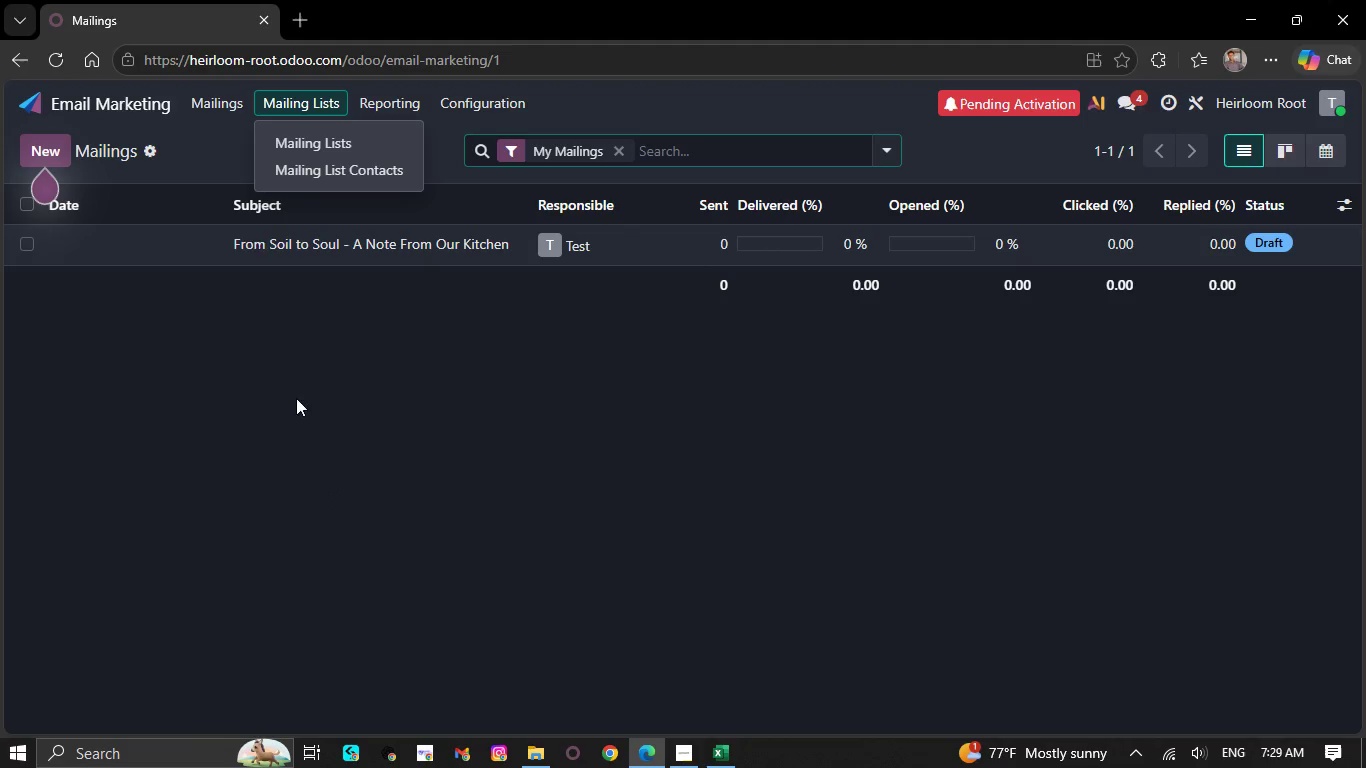 
scroll: coordinate [226, 318], scroll_direction: down, amount: 2.0
 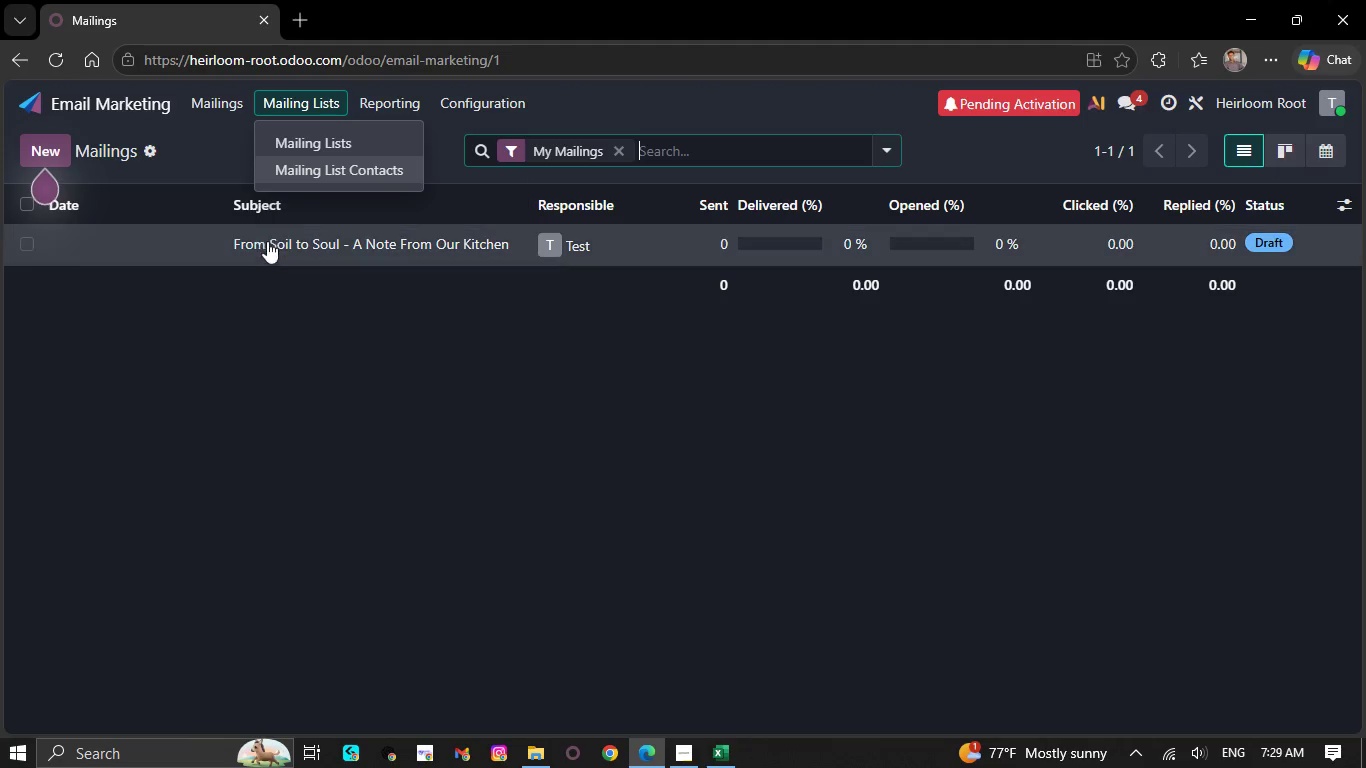 
left_click([267, 238])
 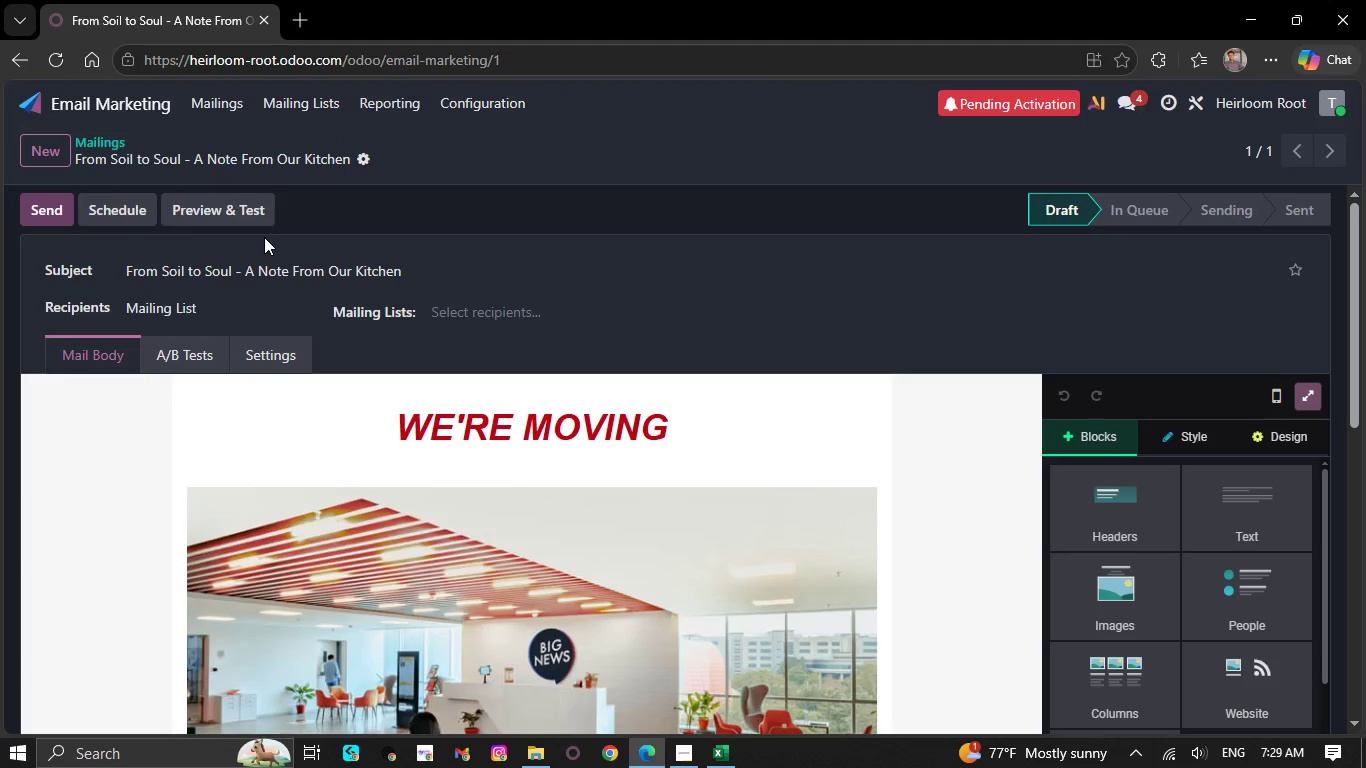 
wait(15.08)
 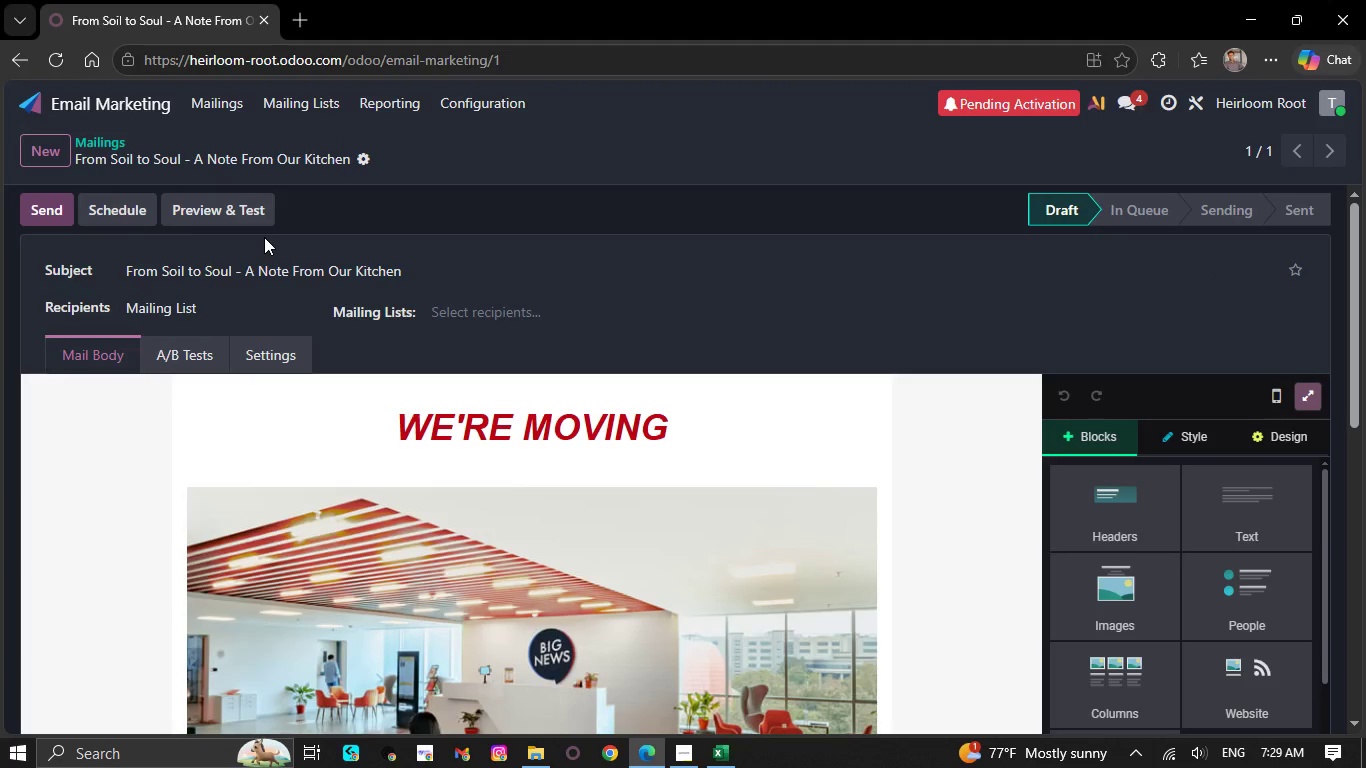 
scroll: coordinate [538, 482], scroll_direction: down, amount: 4.0
 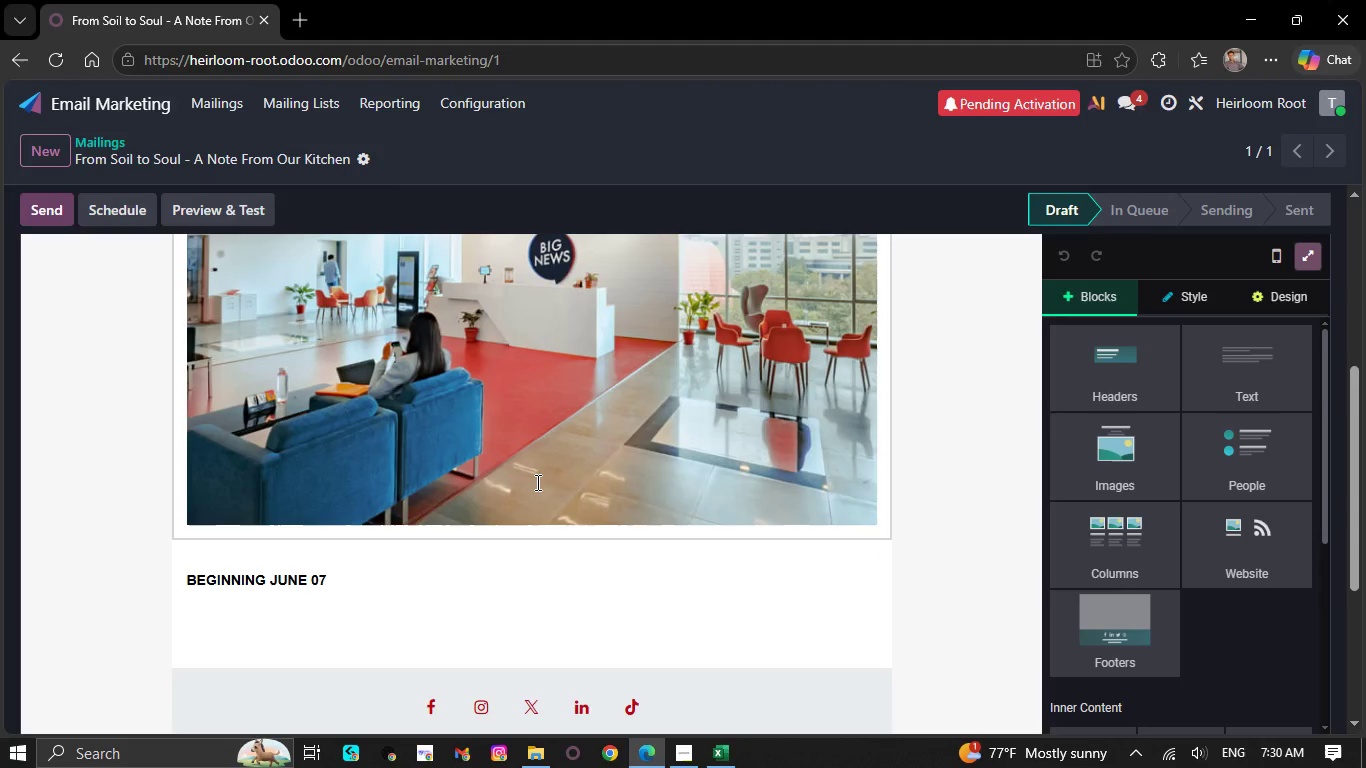 
wait(13.87)
 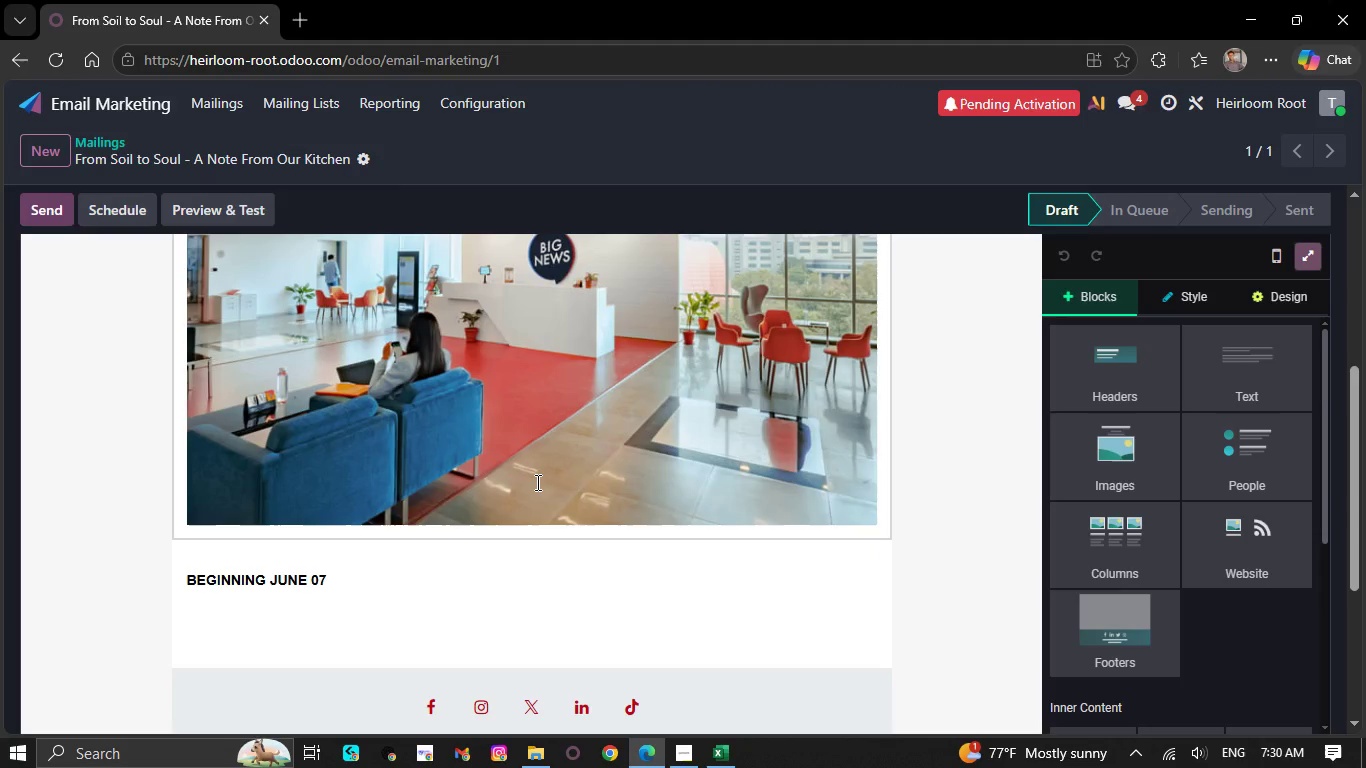 
scroll: coordinate [536, 482], scroll_direction: down, amount: 3.0
 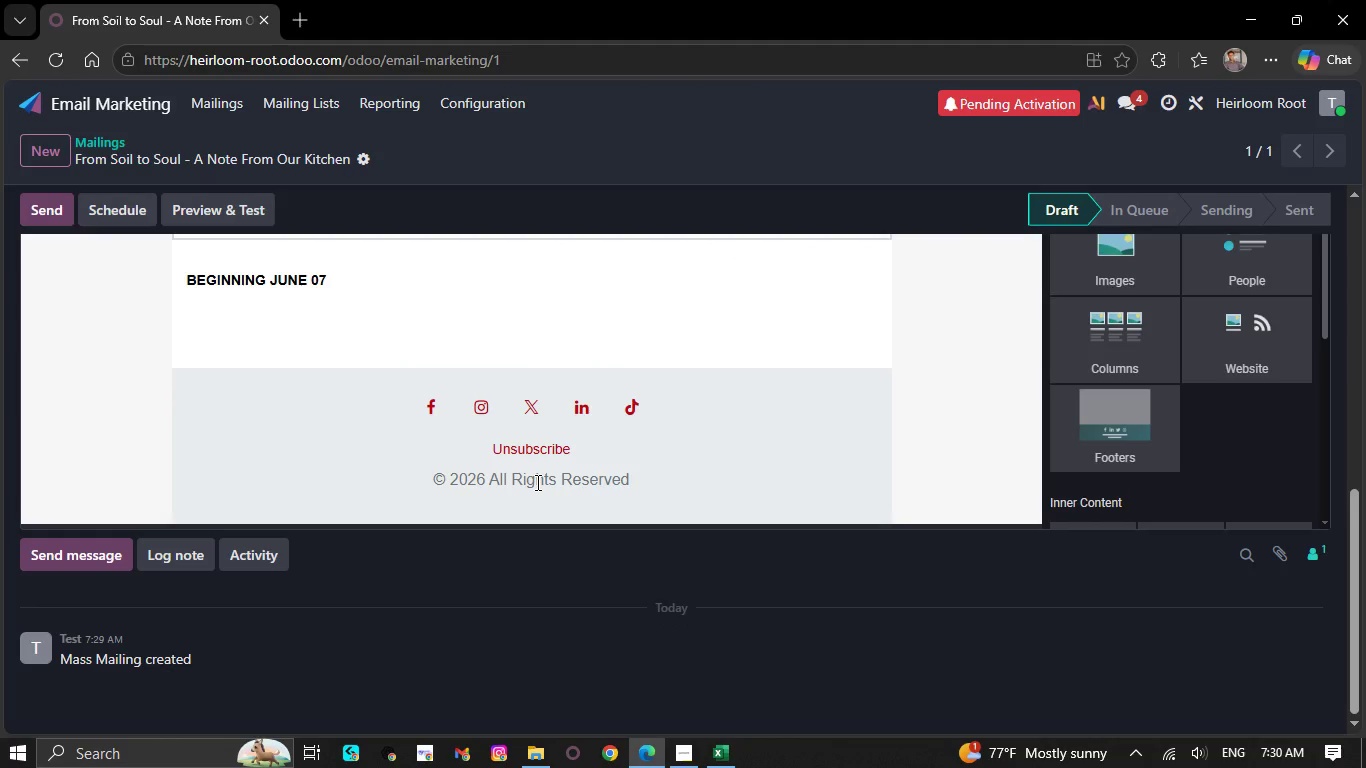 
scroll: coordinate [536, 482], scroll_direction: up, amount: 1.0
 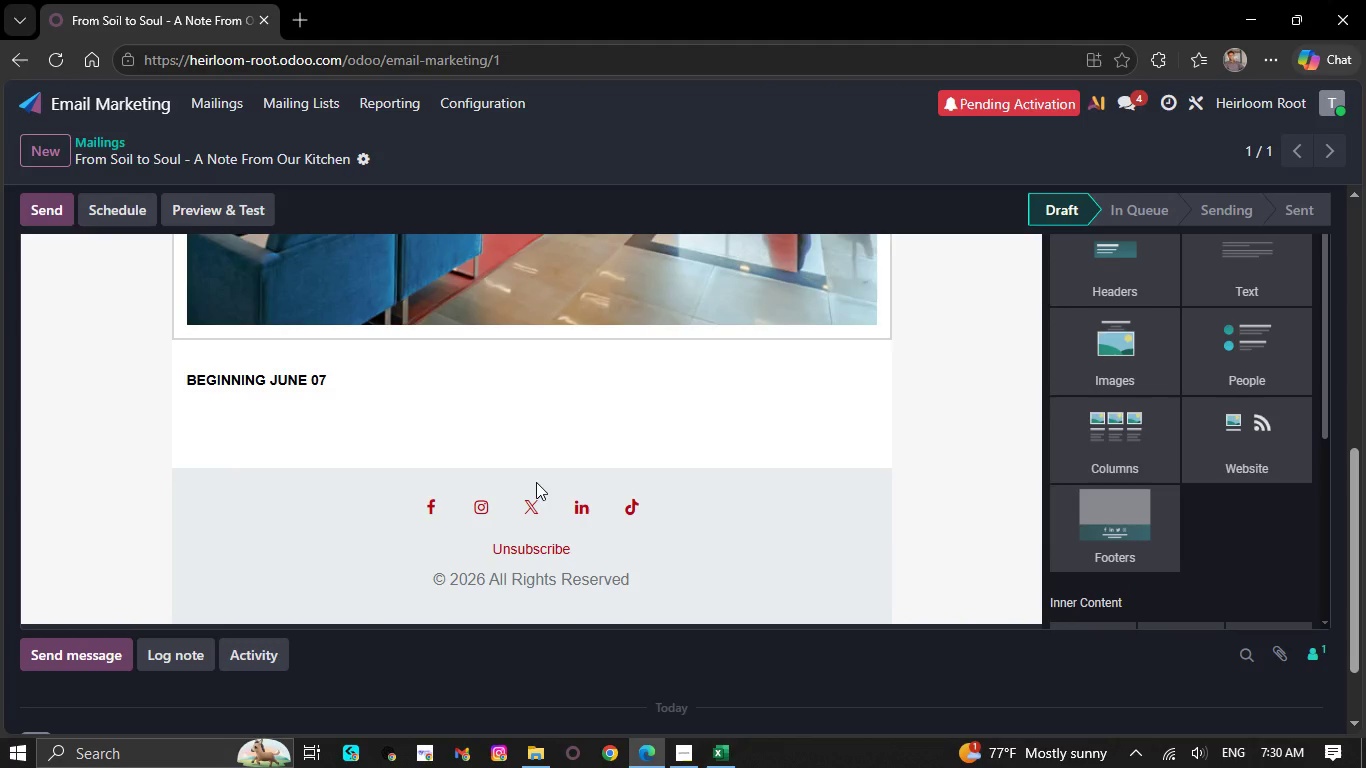 
wait(10.9)
 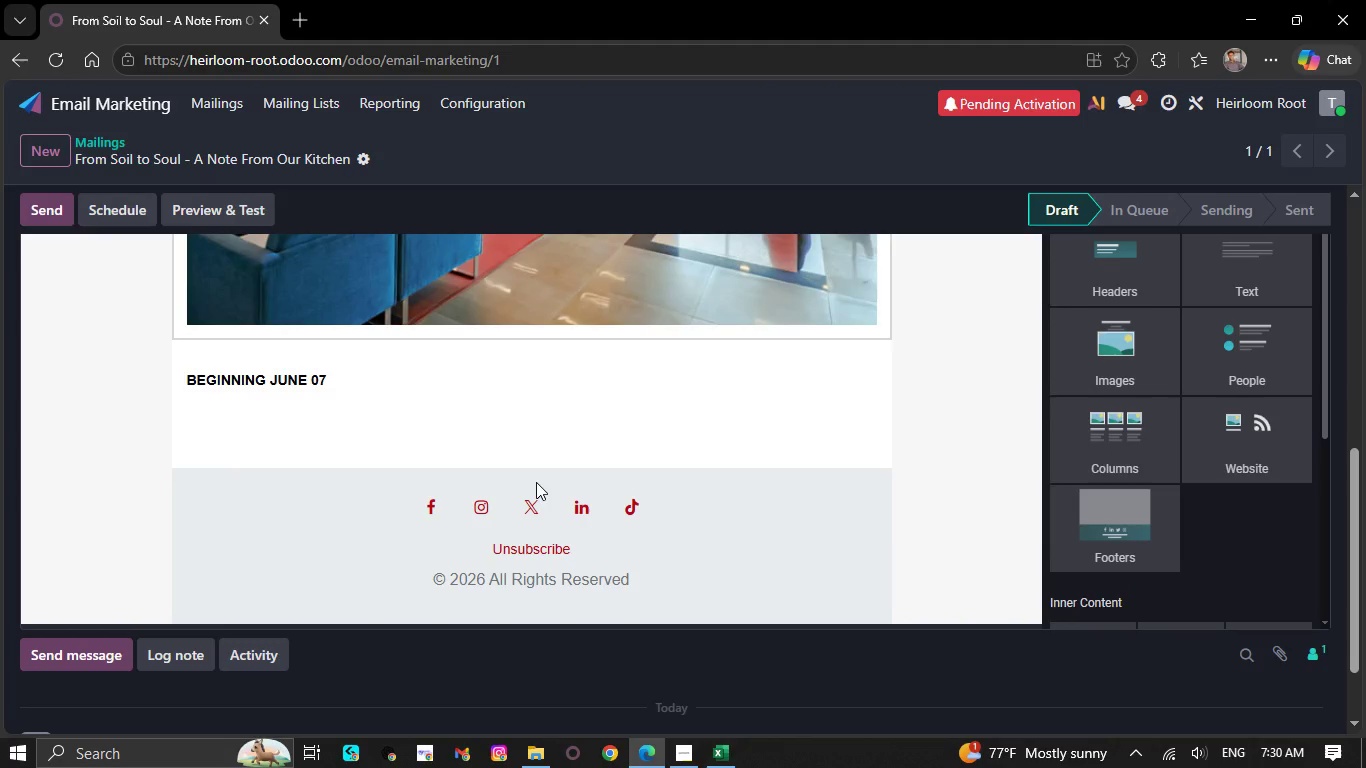 
scroll: coordinate [532, 482], scroll_direction: down, amount: 1.0
 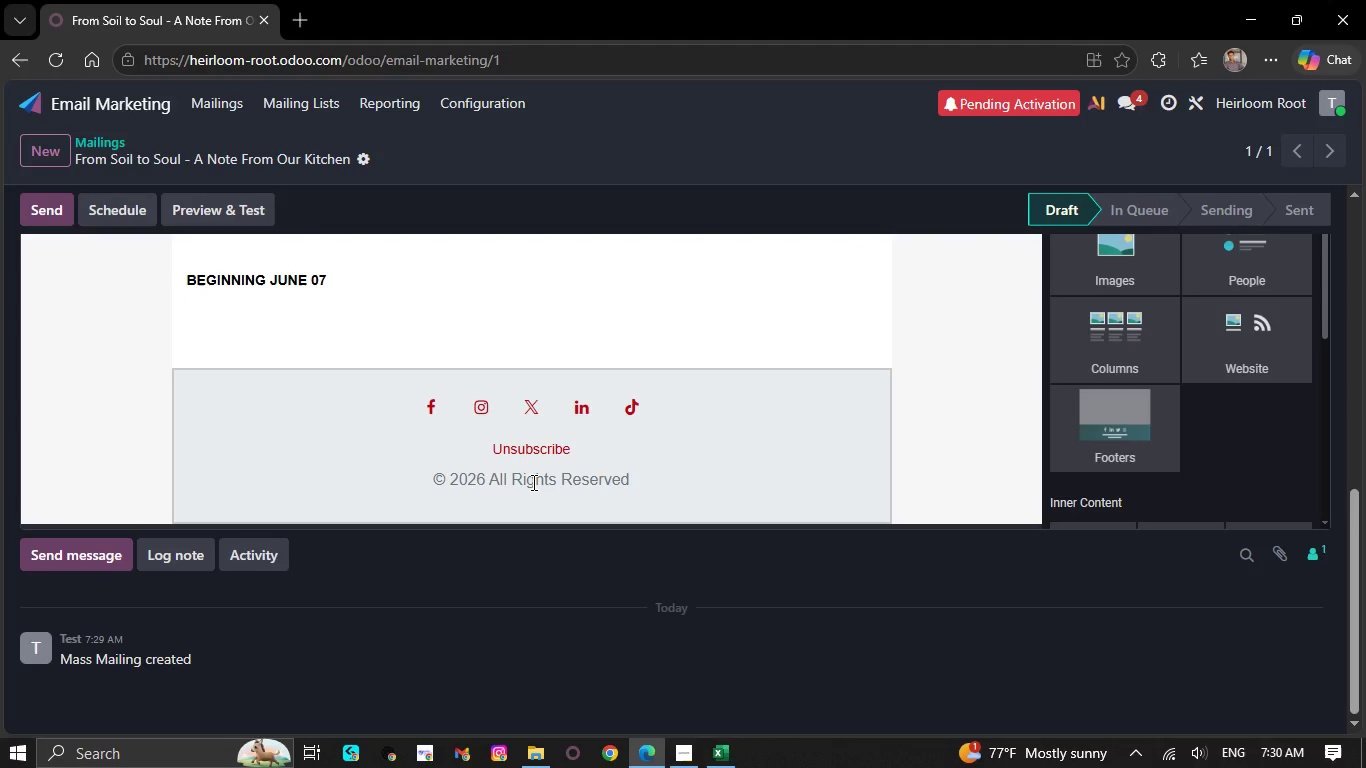 
scroll: coordinate [532, 482], scroll_direction: up, amount: 6.0
 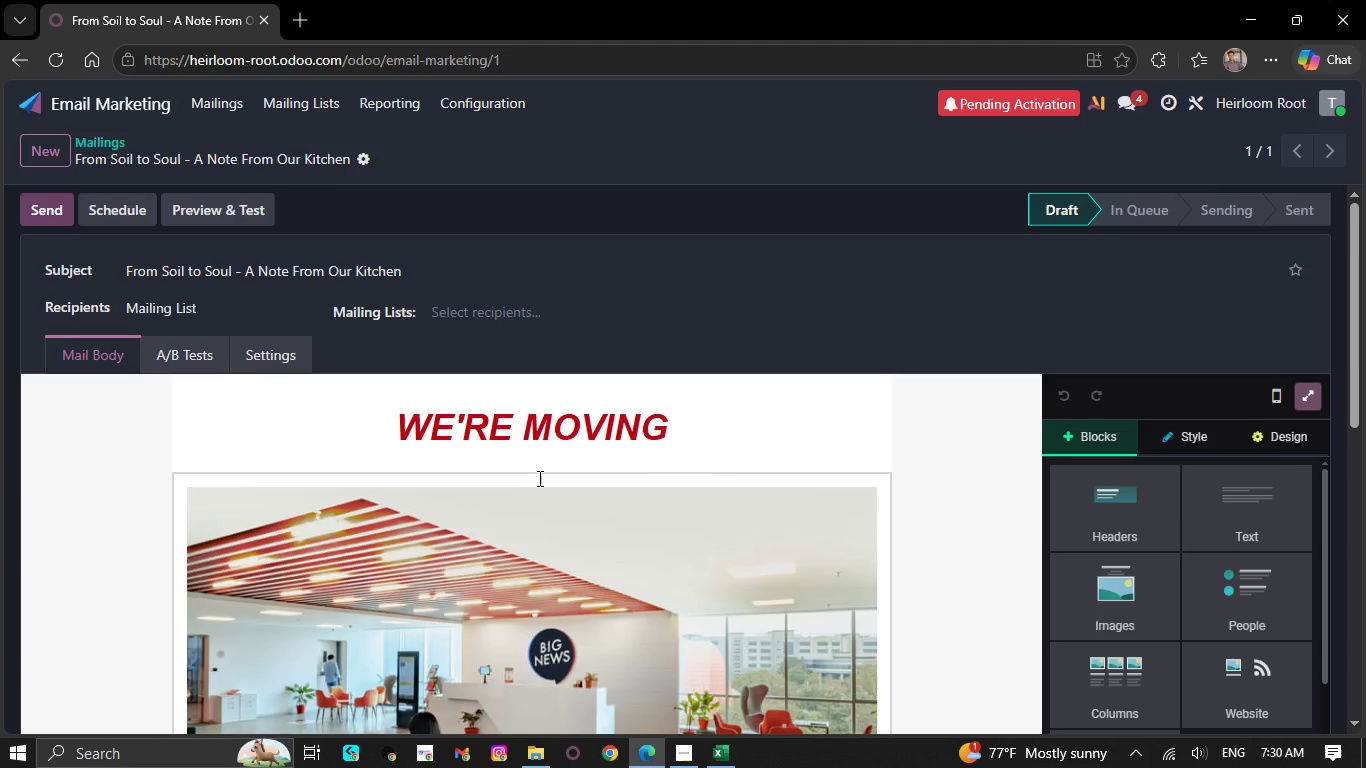 
wait(15.54)
 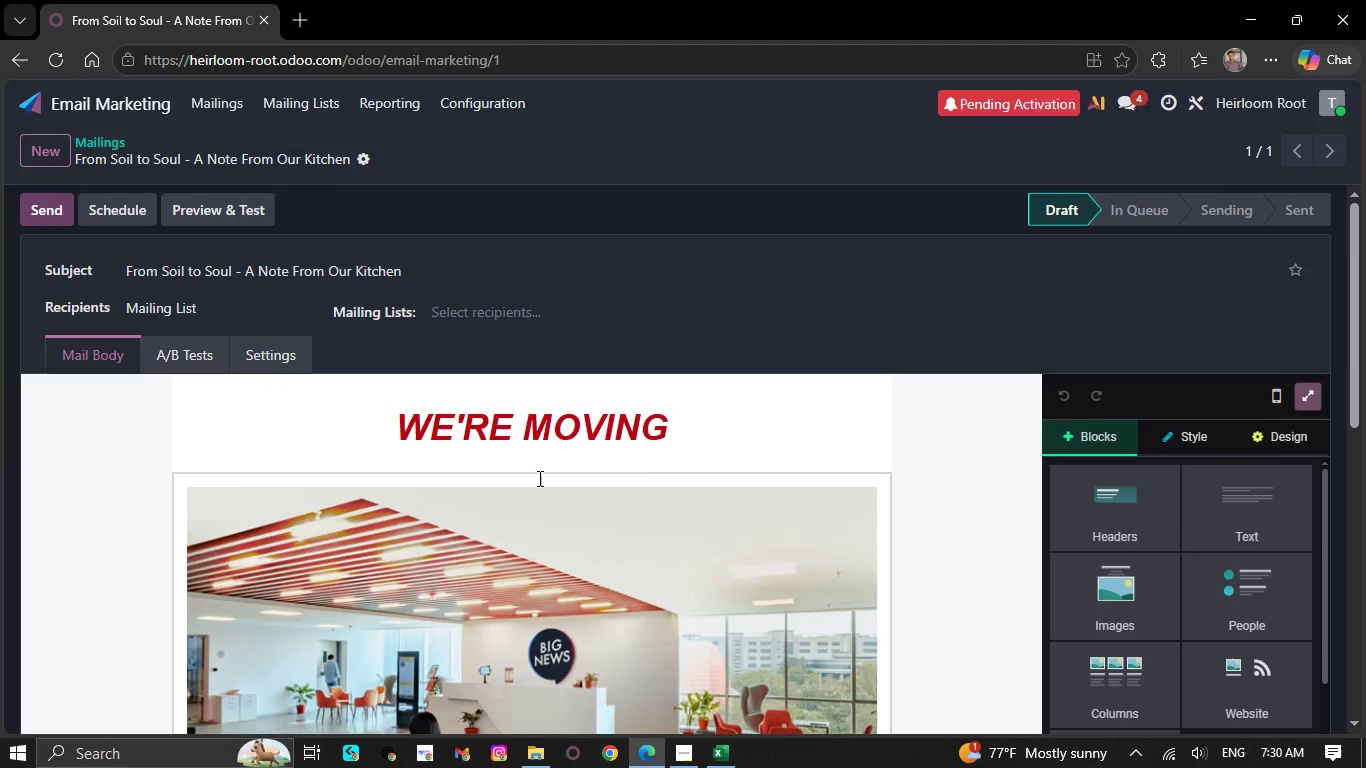 
scroll: coordinate [558, 491], scroll_direction: down, amount: 1.0
 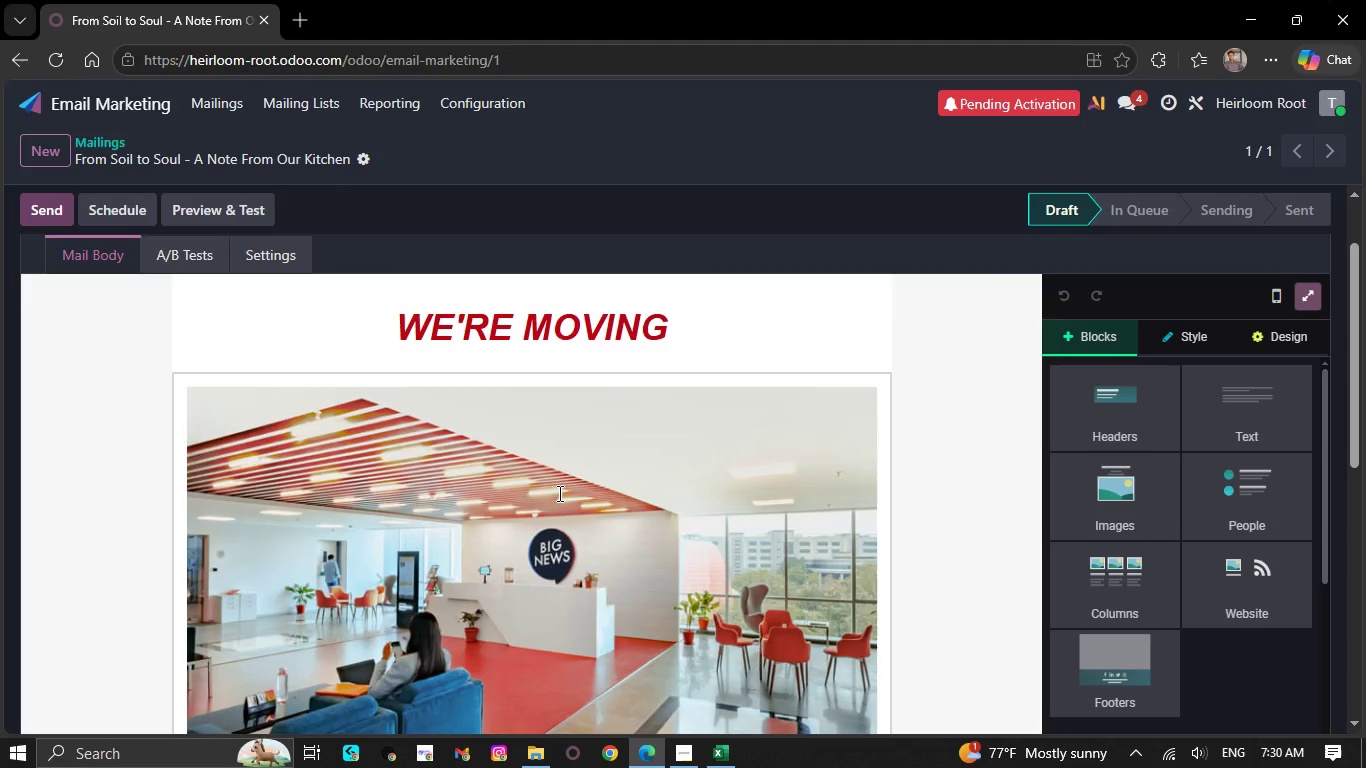 
wait(7.23)
 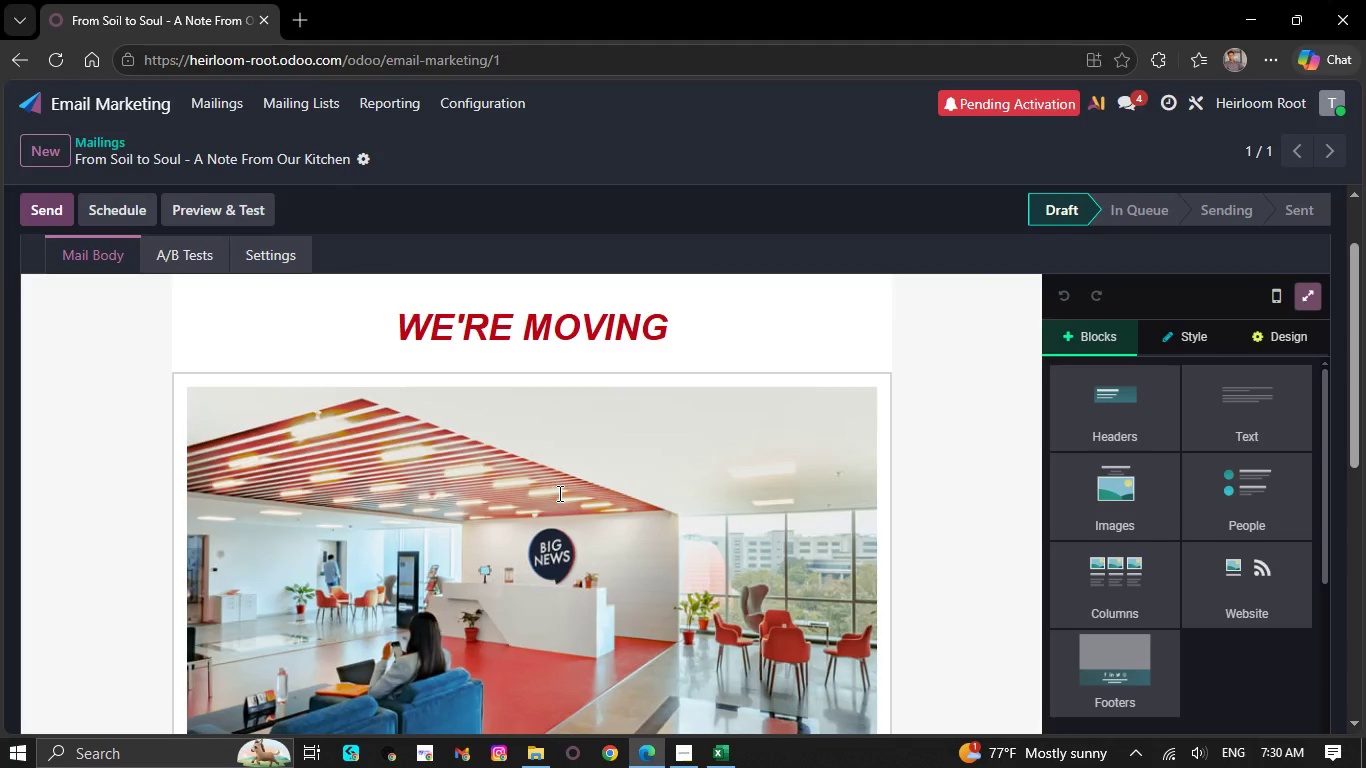 
scroll: coordinate [558, 493], scroll_direction: down, amount: 2.0
 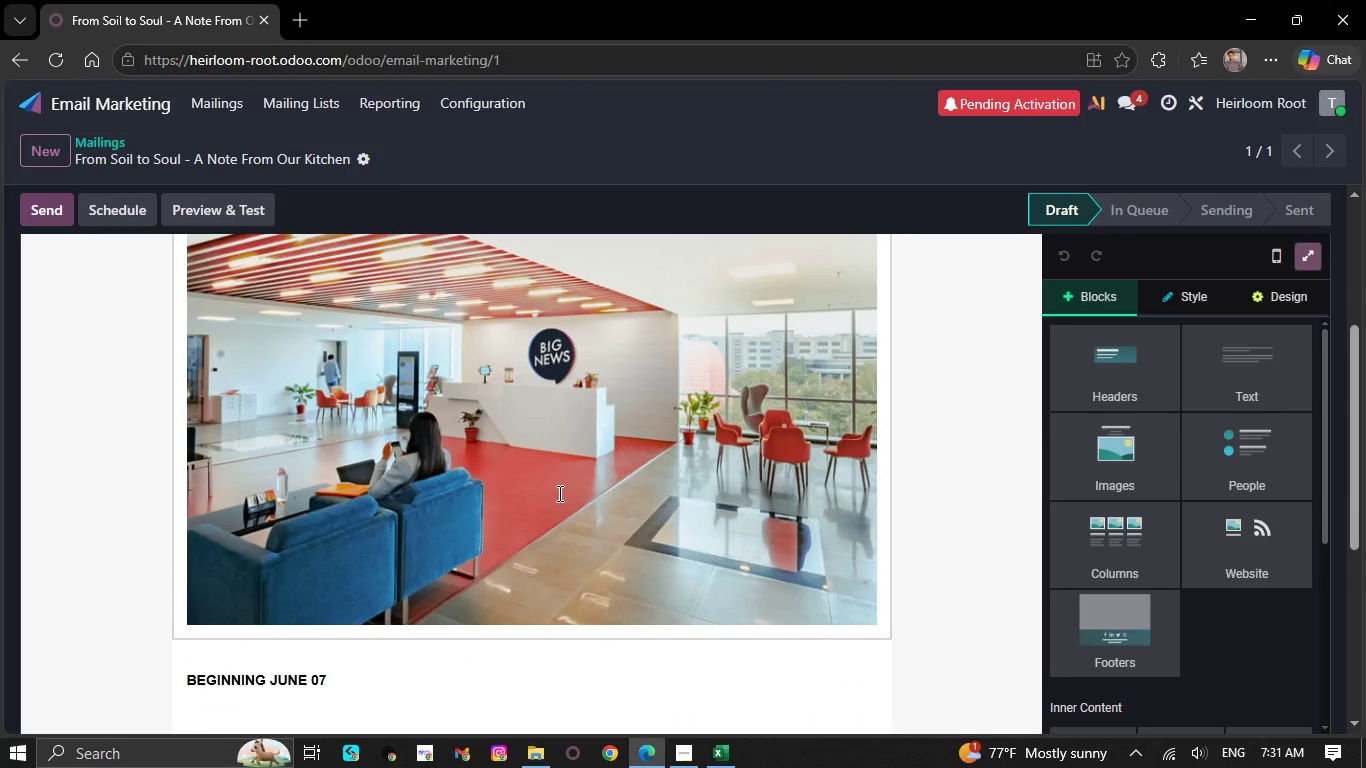 
wait(6.36)
 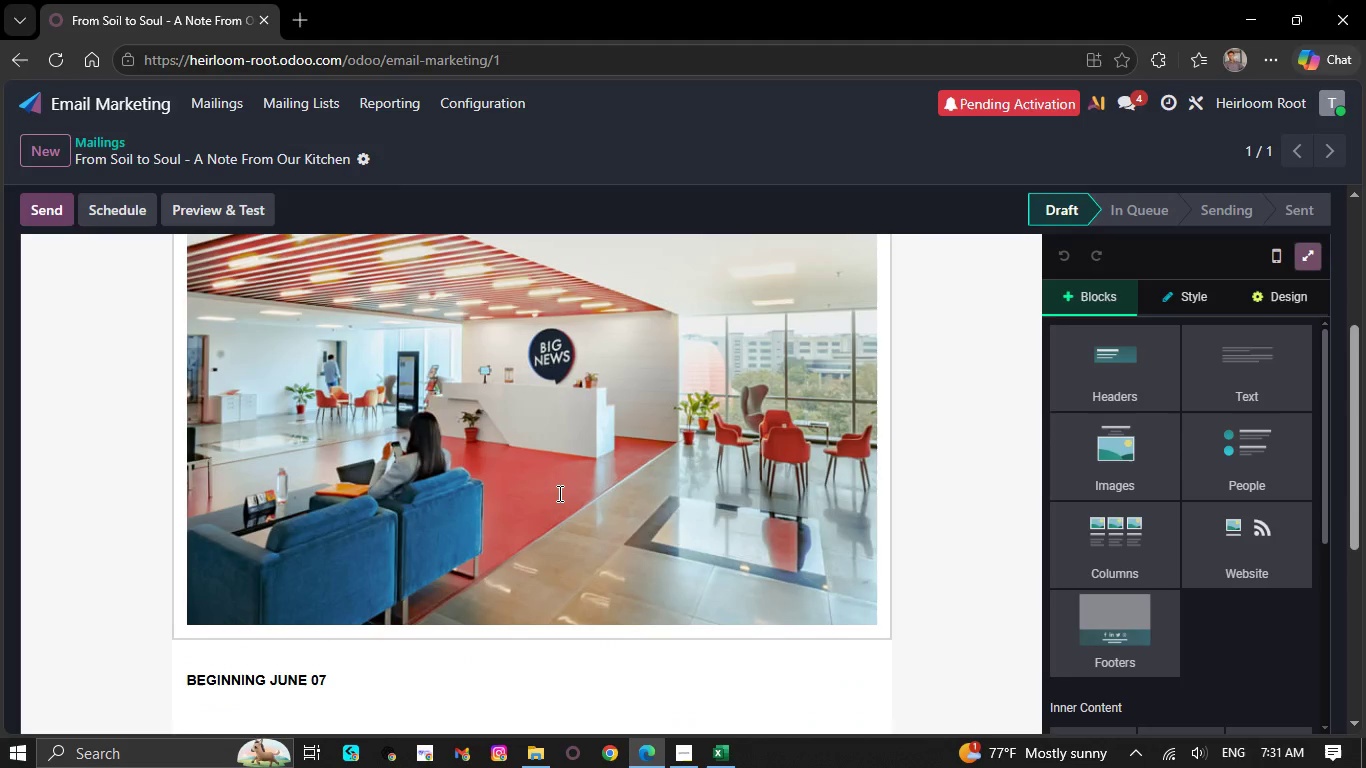 
scroll: coordinate [558, 494], scroll_direction: down, amount: 2.0
 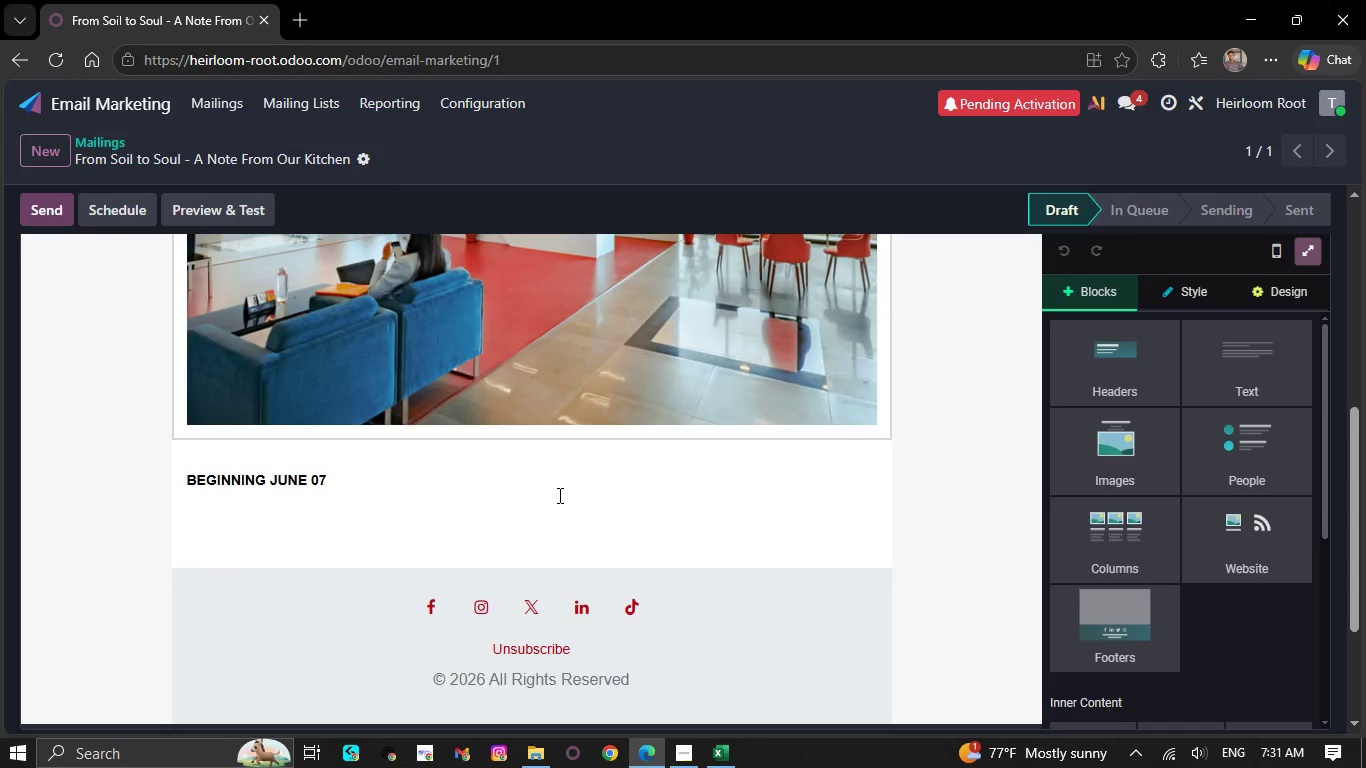 
wait(6.76)
 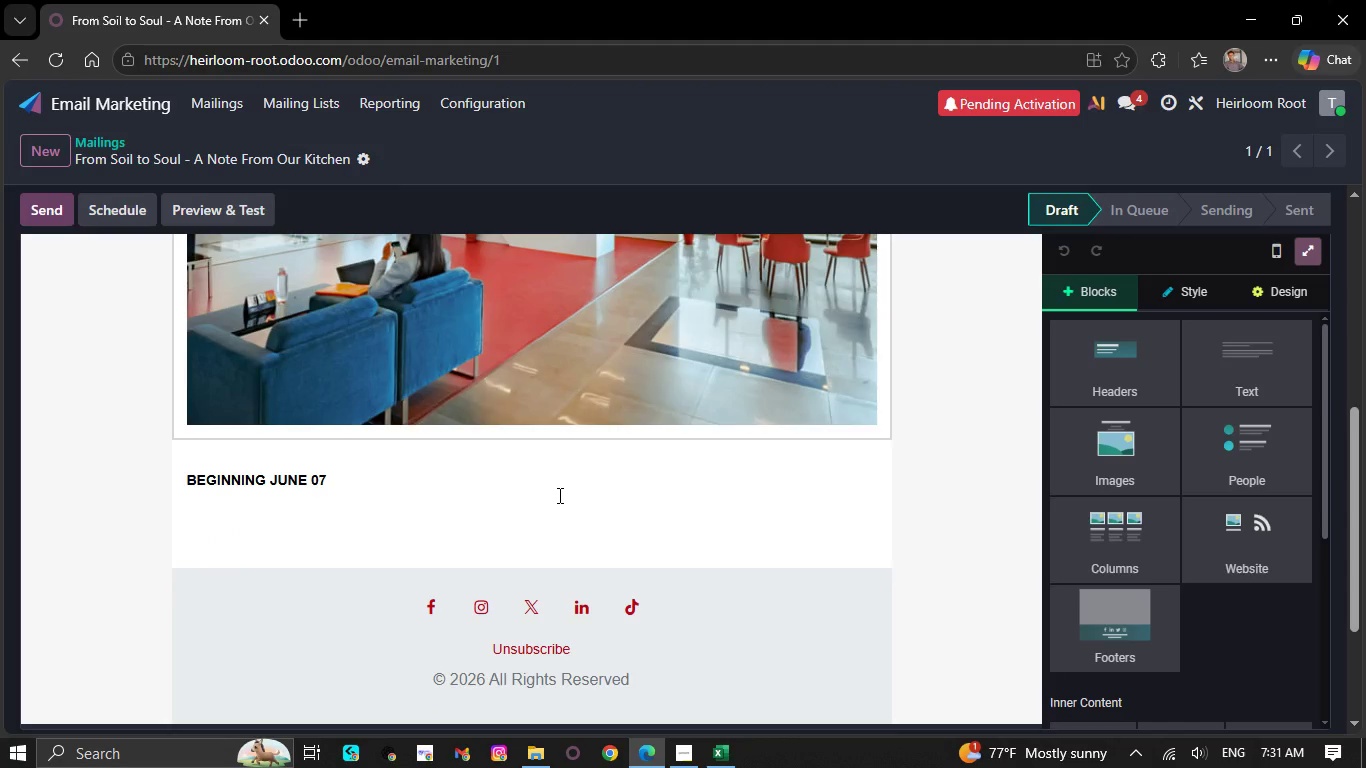 
scroll: coordinate [554, 500], scroll_direction: down, amount: 2.0
 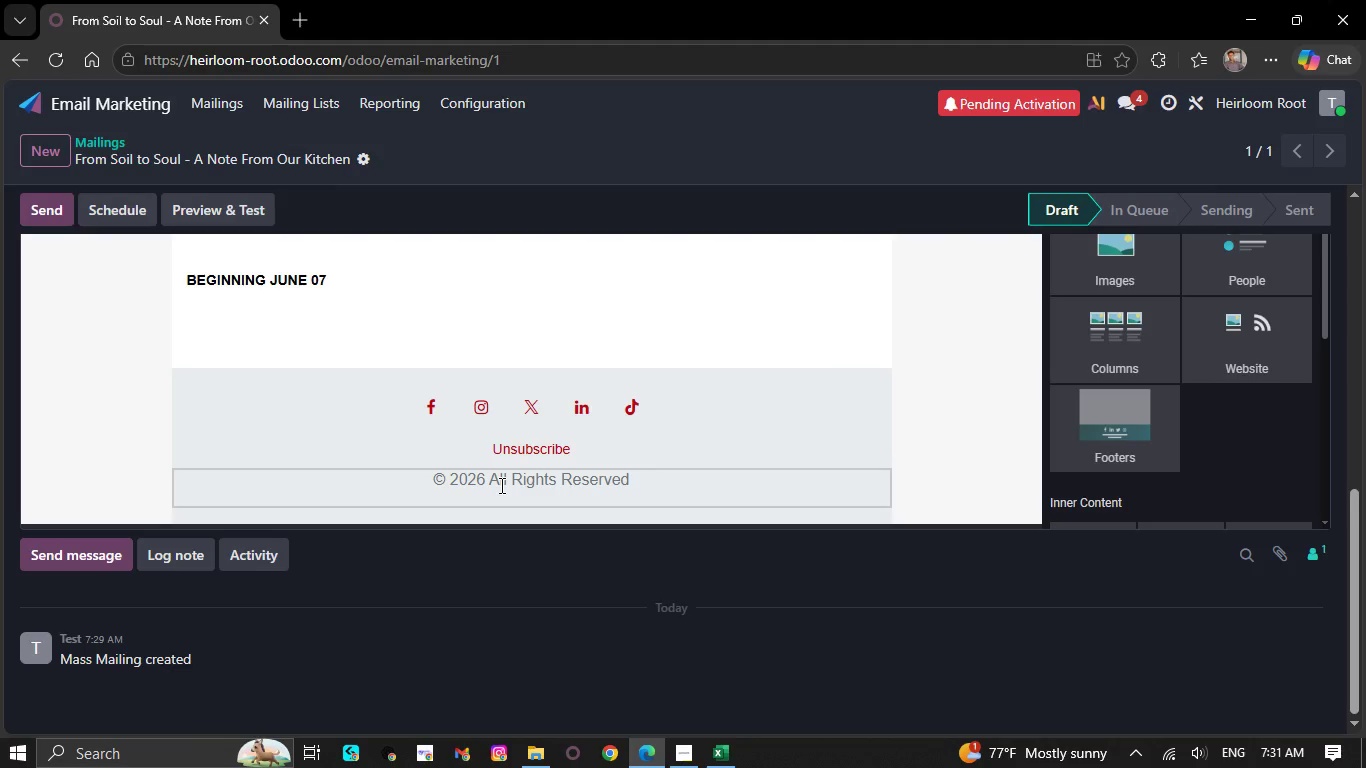 
wait(19.53)
 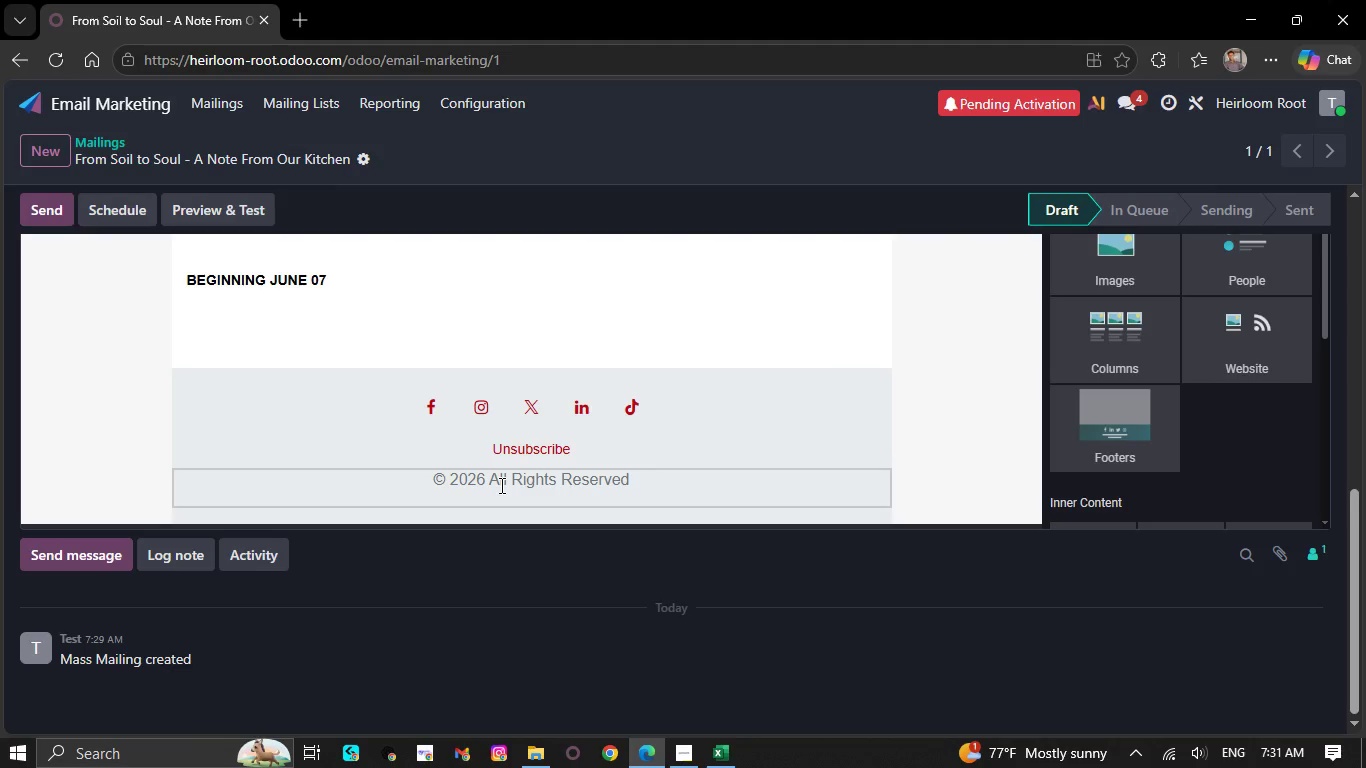 
scroll: coordinate [496, 492], scroll_direction: none, amount: 0.0
 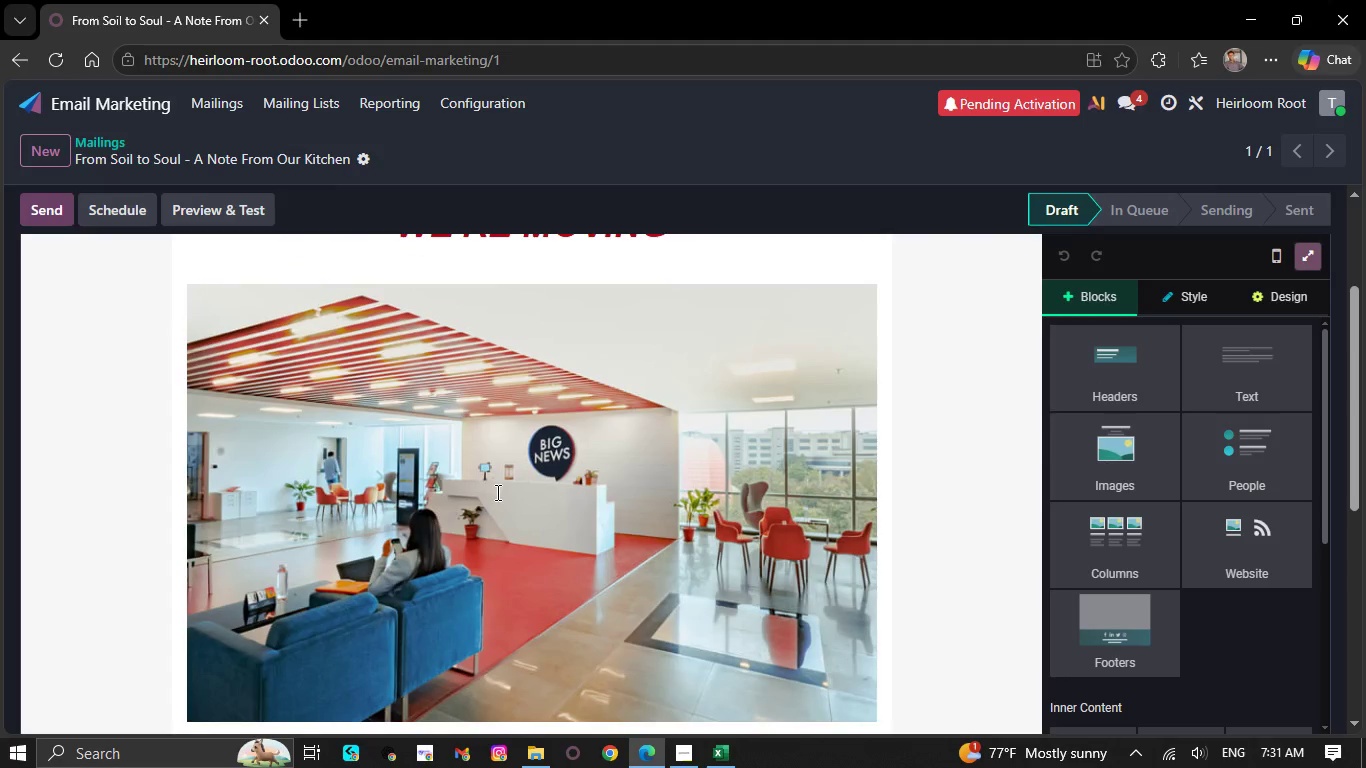 
wait(5.93)
 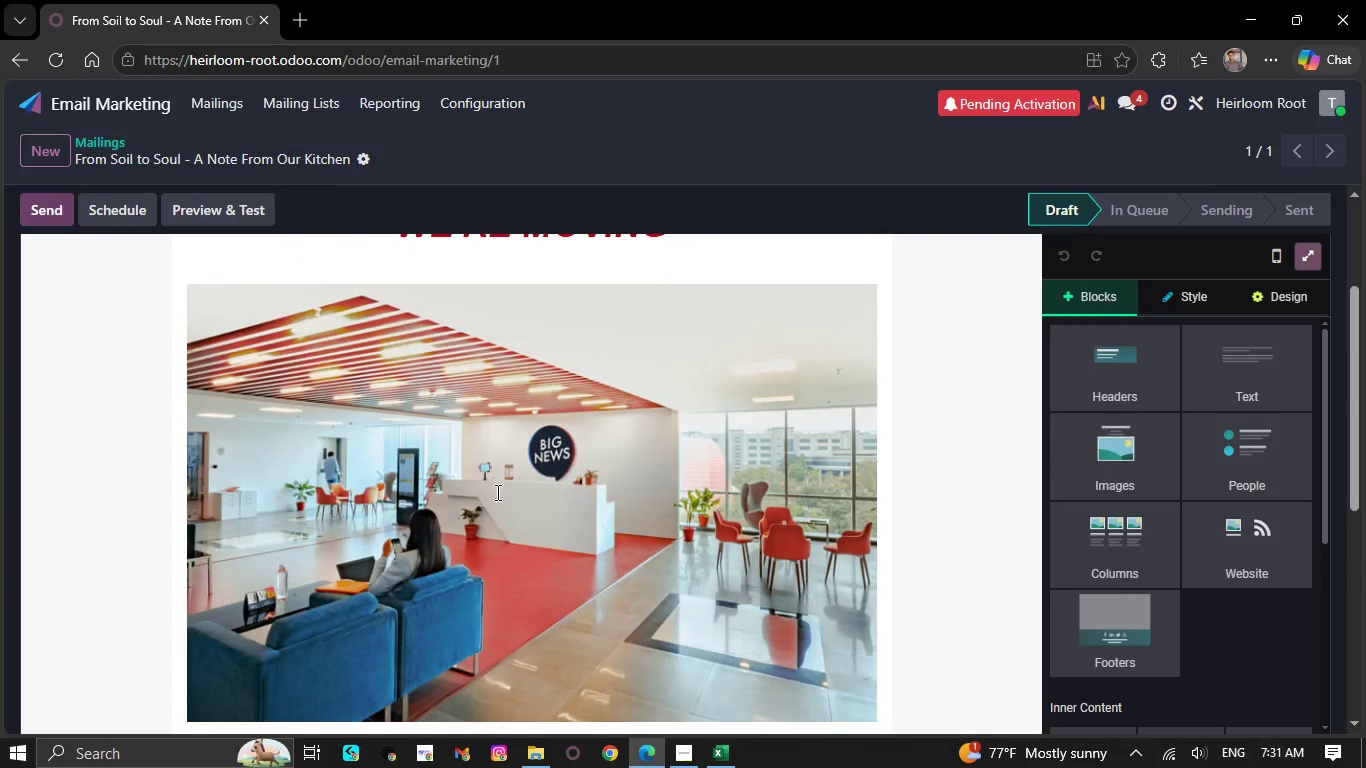 
scroll: coordinate [496, 493], scroll_direction: up, amount: 5.0
 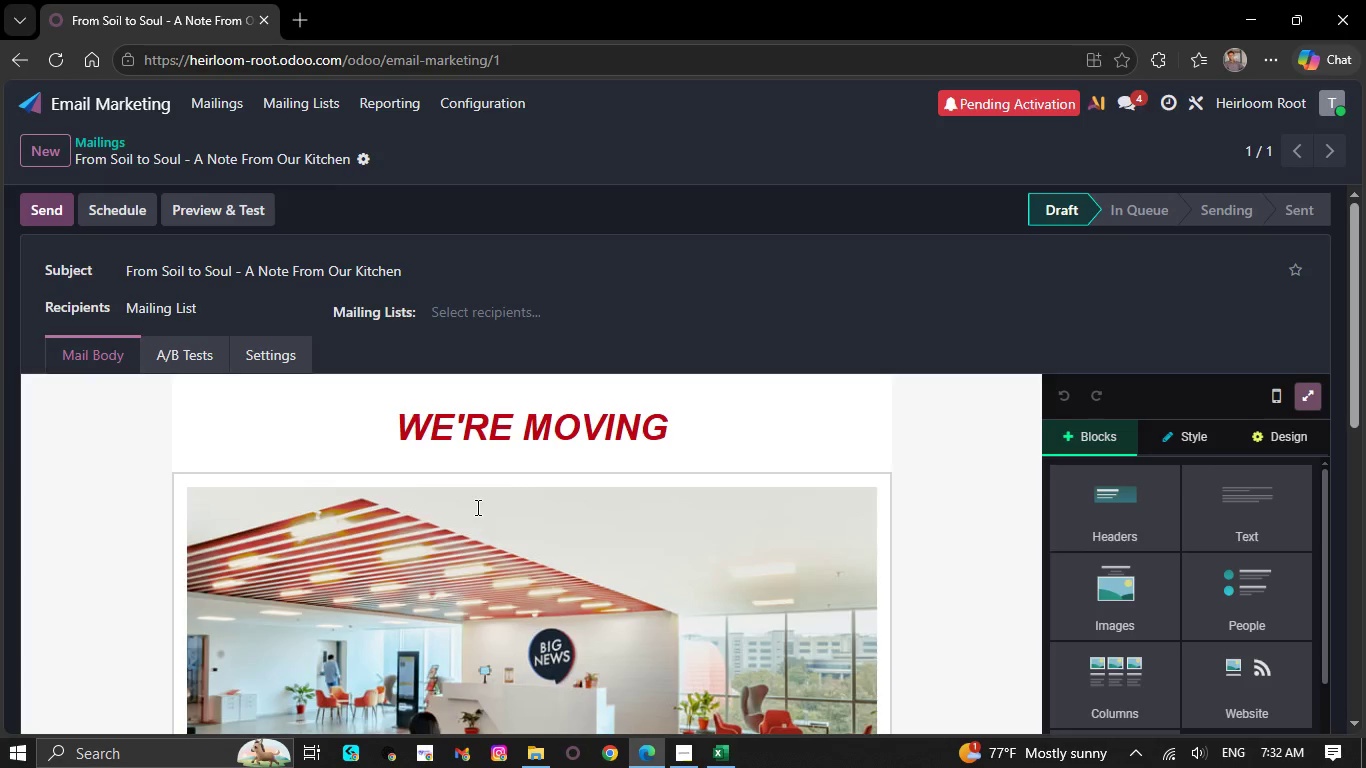 
wait(24.67)
 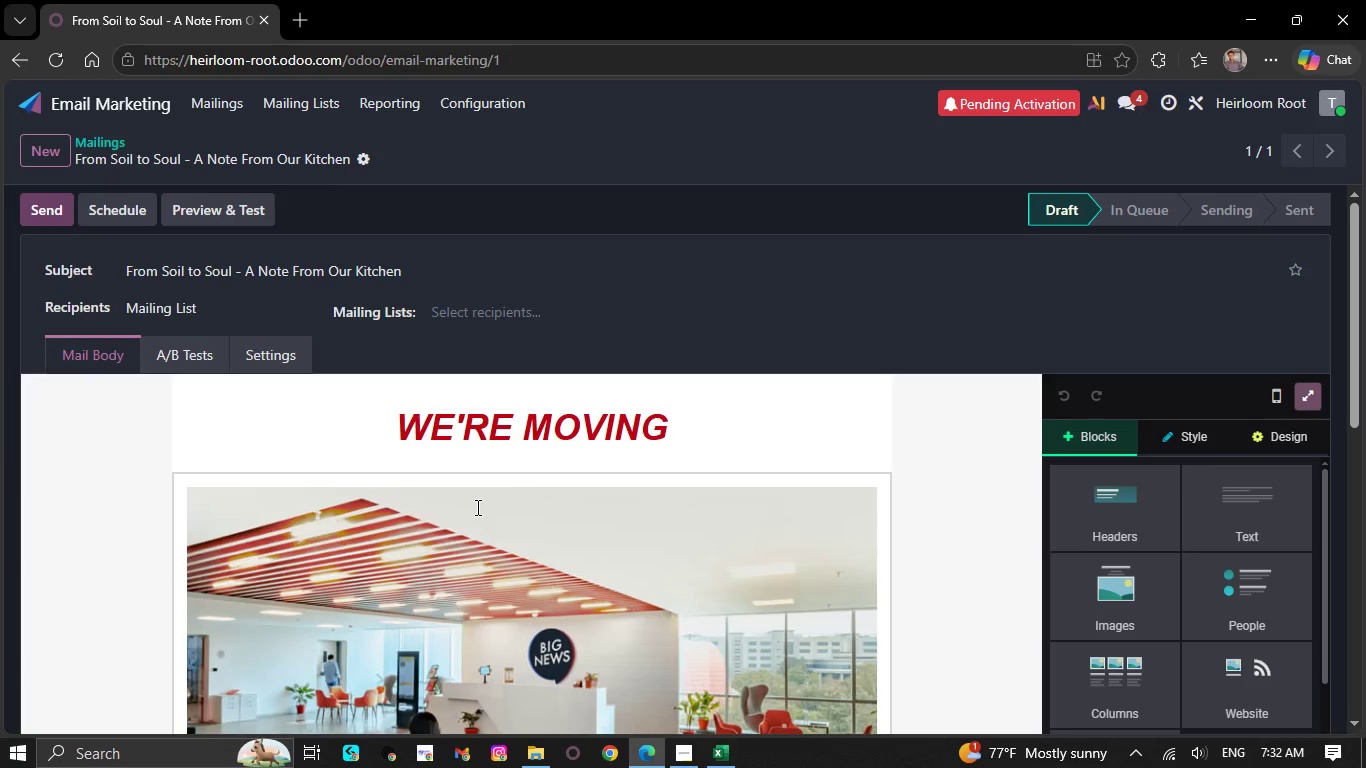 
scroll: coordinate [476, 507], scroll_direction: down, amount: 1.0
 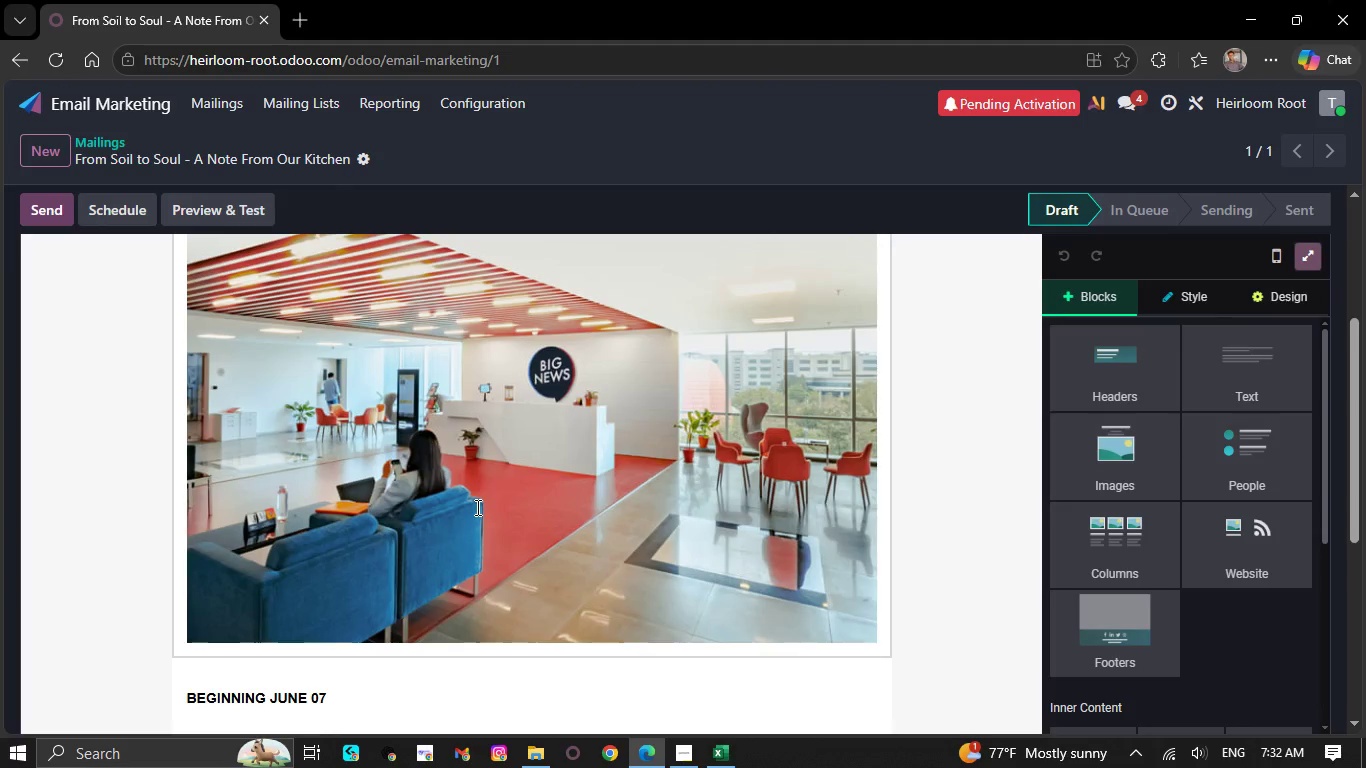 
wait(33.4)
 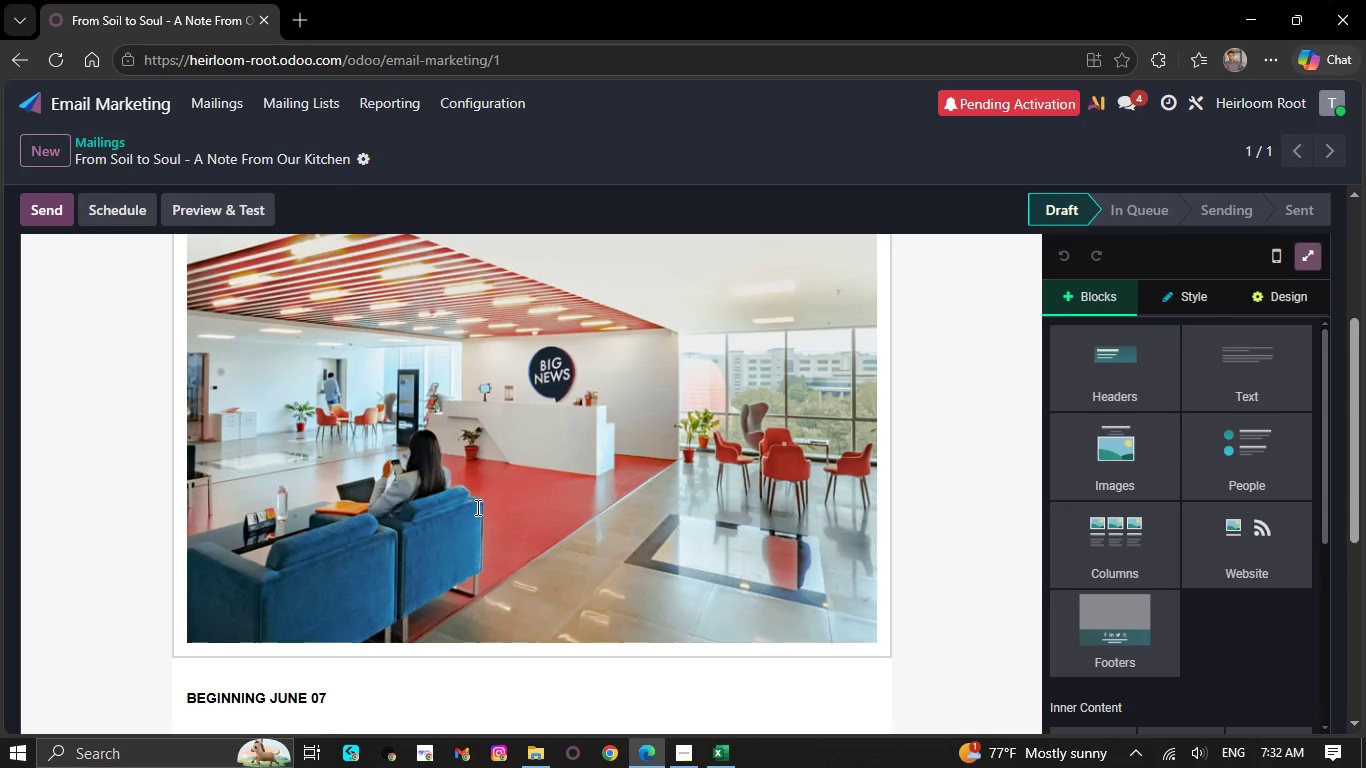 
scroll: coordinate [489, 610], scroll_direction: down, amount: 2.0
 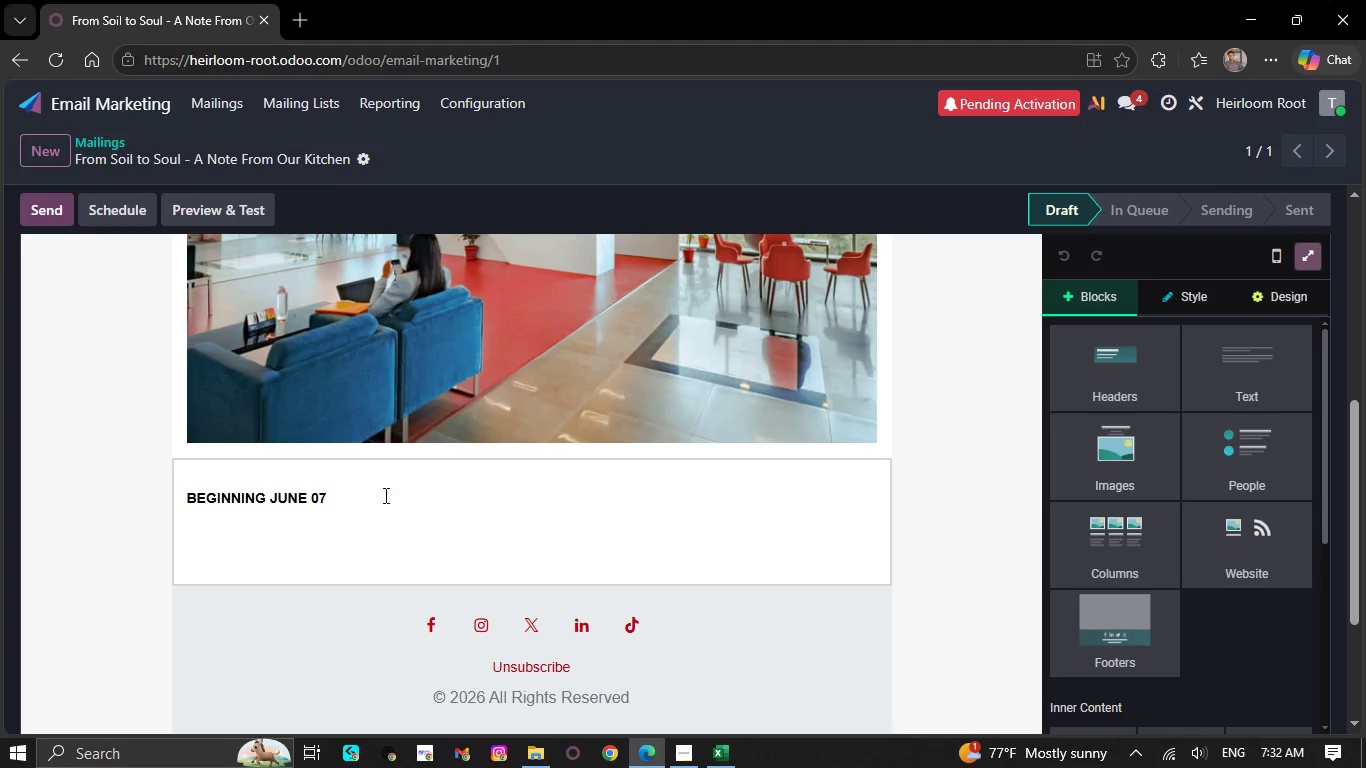 
left_click_drag(start_coordinate=[372, 491], to_coordinate=[188, 495])
 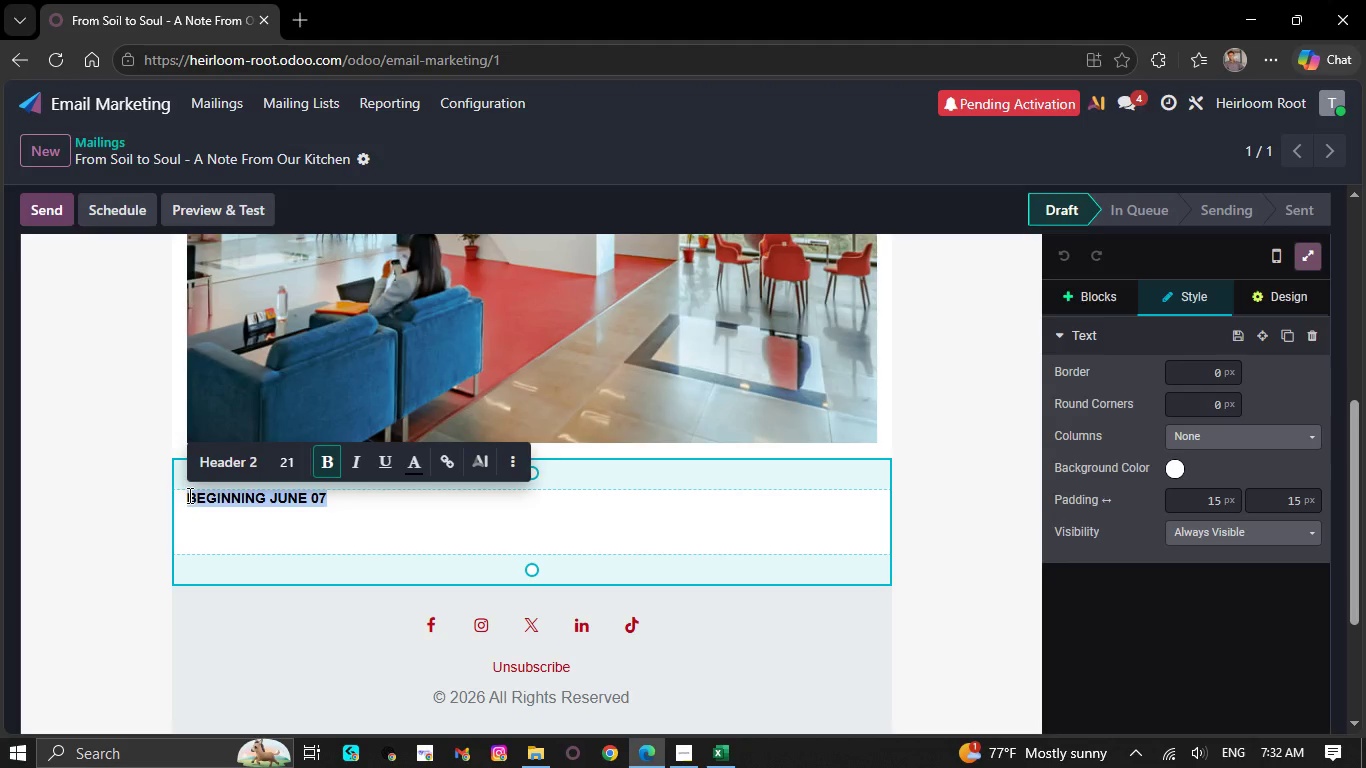 
type(Hello `)
 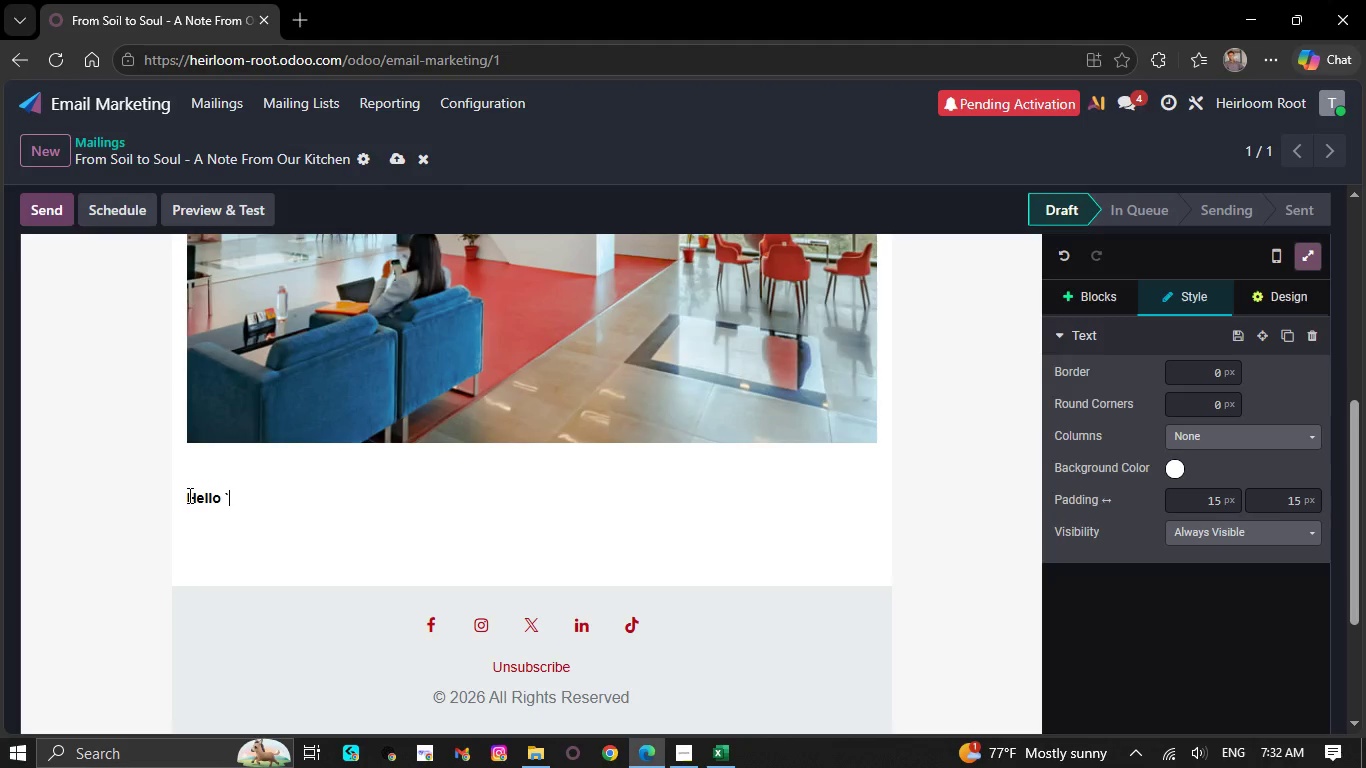 
type({{f)
key(Backspace)
type(First Na,e)
key(Backspace)
key(Backspace)
type(me}})
 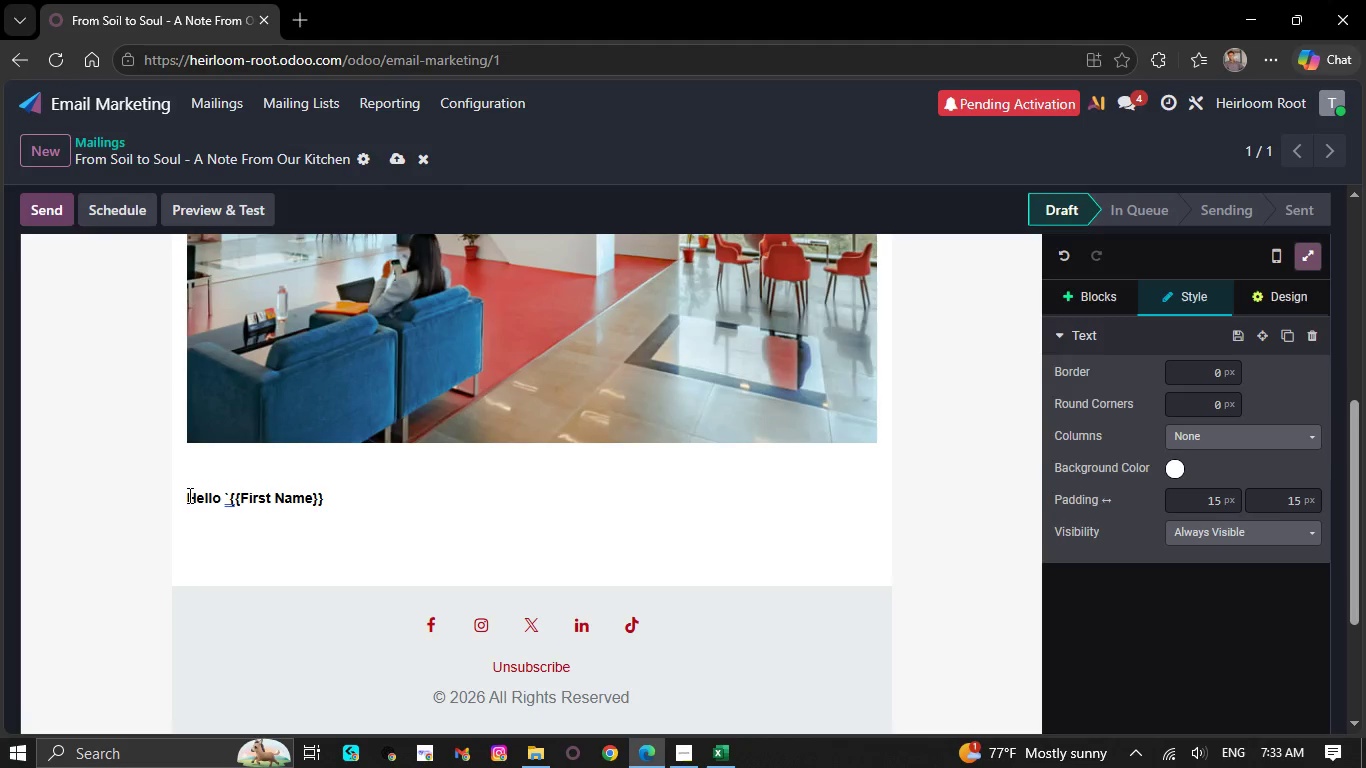 
key(Comma)
 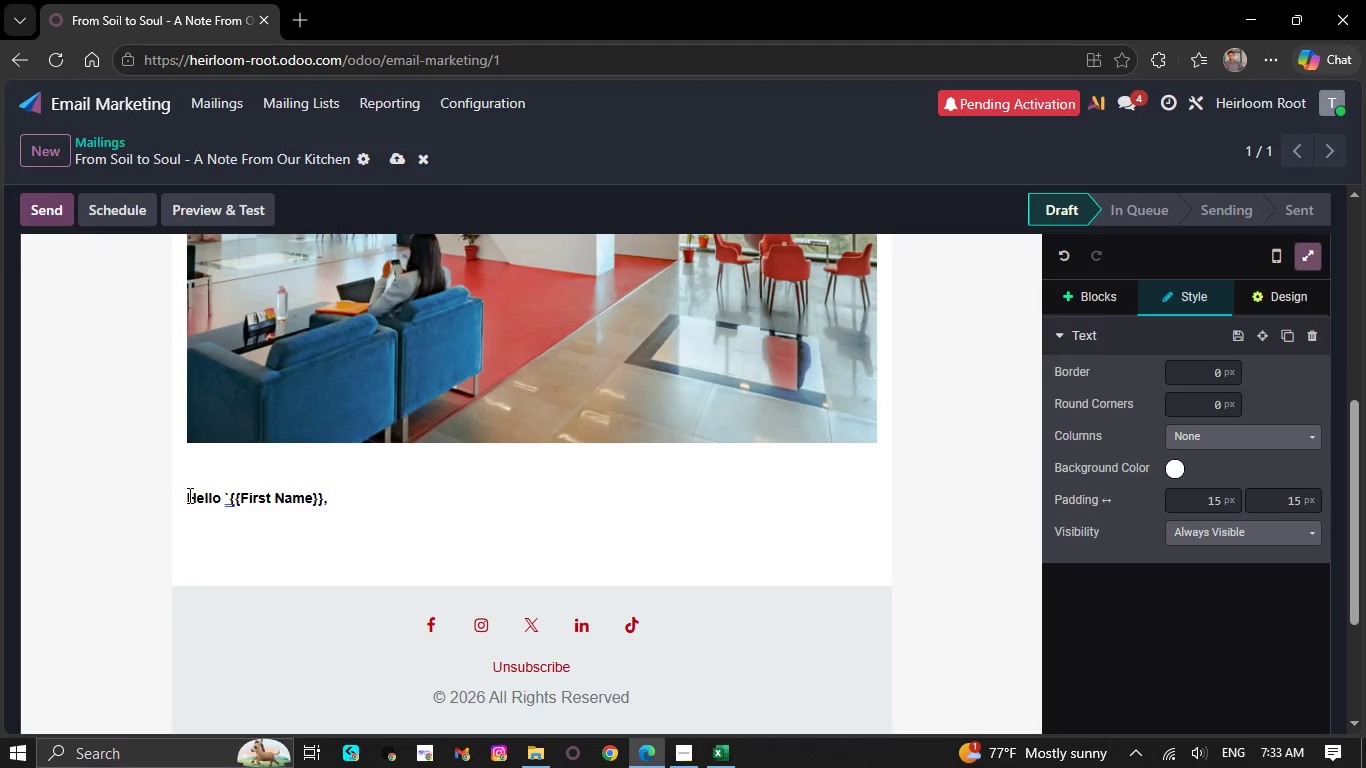 
key(Backquote)
 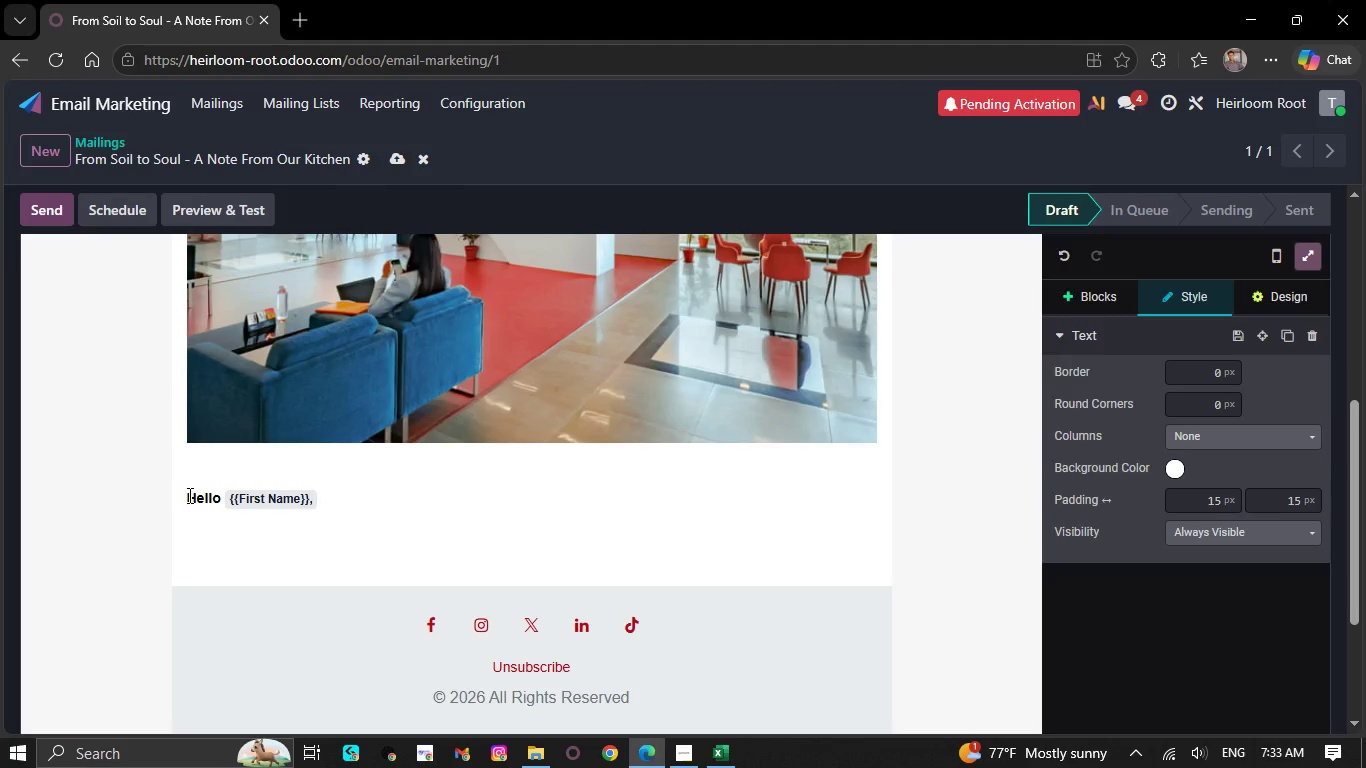 
key(NumpadEnter)
 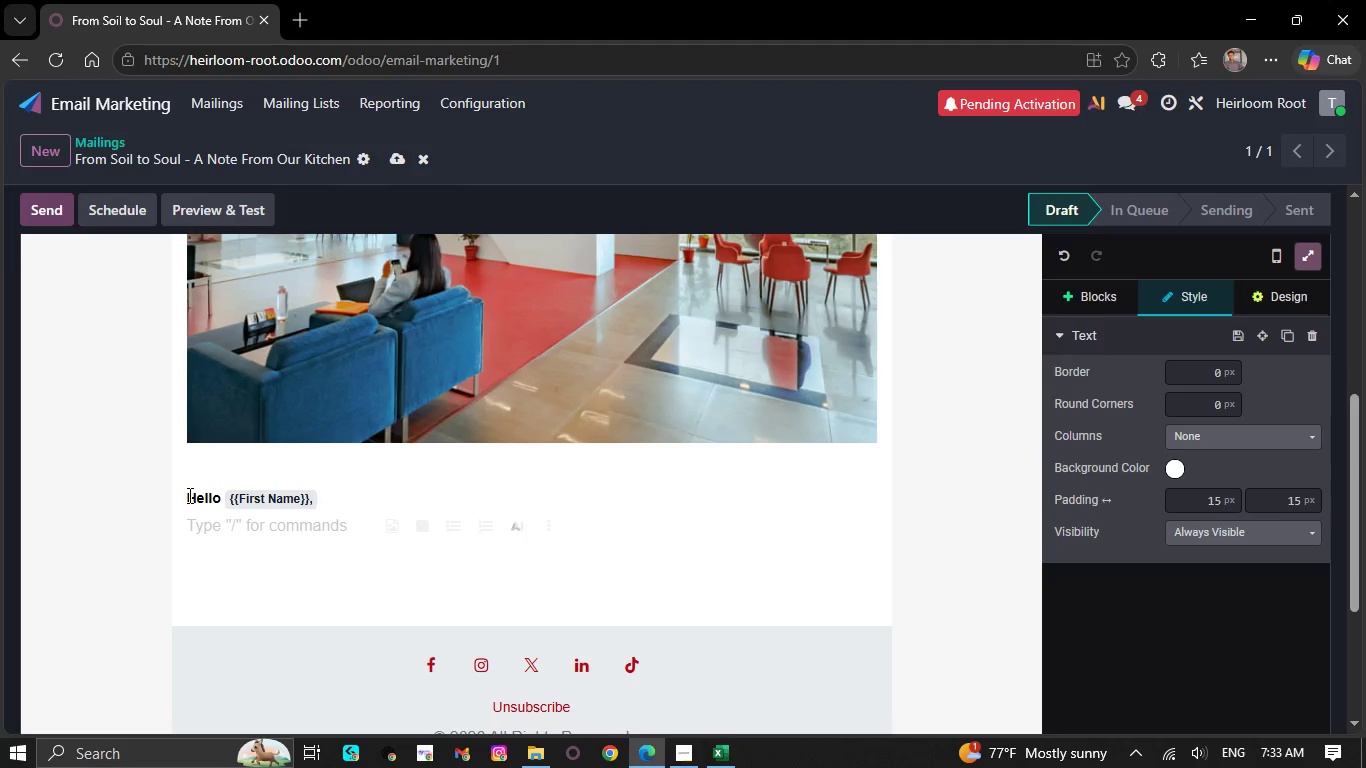 
type(Thank you for joining us at The Heirloom Root.)
key(NumpadEnter)
type(Every plate we serve begind)
key(Backspace)
type(s long before it reaches tj)
key(Backspace)
type(he )
 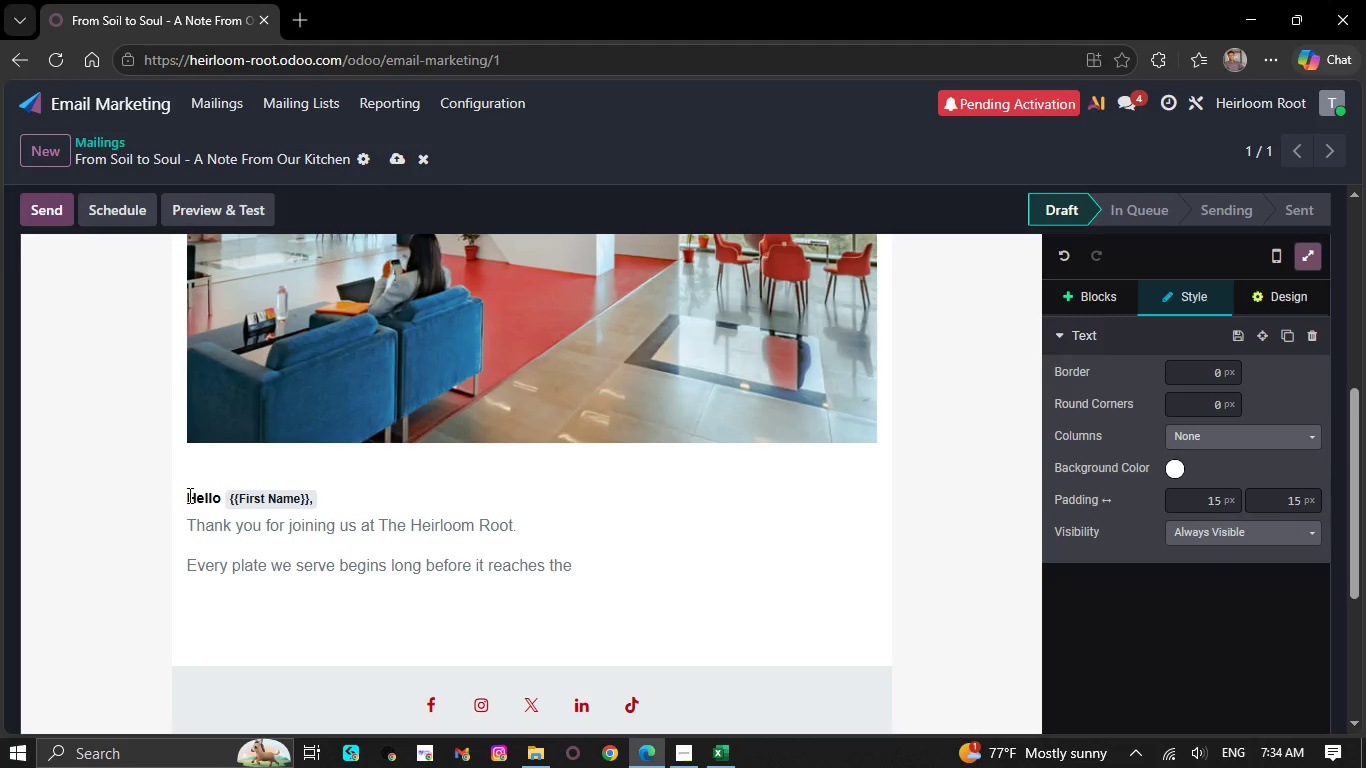 
type(kitchen. It starts r)
key(Backspace)
type(the soil - in the w)
key(Backspace)
type(early morning harvests, the family farms we know )
 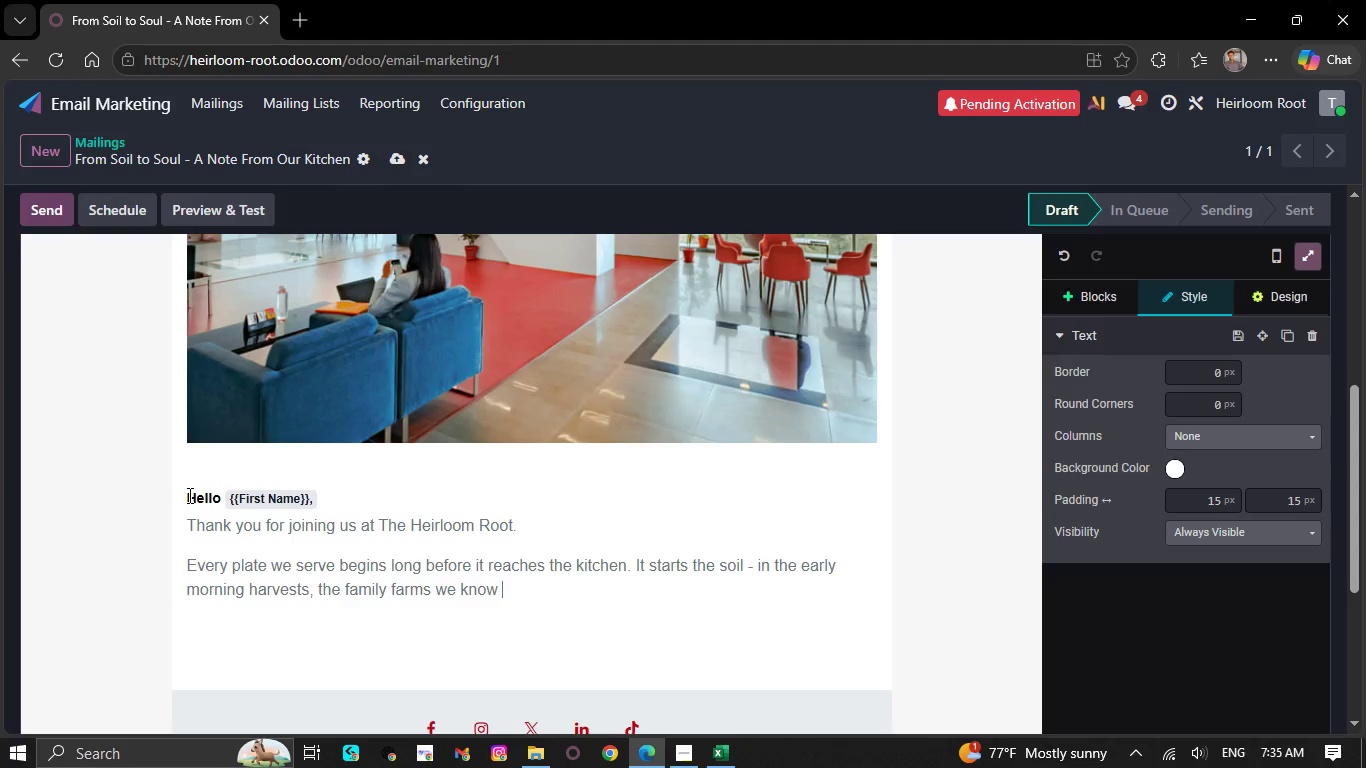 
type(n)
key(Backspace)
type(by name, and the growers wg)
key(Backspace)
type(ho believe food should tell astory,)
key(Backspace)
type(.)
 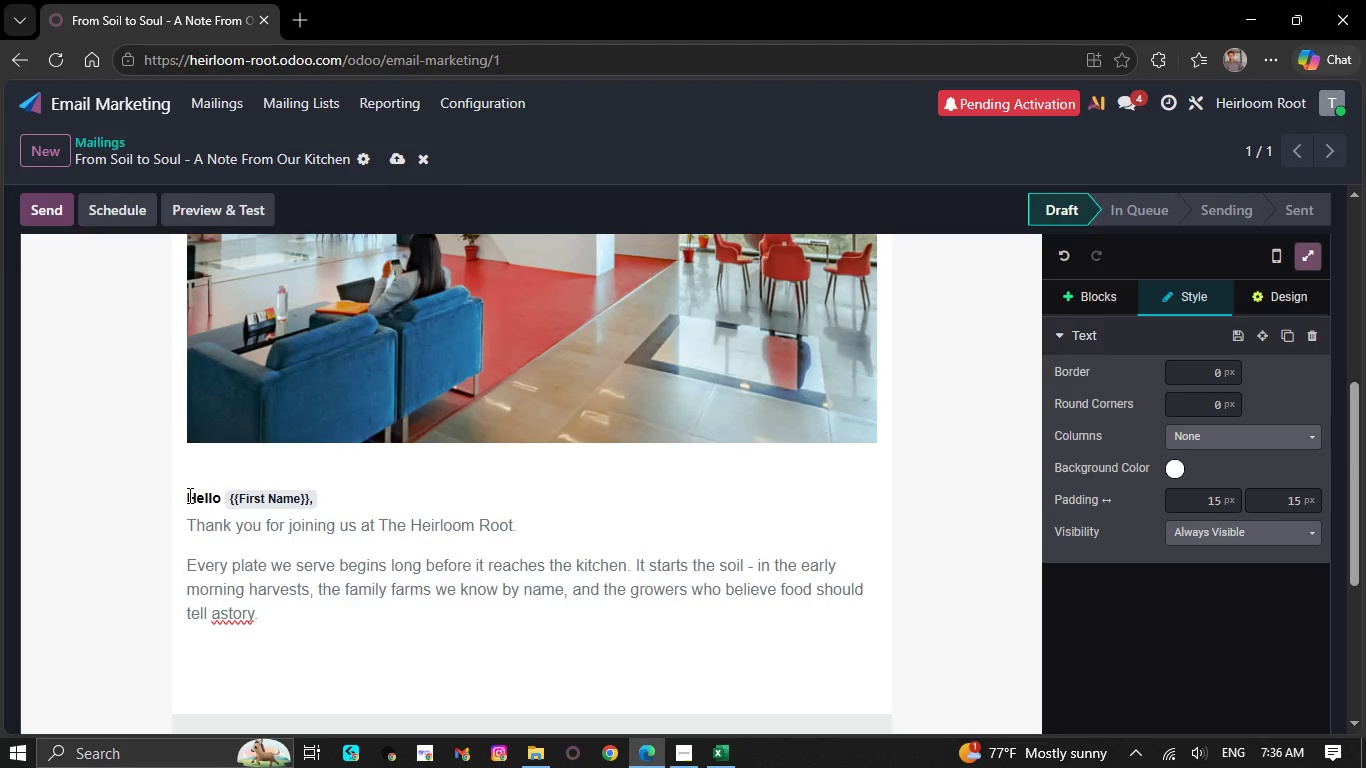 
key(ArrowLeft)
 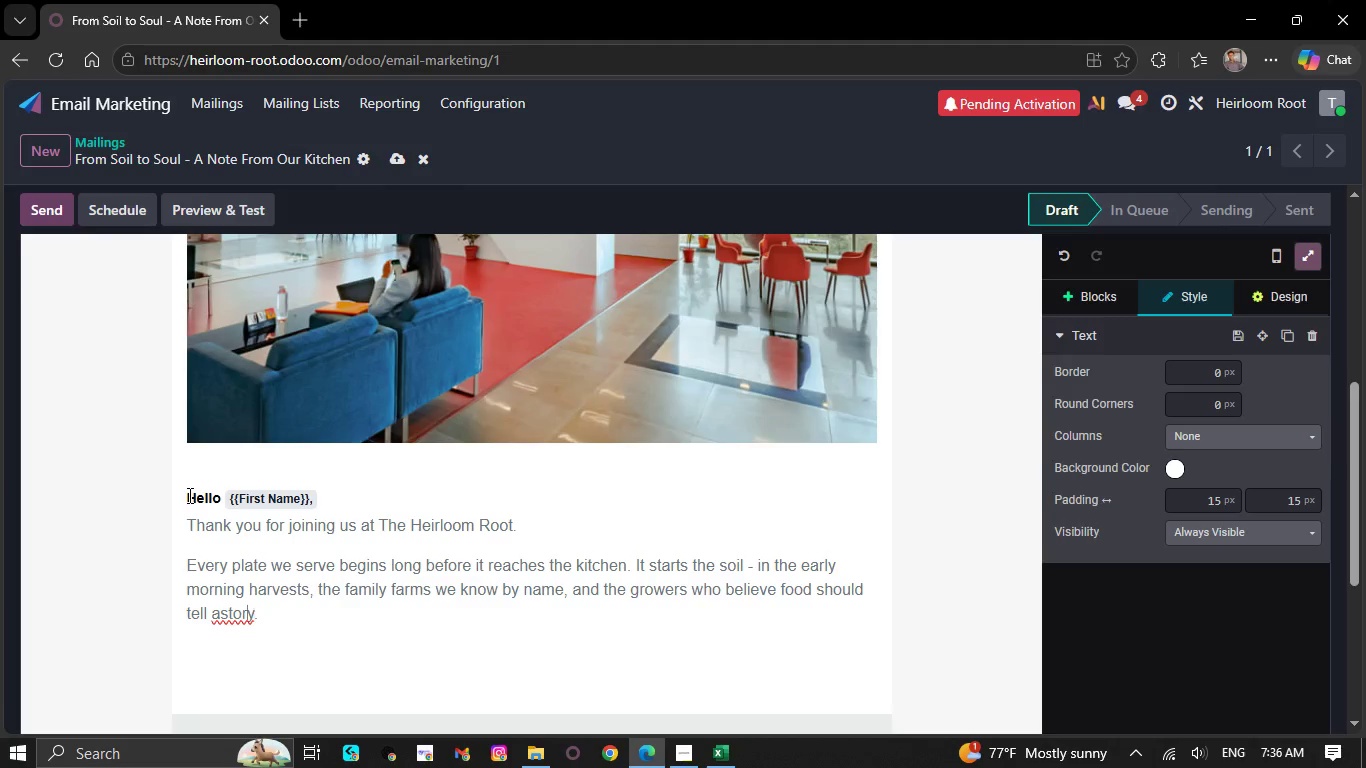 
key(ArrowLeft)
 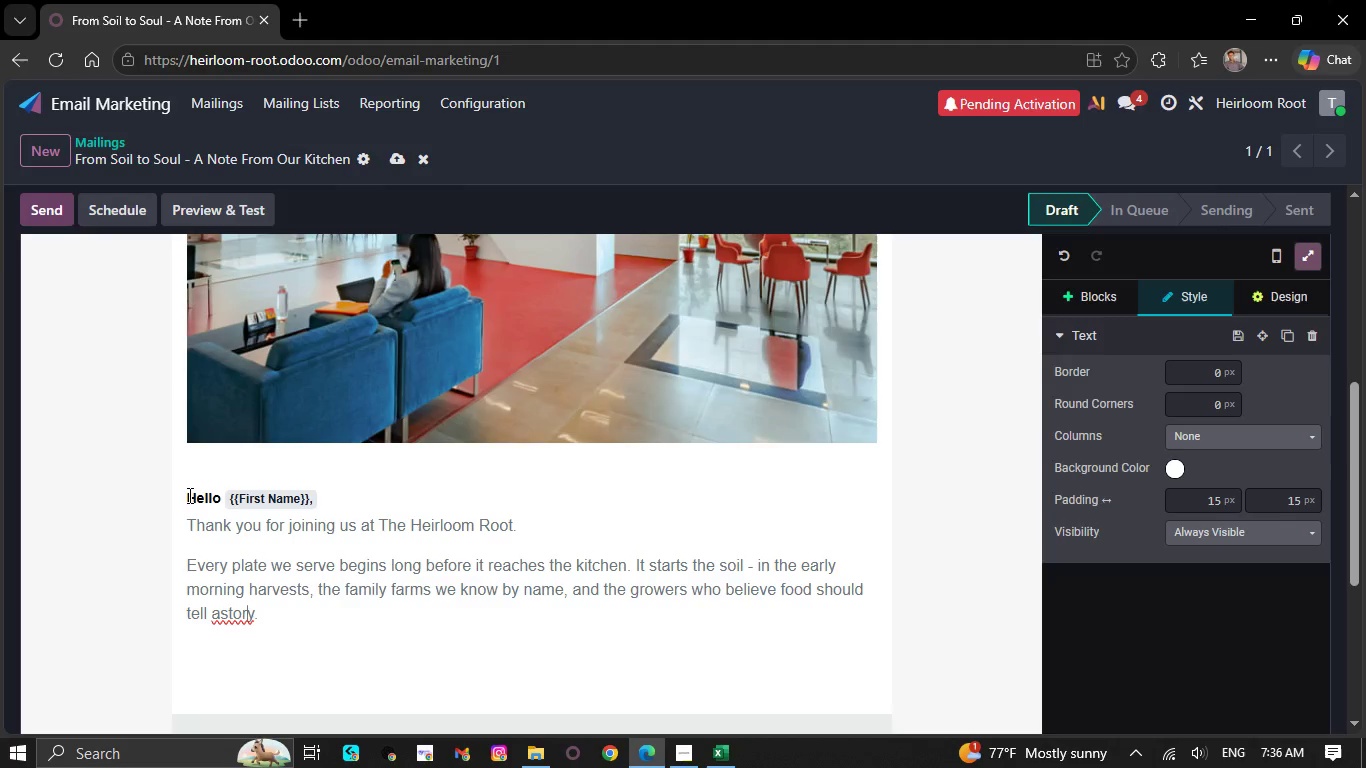 
key(ArrowLeft)
 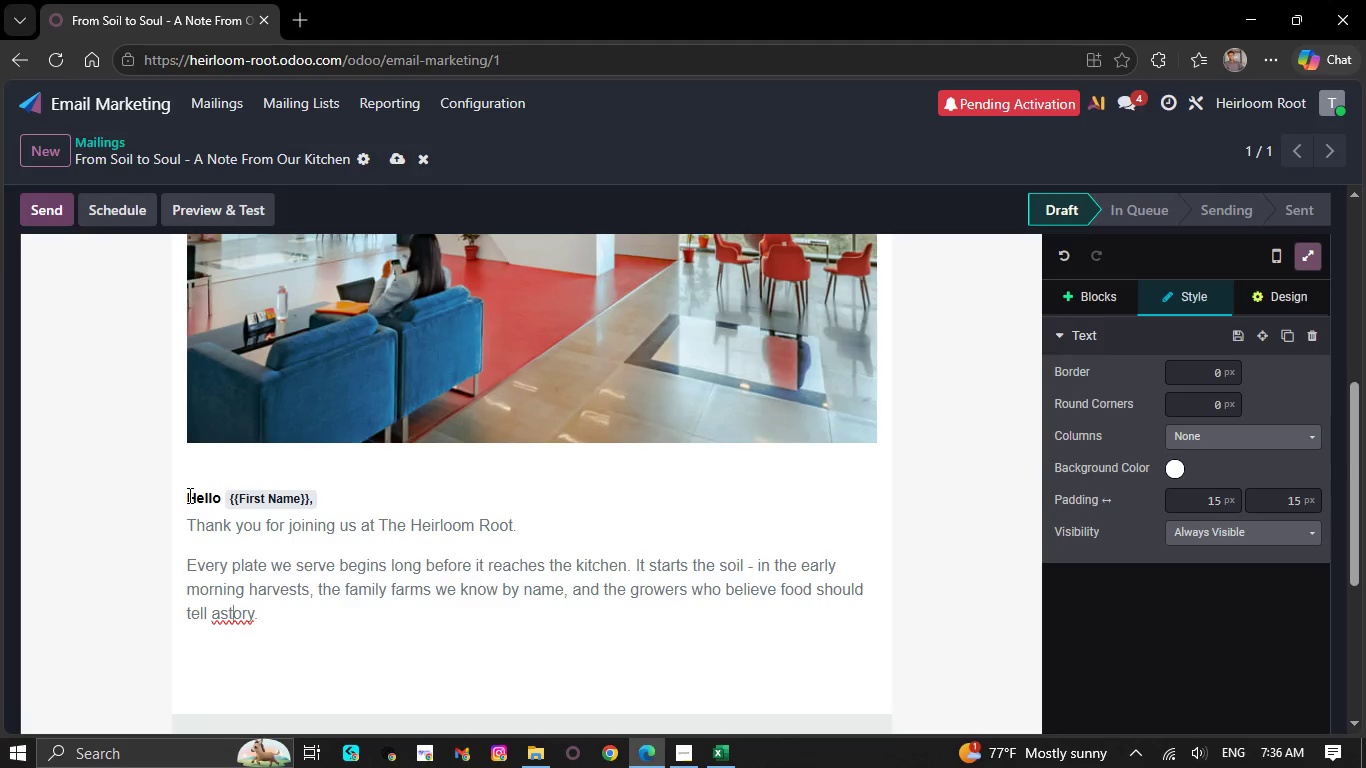 
key(ArrowLeft)
 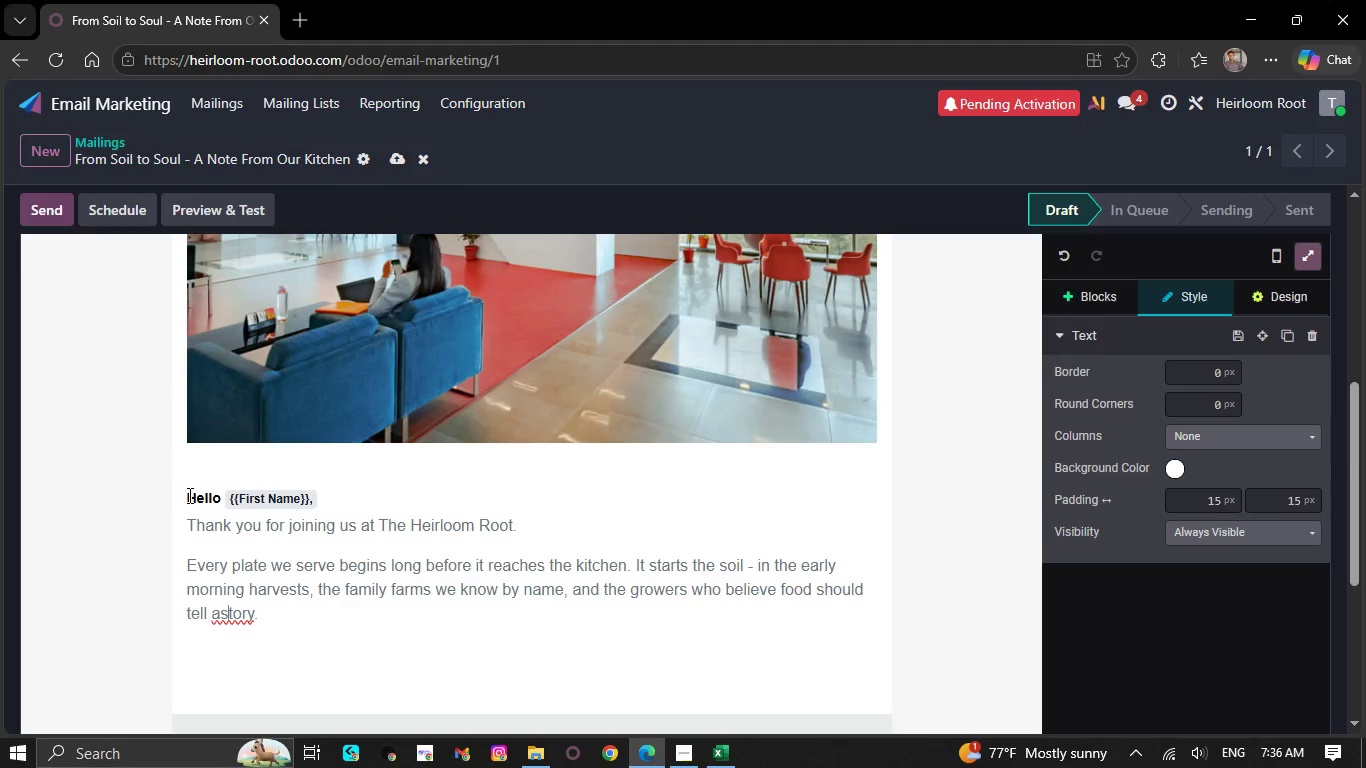 
key(ArrowLeft)
 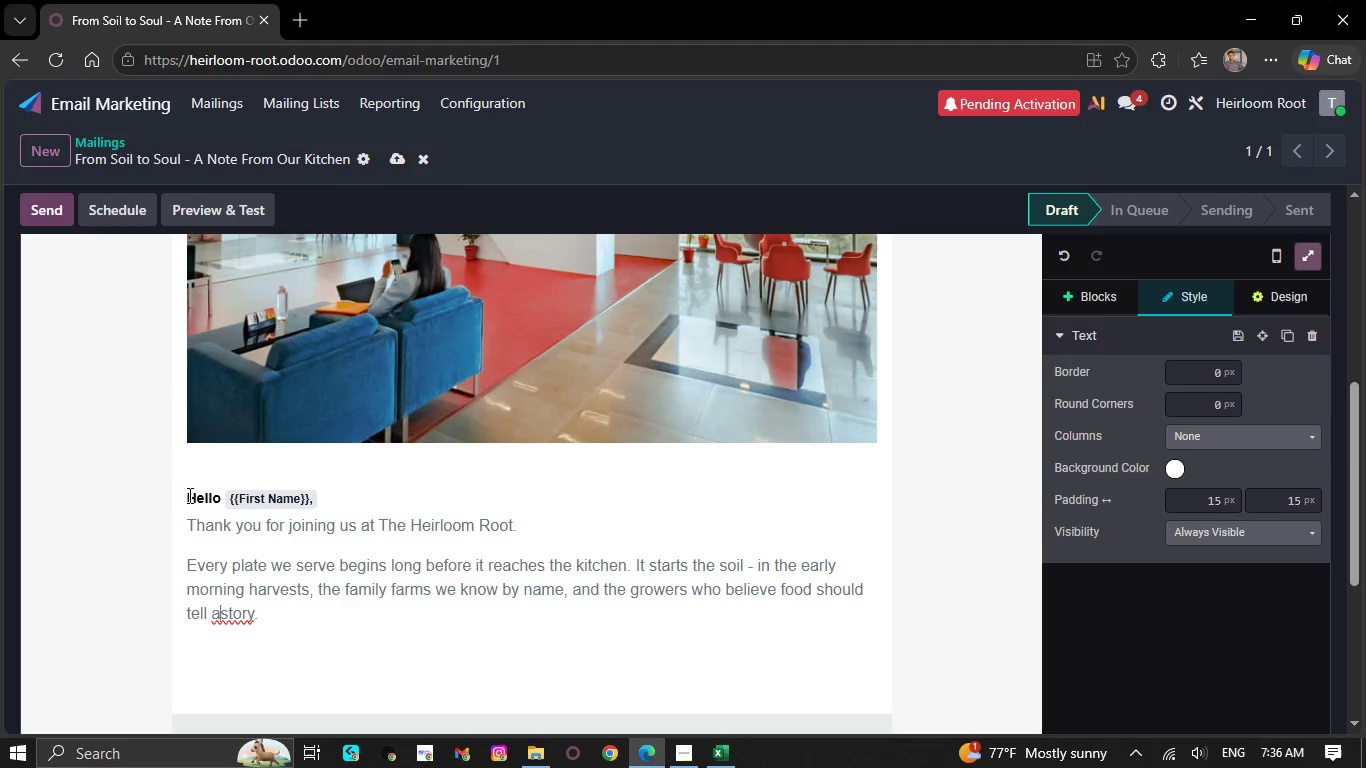 
key(ArrowLeft)
 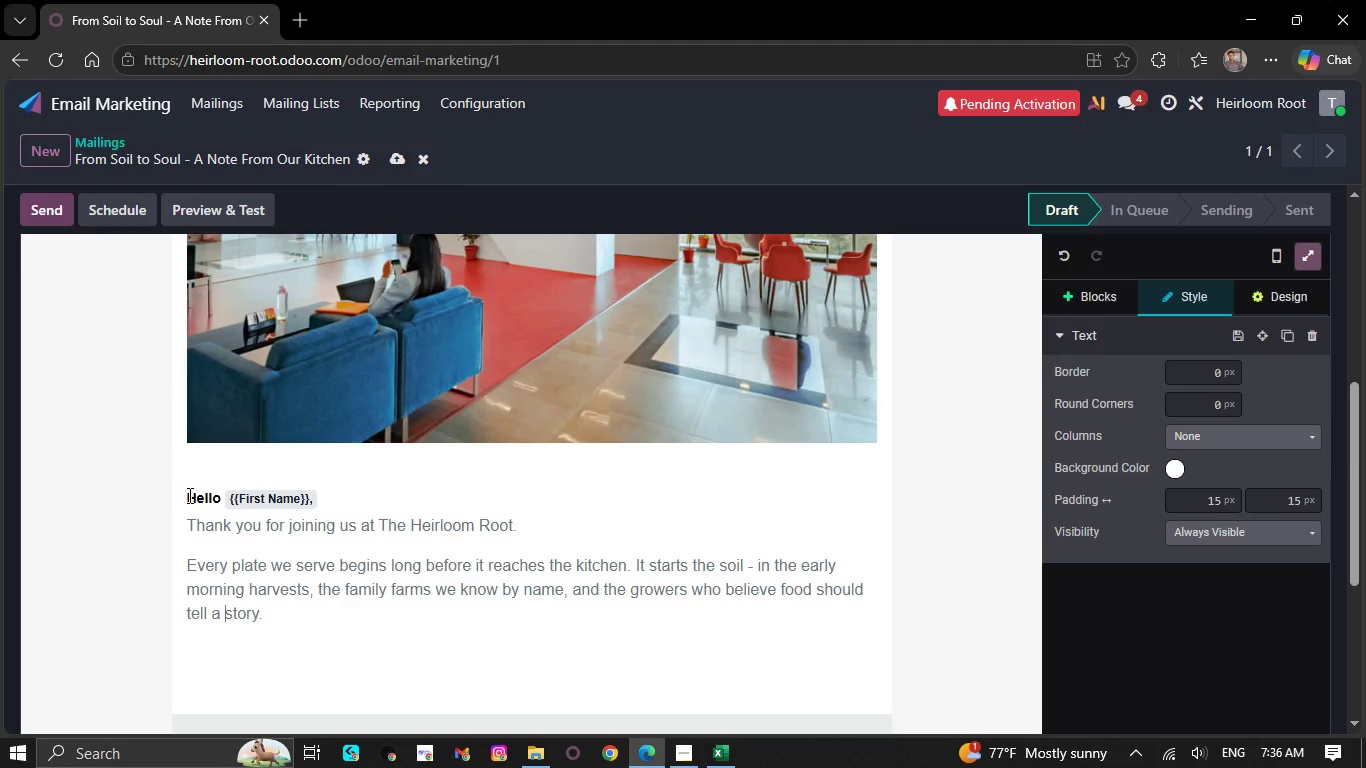 
key(Space)
 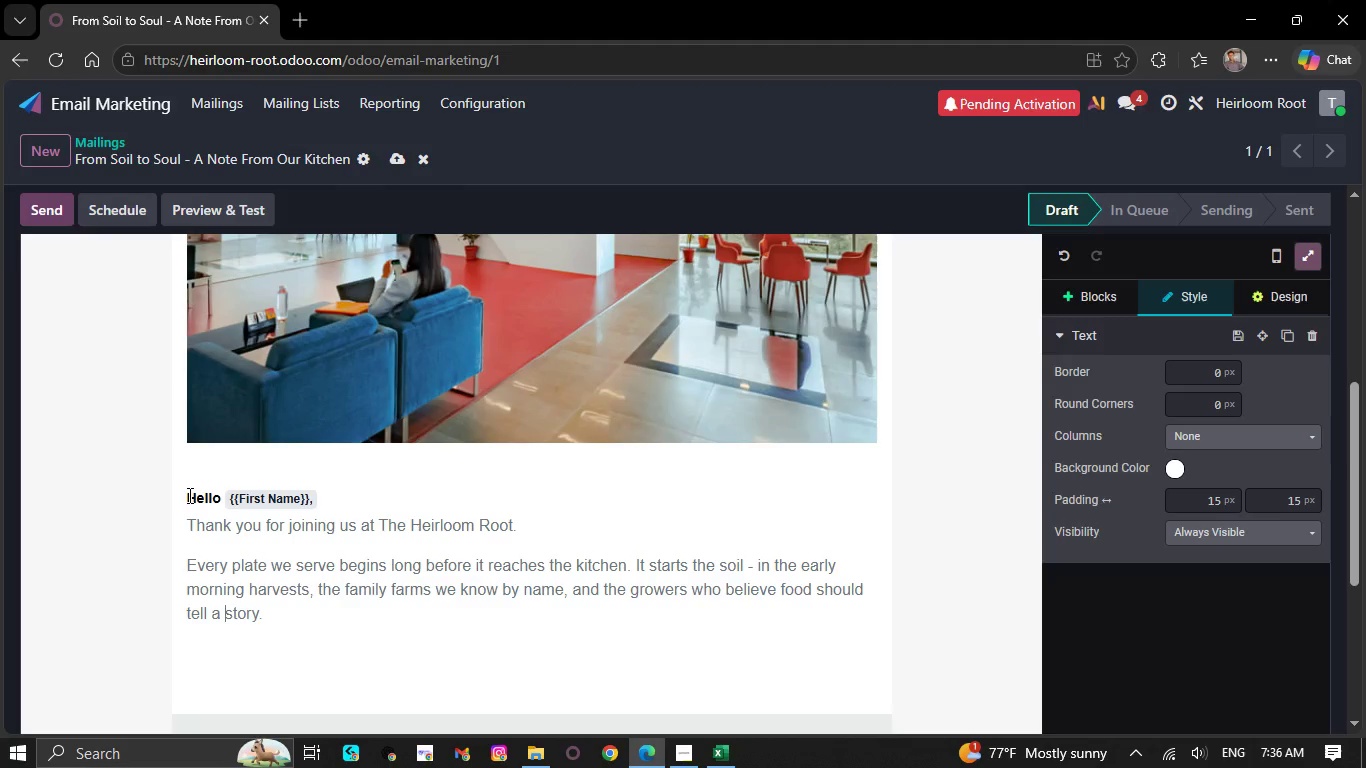 
wait(8.31)
 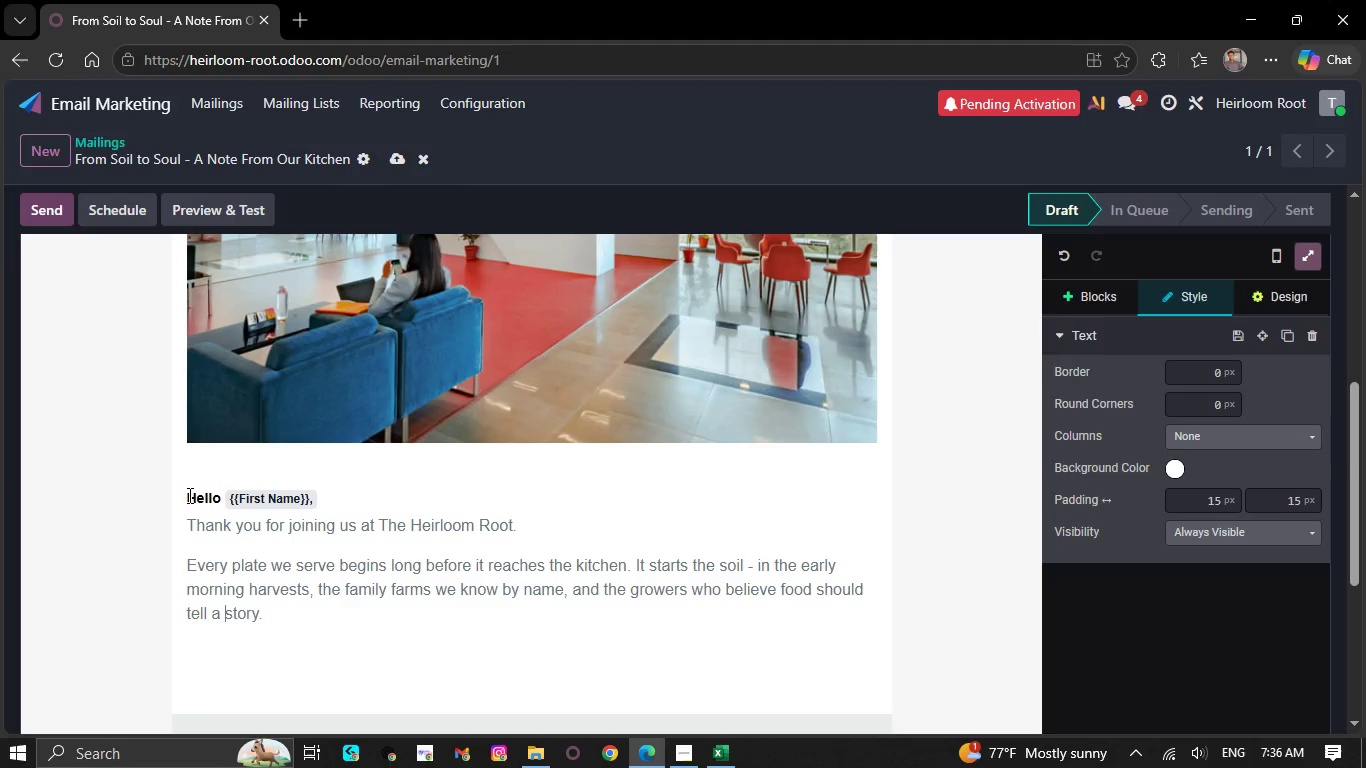 
key(NumpadEnter)
 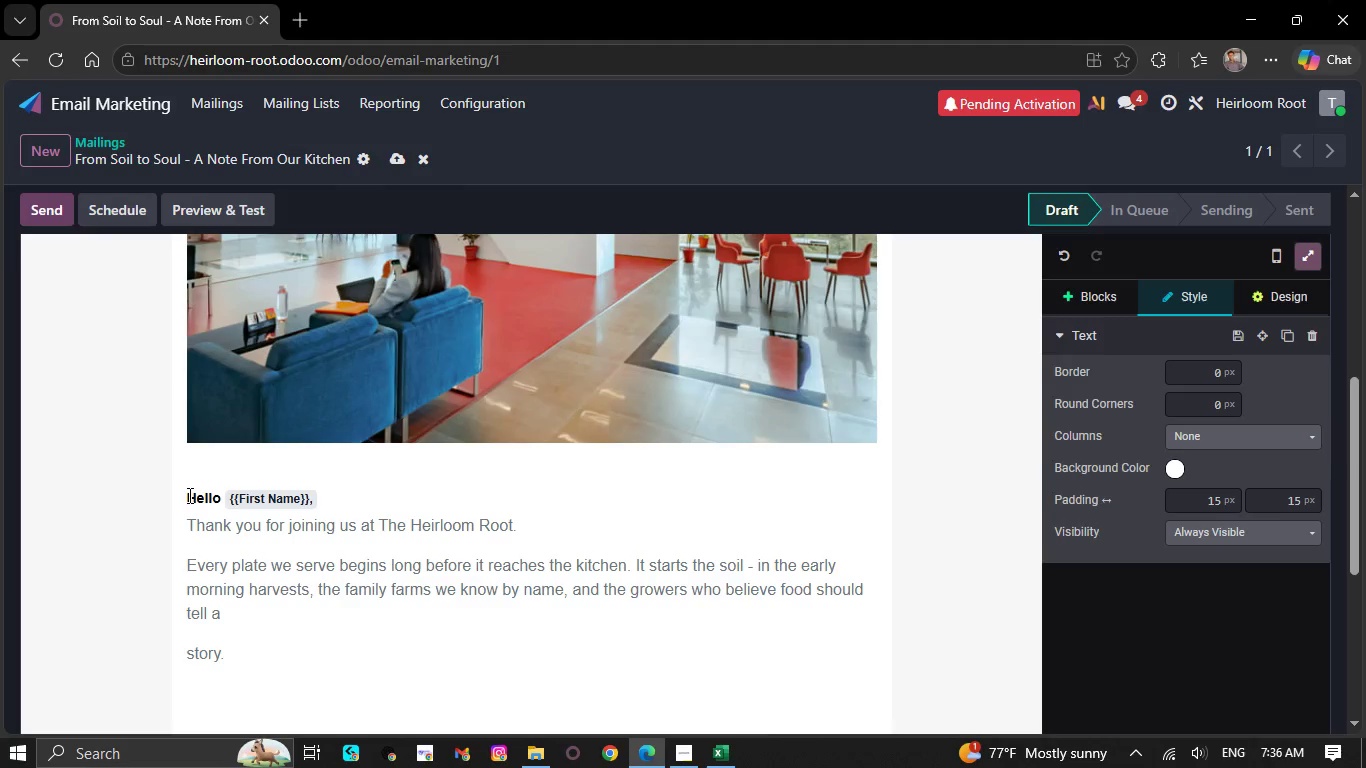 
key(Backspace)
 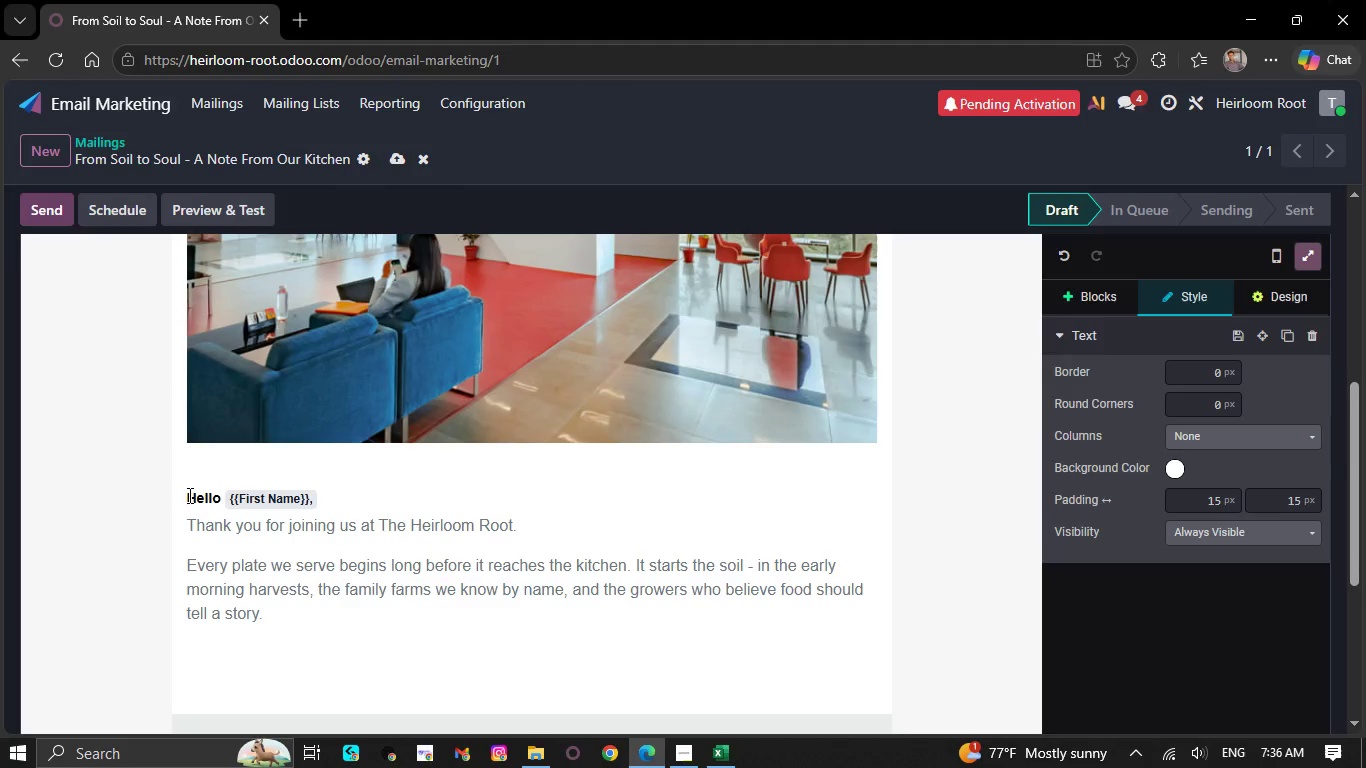 
hold_key(key=ArrowRight, duration=0.7)
 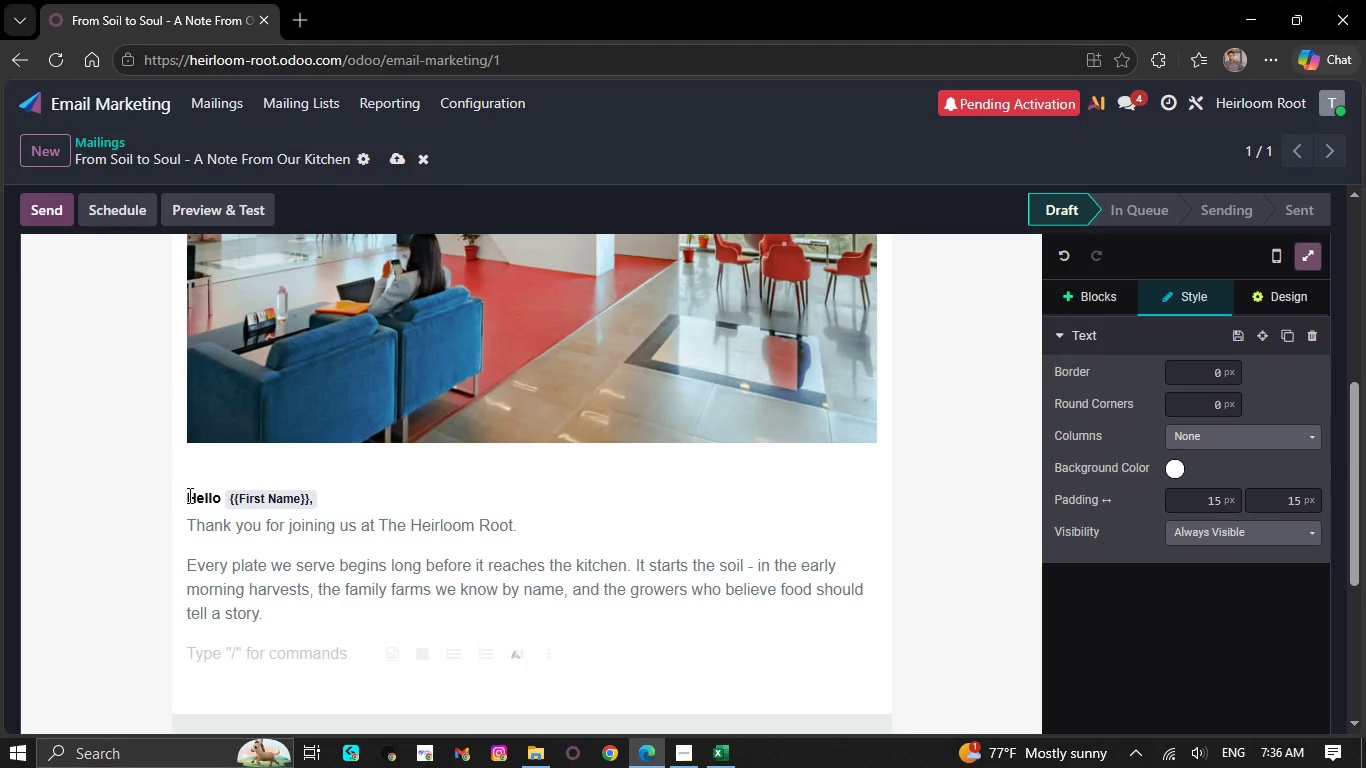 
type(This week's ingredients arrived fresh from local partners )
 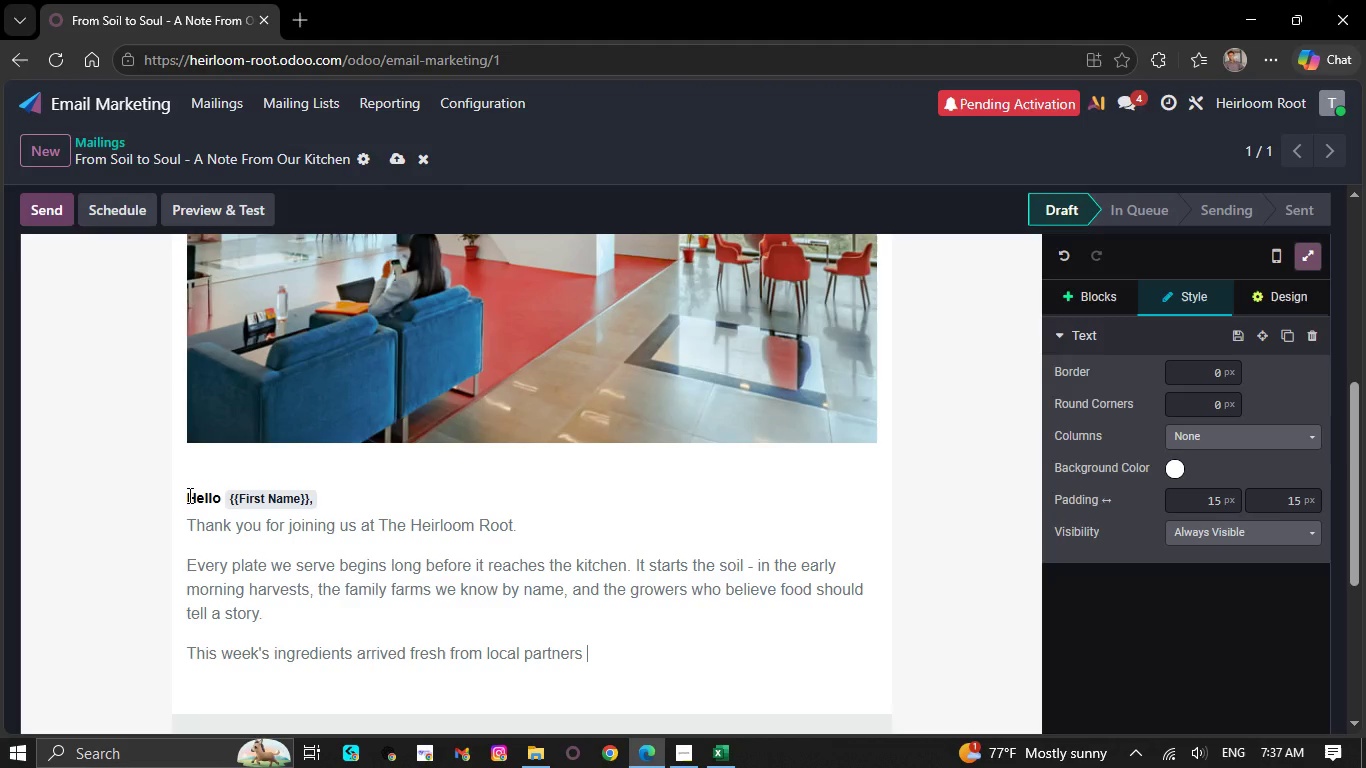 
wait(7.26)
 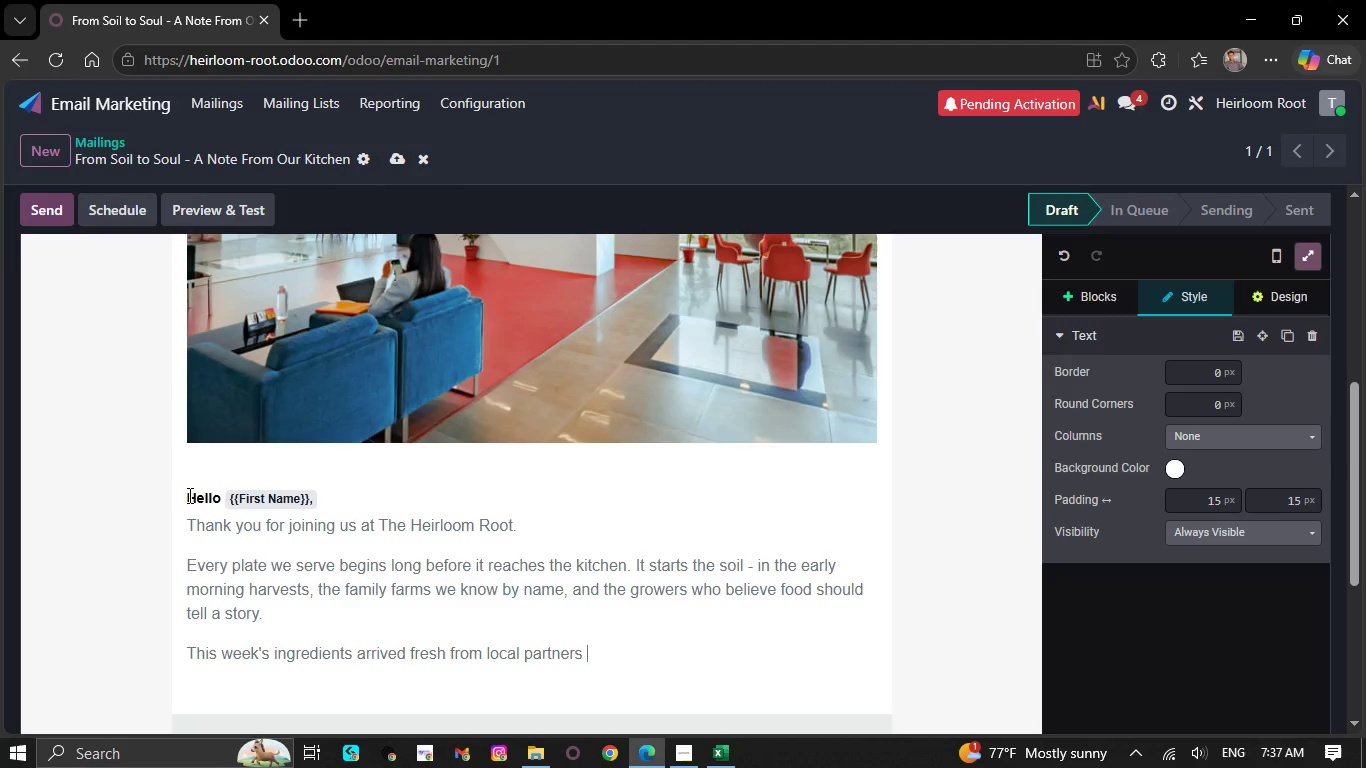 
type(including:)
key(NumpadEnter)
type(/)
 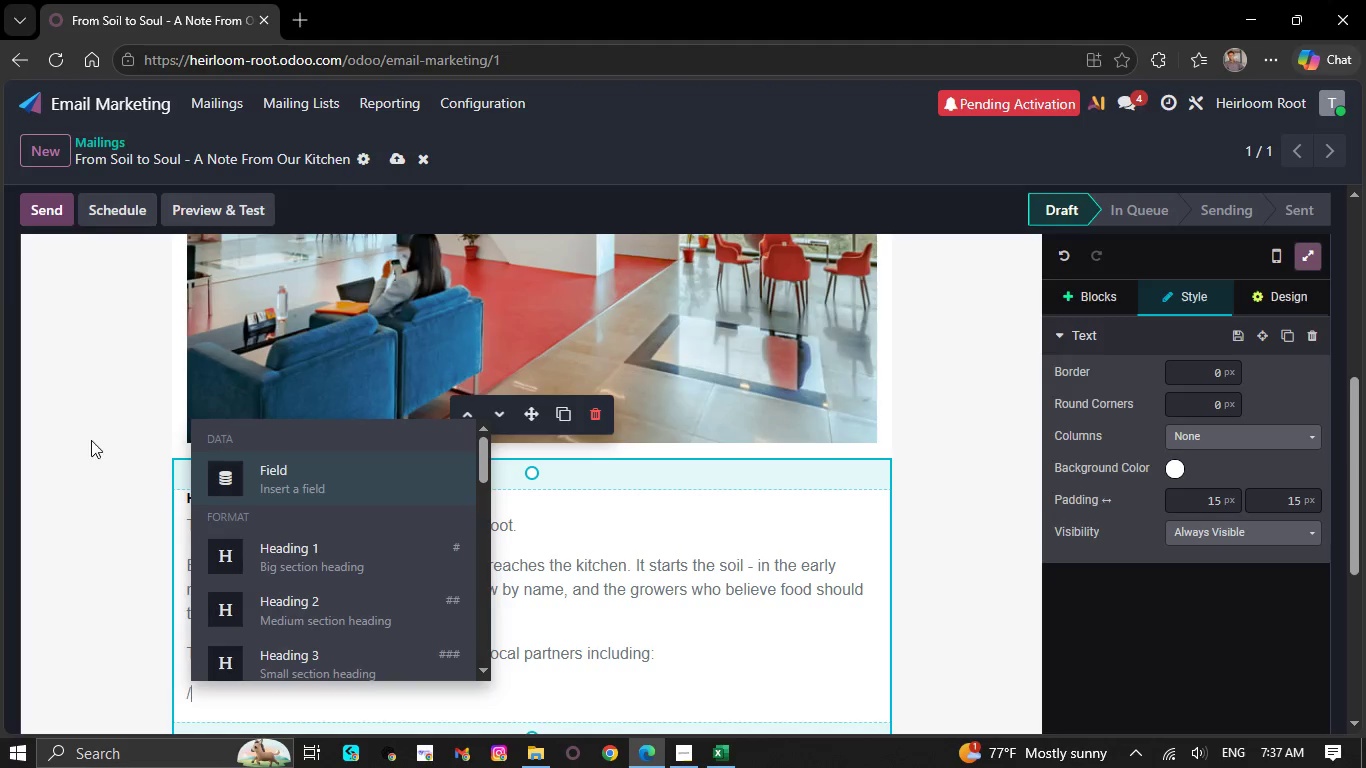 
scroll: coordinate [394, 576], scroll_direction: down, amount: 4.0
 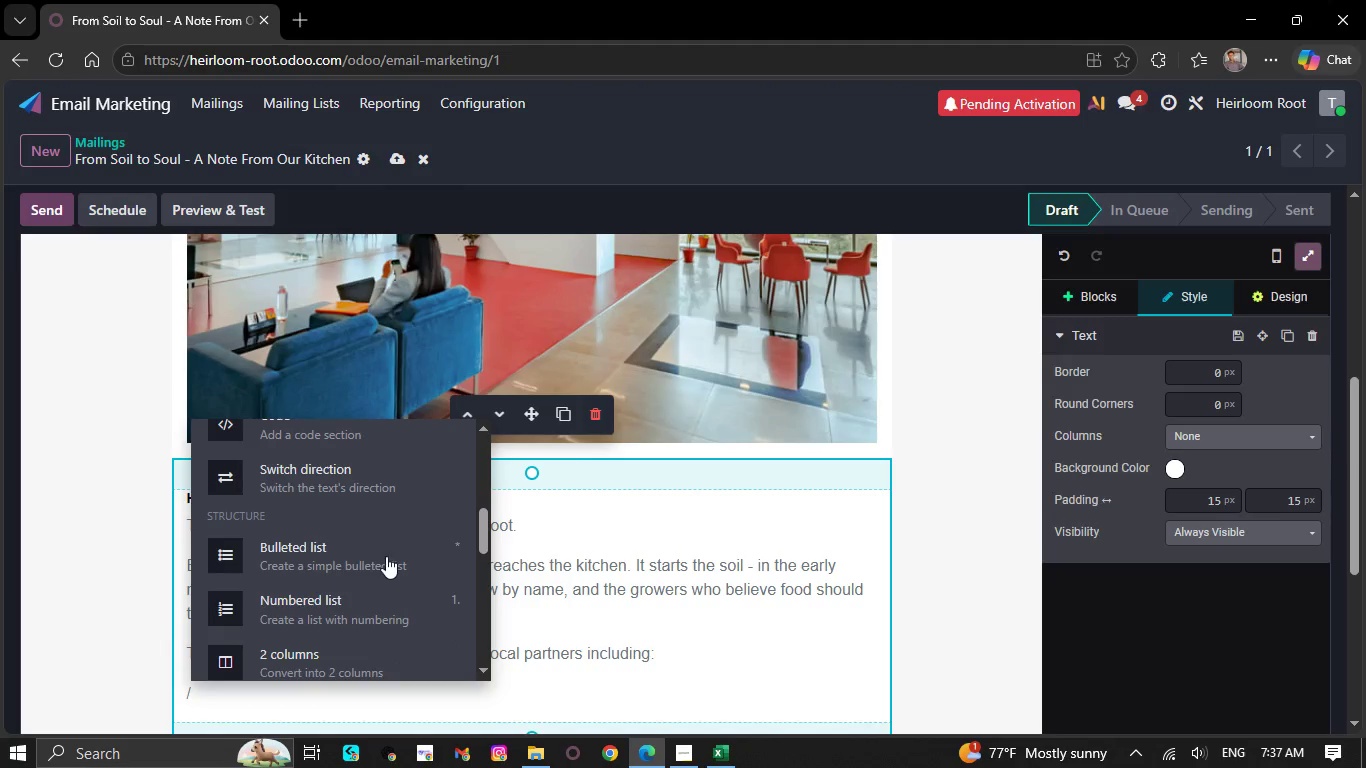 
left_click([384, 553])
 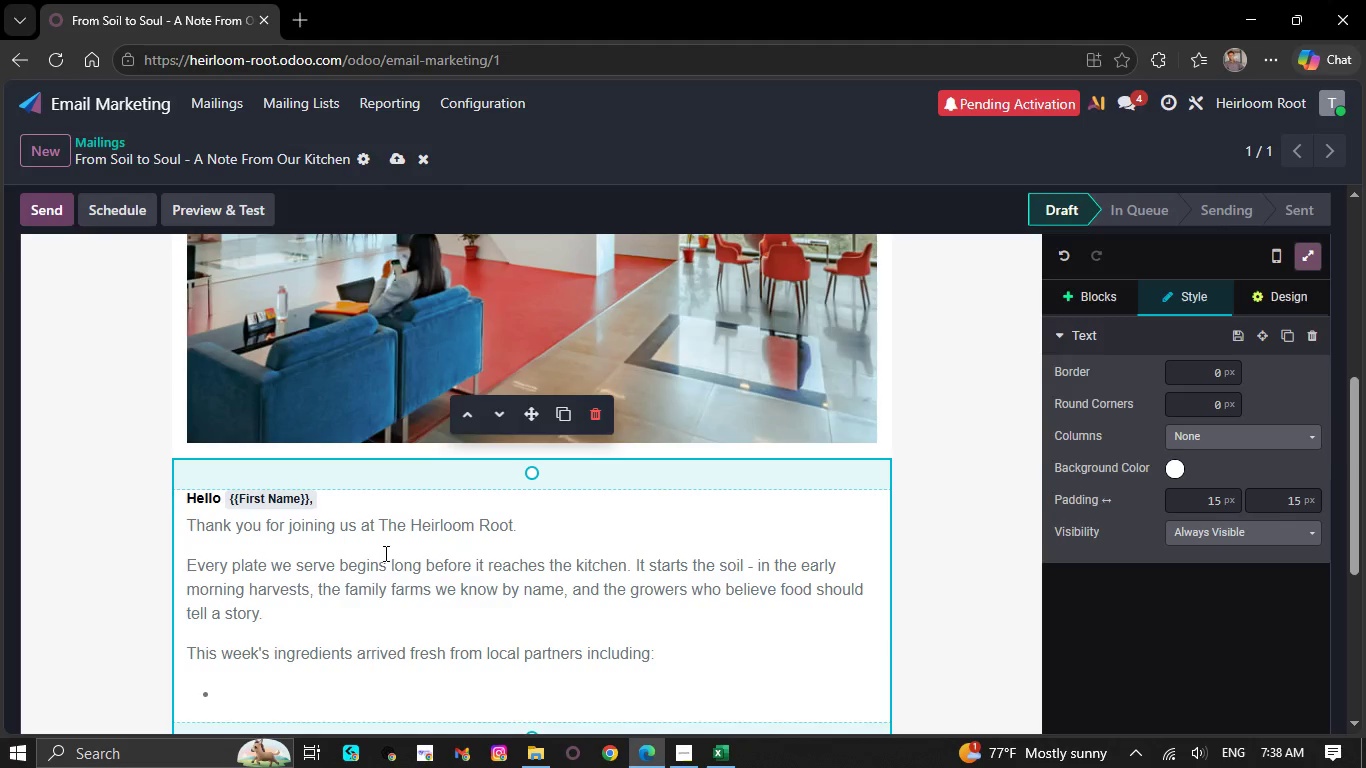 
wait(34.59)
 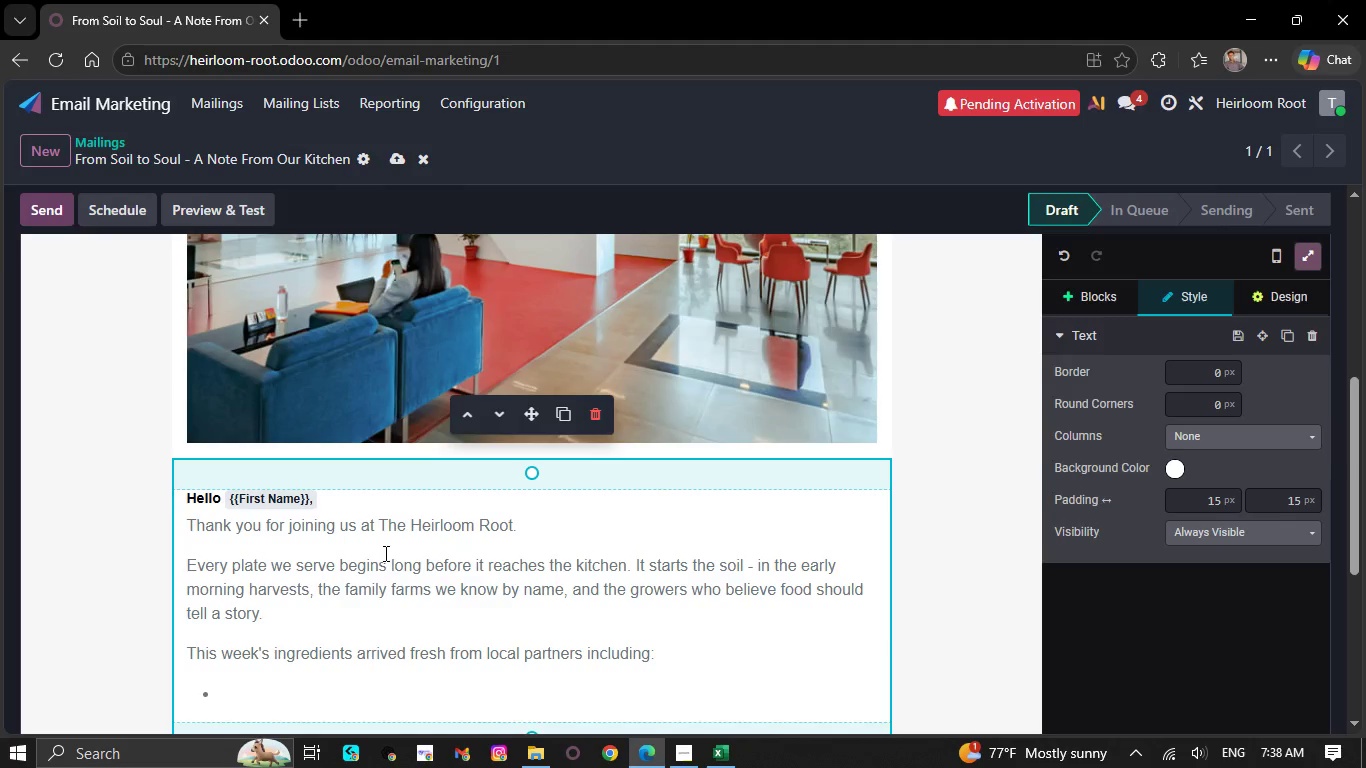 
key(CapsLock)
 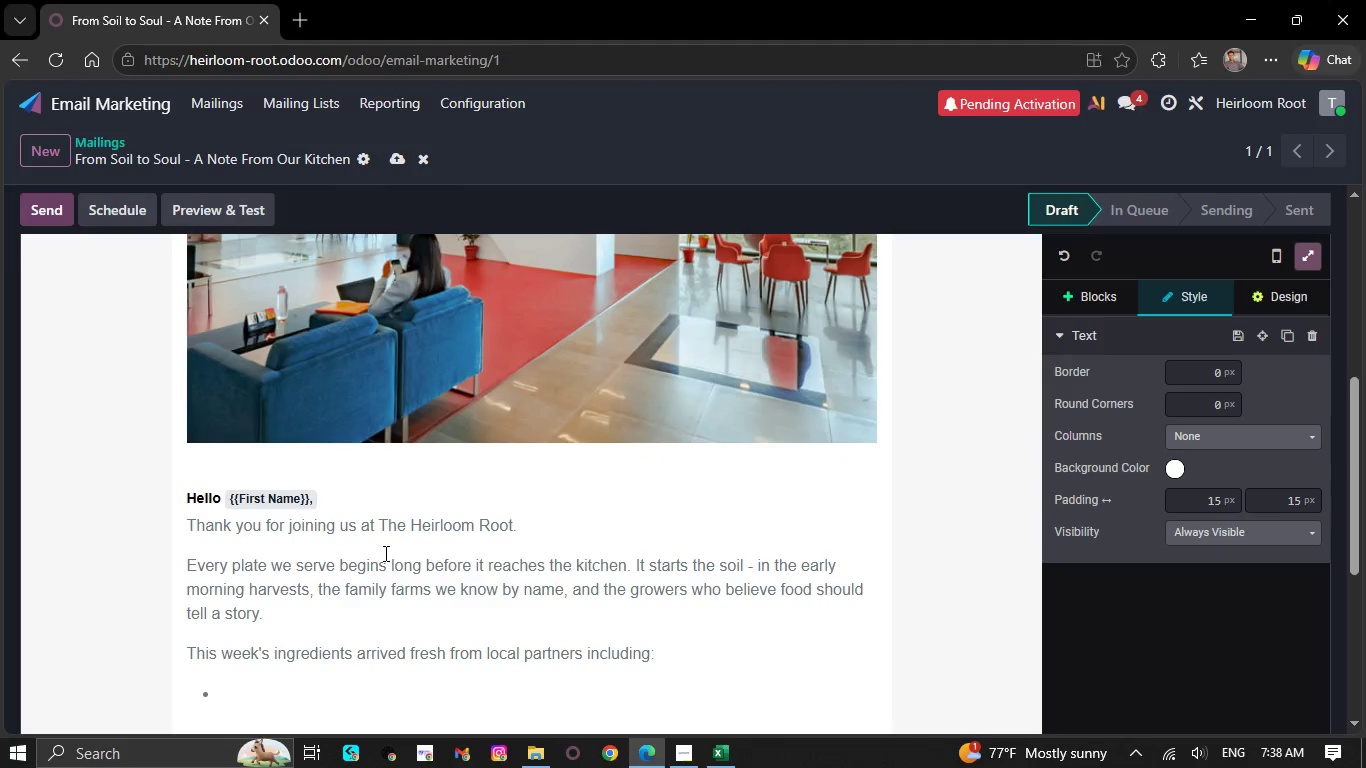 
key(W)
 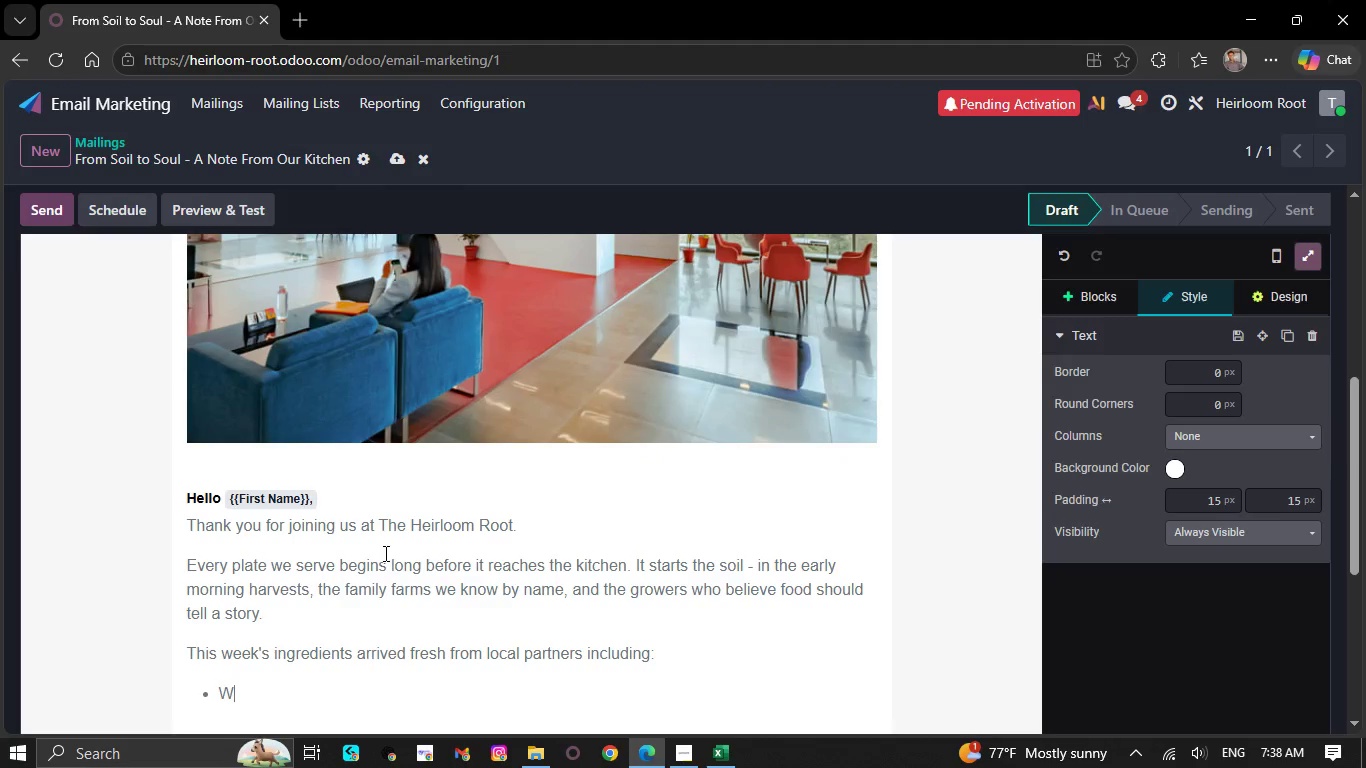 
key(CapsLock)
 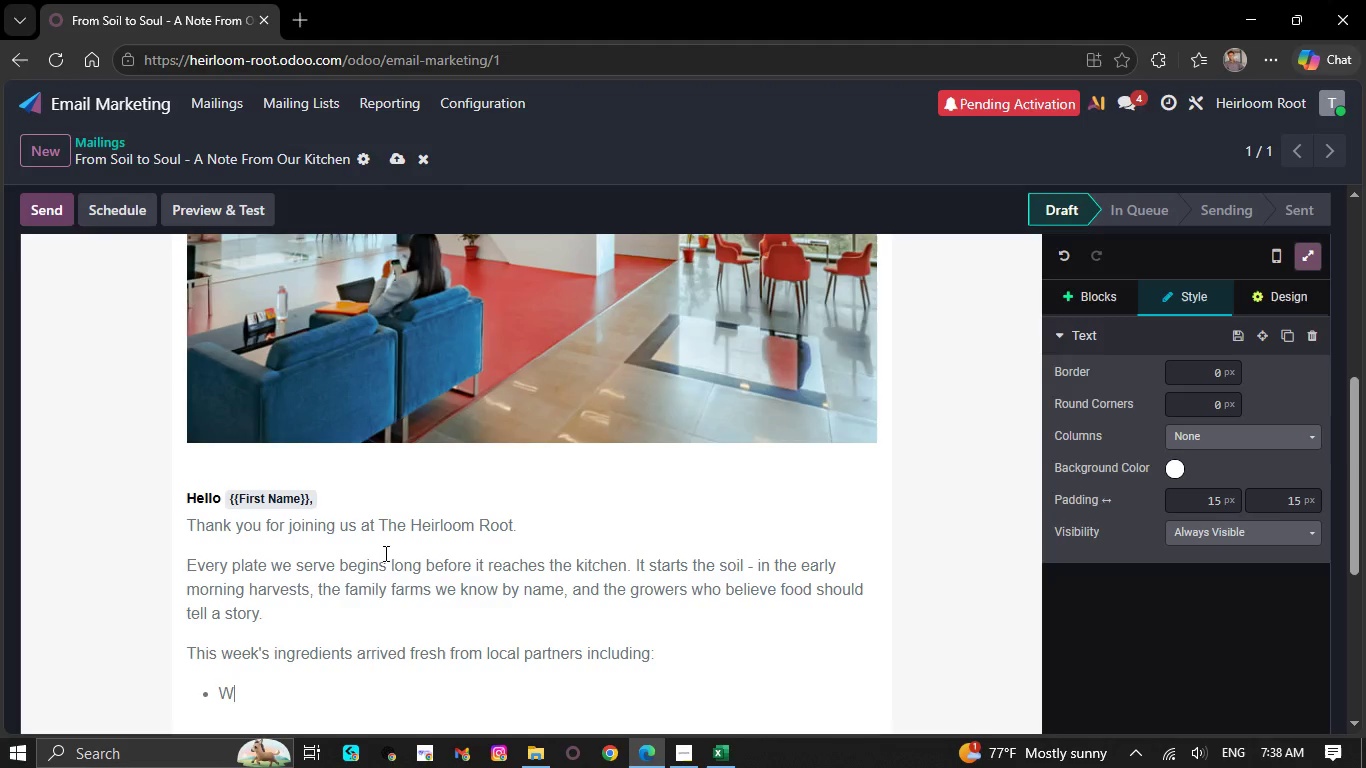 
wait(11.28)
 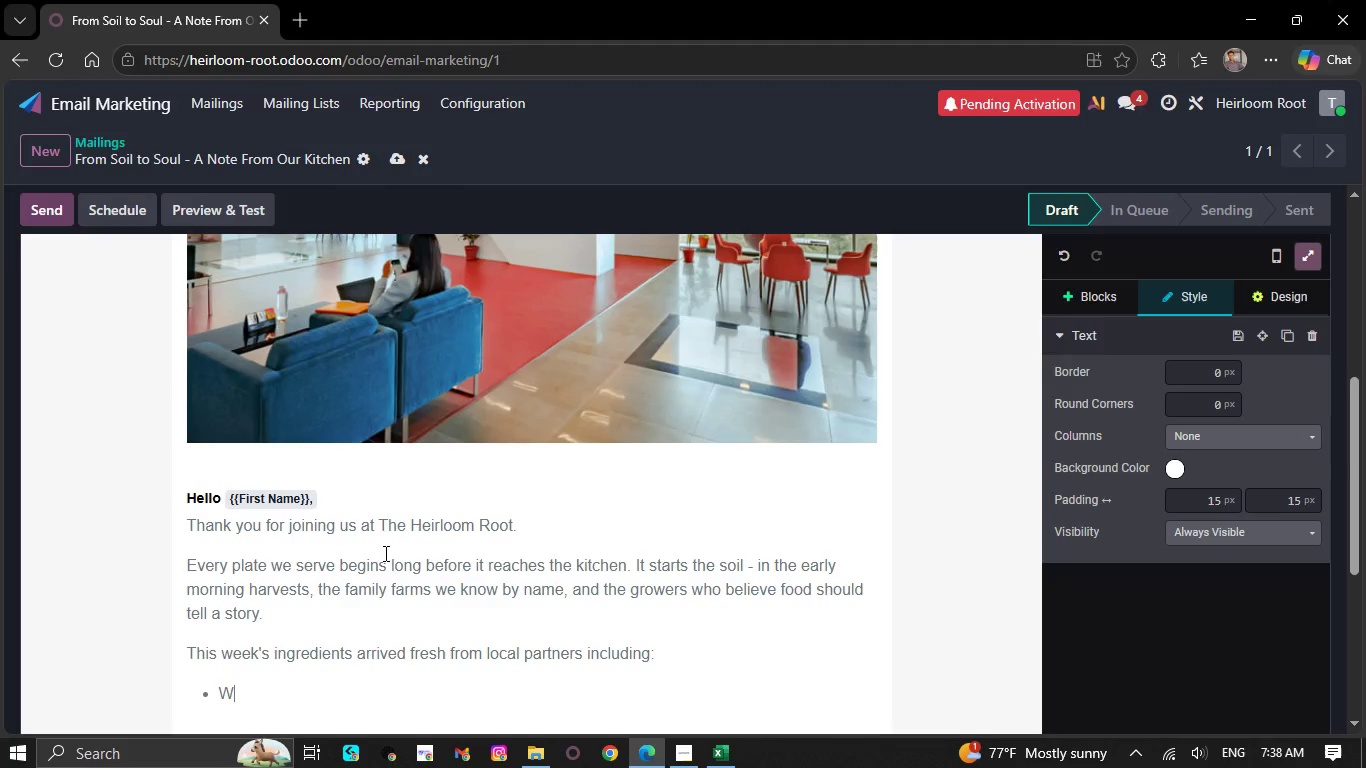 
key(I)
 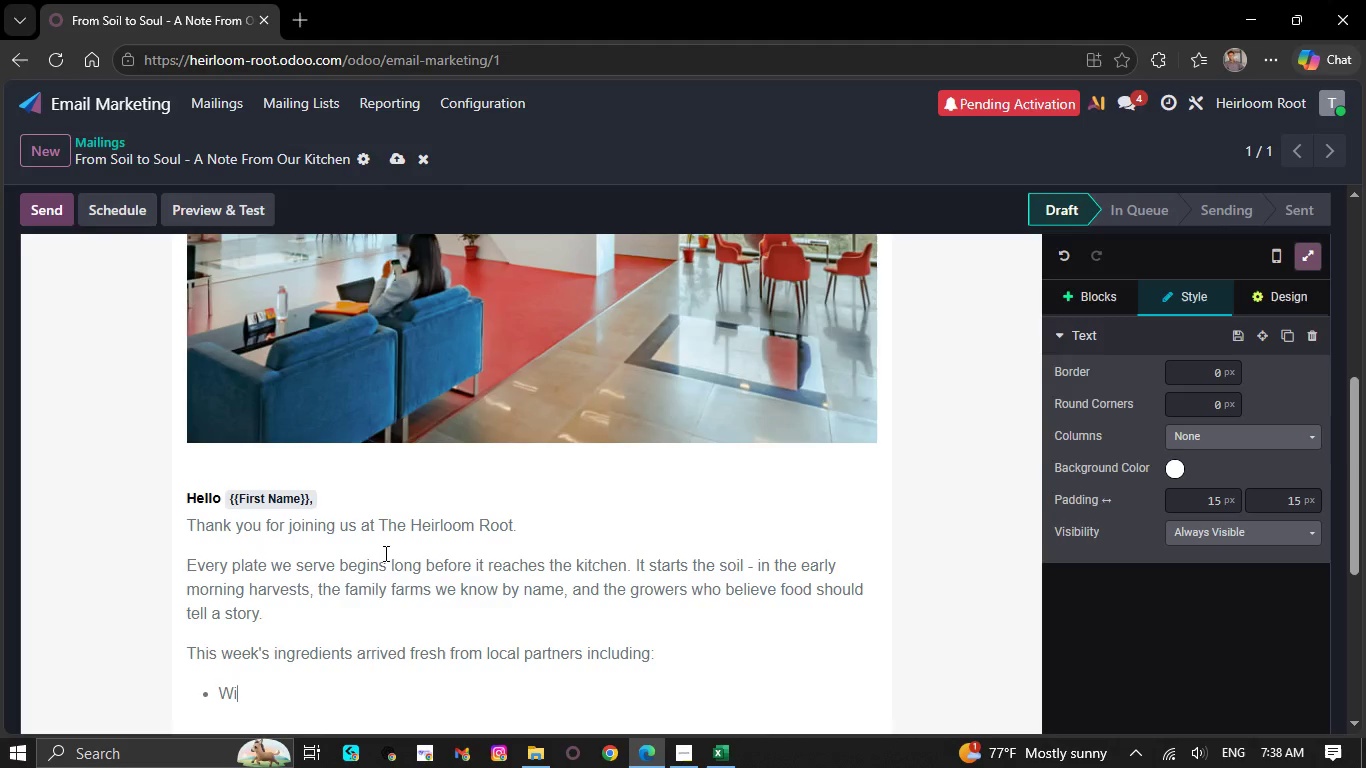 
type(llow Creek Farm - heritage carrots and spring greens)
key(NumpadEnter)
type(Golden)
 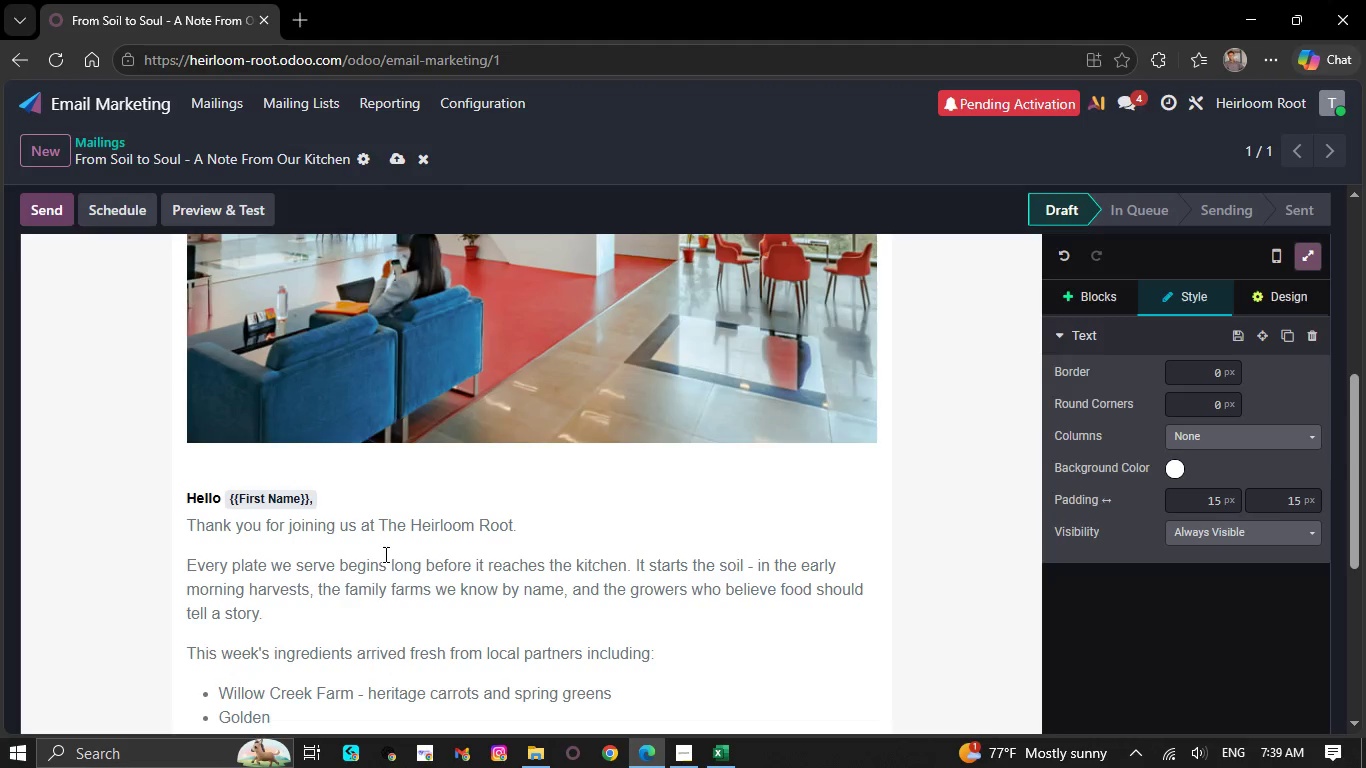 
type( Acre Dairy - cultured butter and cream)
key(NumpadEnter)
 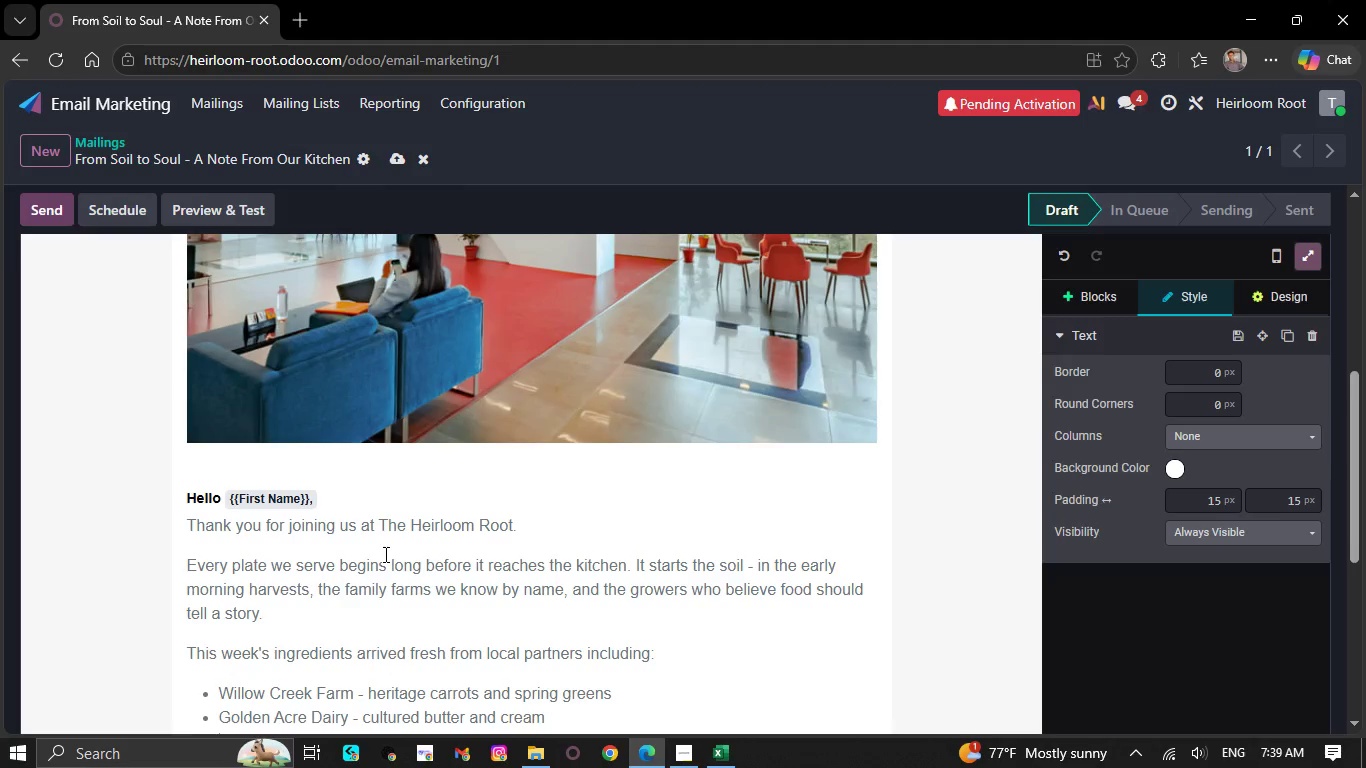 
scroll: coordinate [384, 554], scroll_direction: down, amount: 1.0
 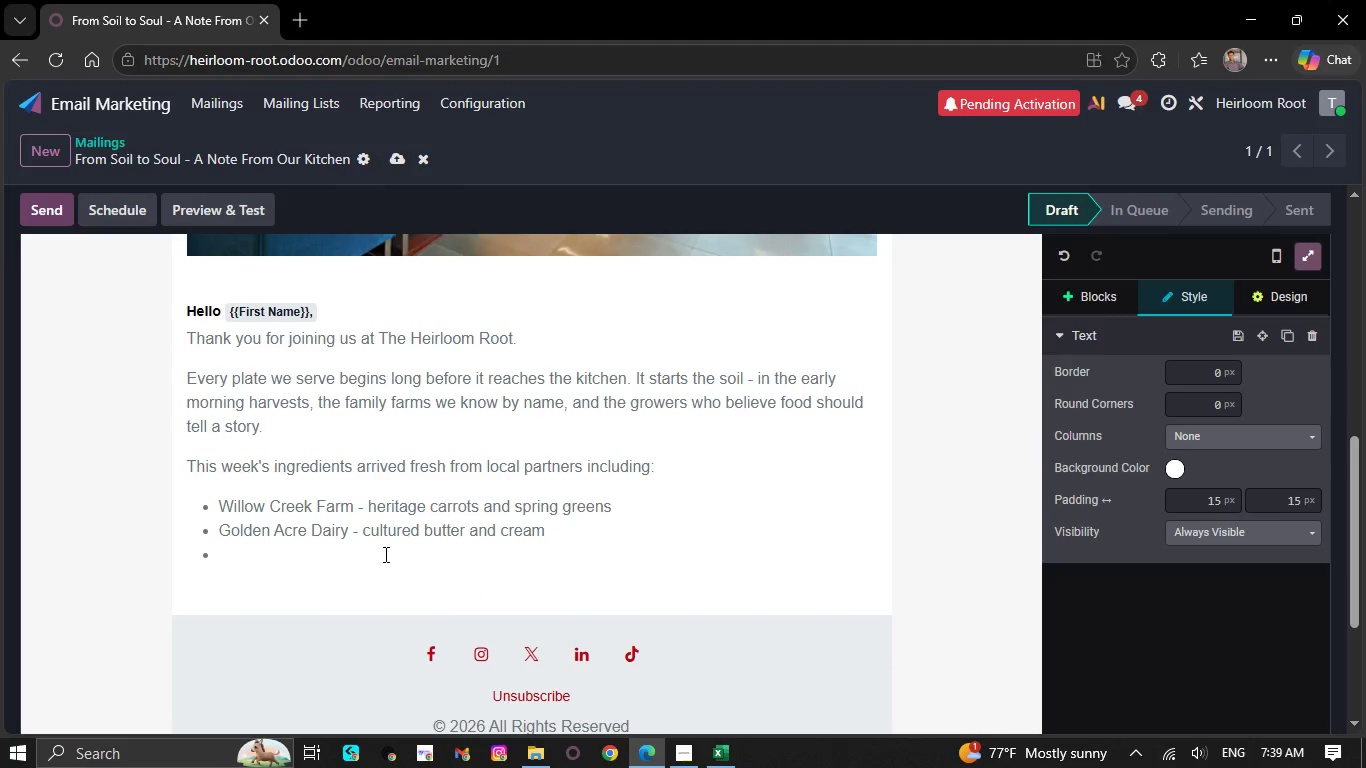 
type(Northfield Orchardm)
key(Backspace)
type( - late )
key(Backspace)
type(- )
key(Backspace)
type(season)
 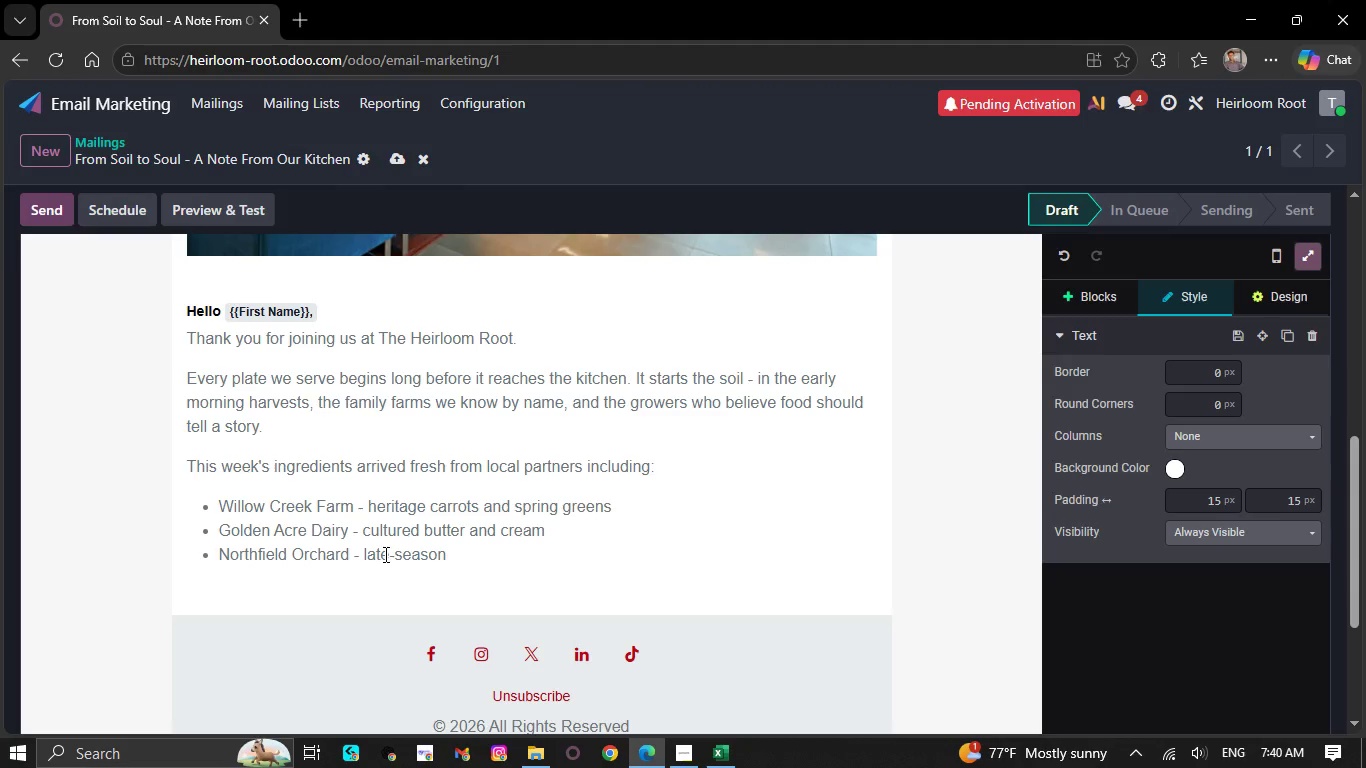 
wait(10.08)
 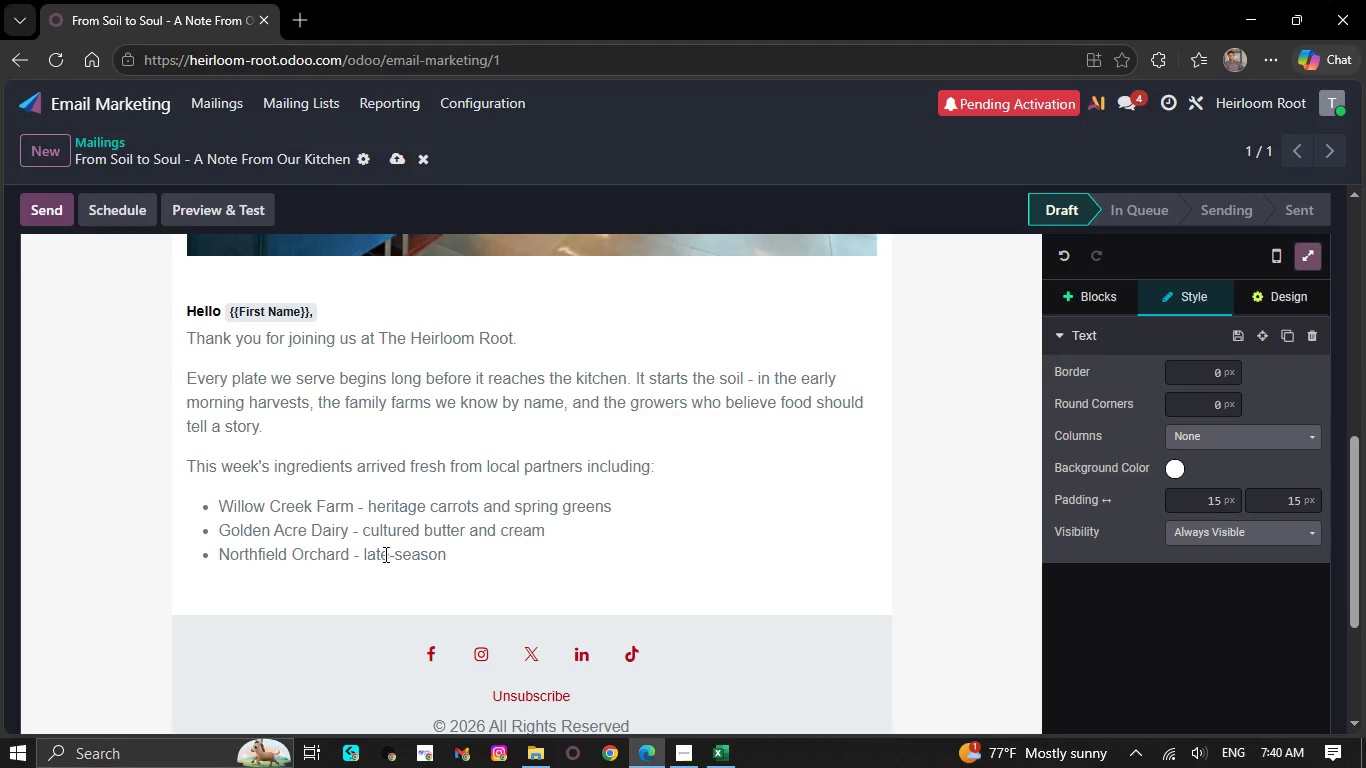 
key(Space)
 